 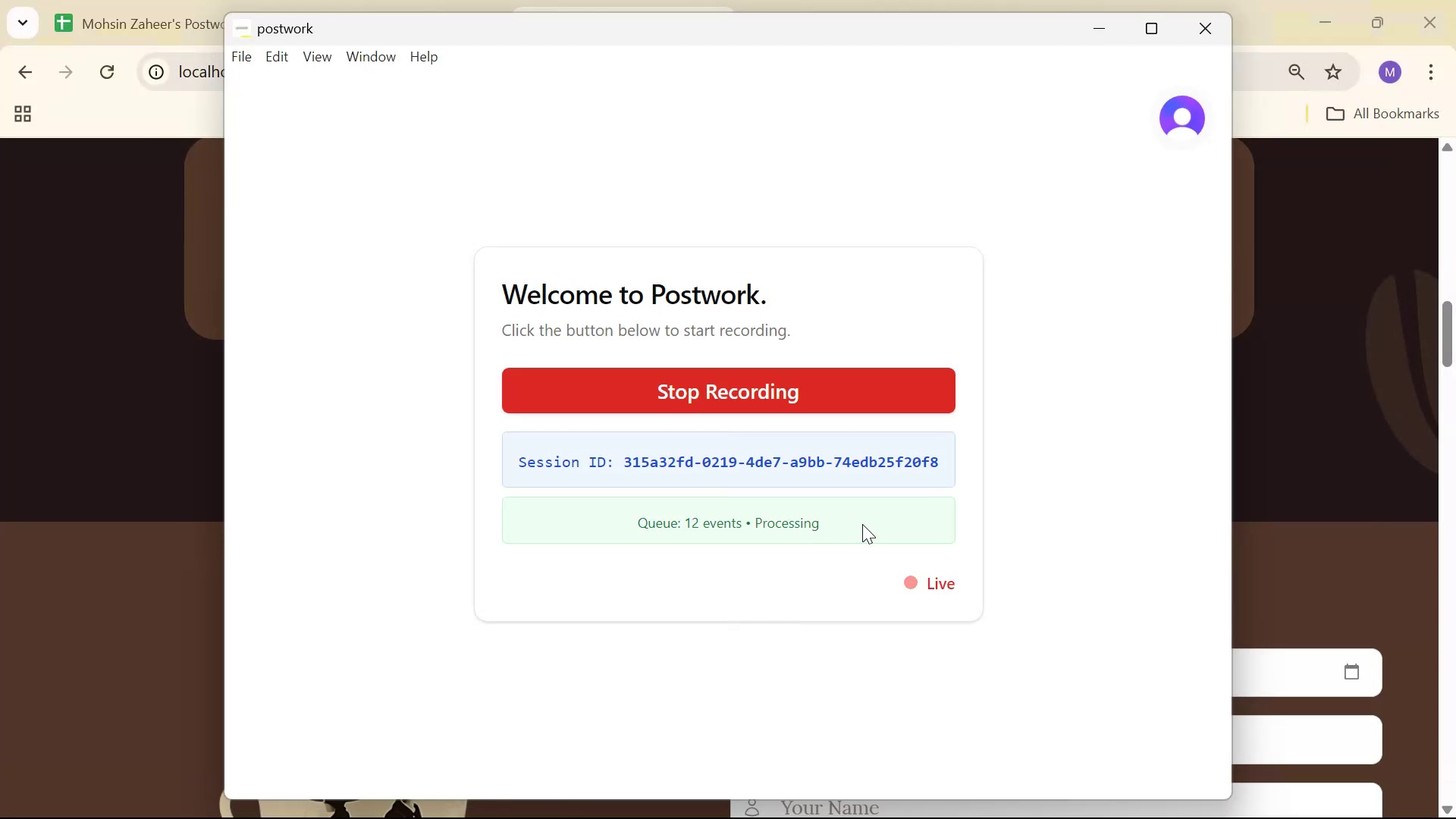 
left_click([1090, 36])
 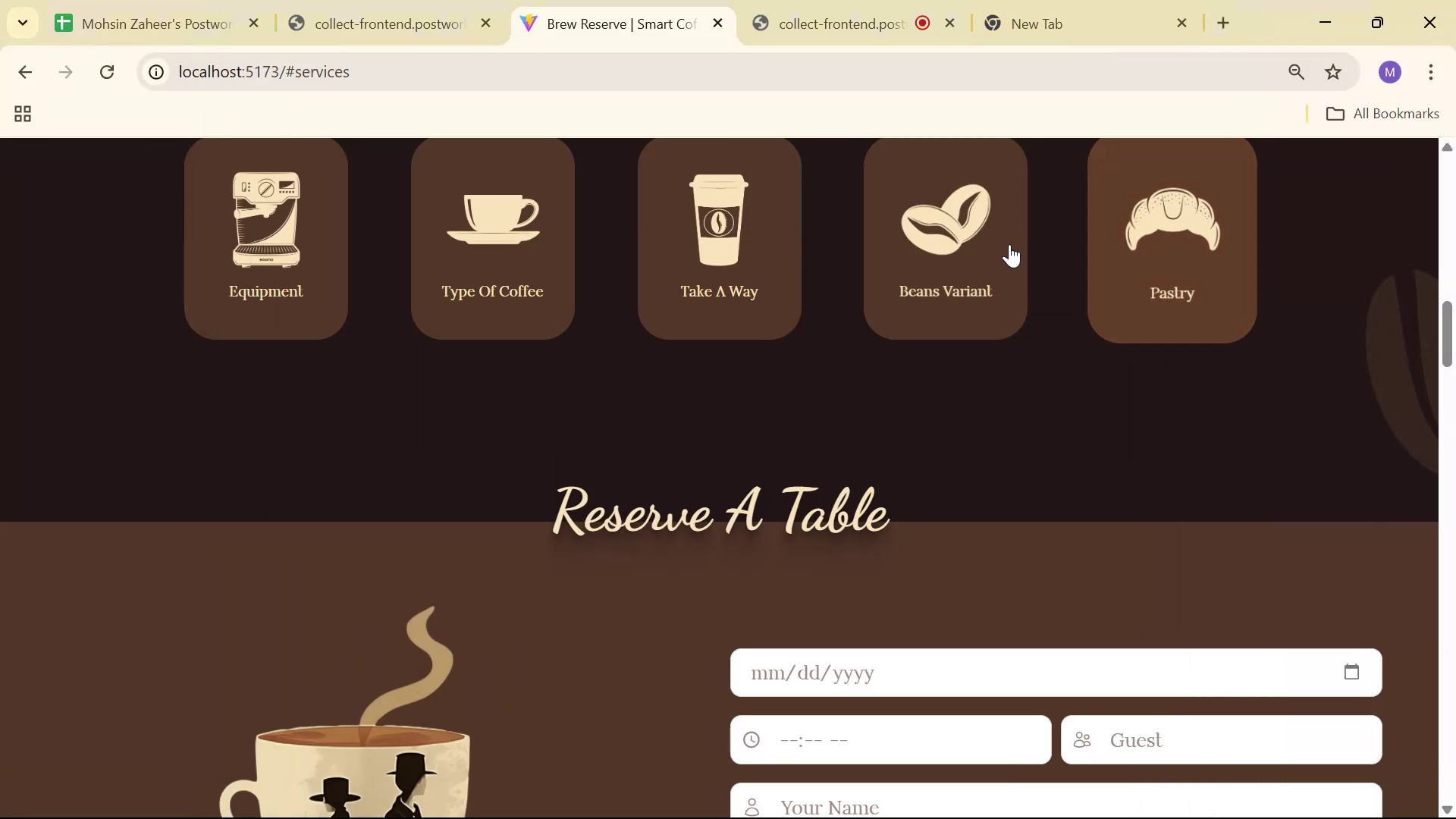 
scroll: coordinate [1058, 378], scroll_direction: up, amount: 18.0
 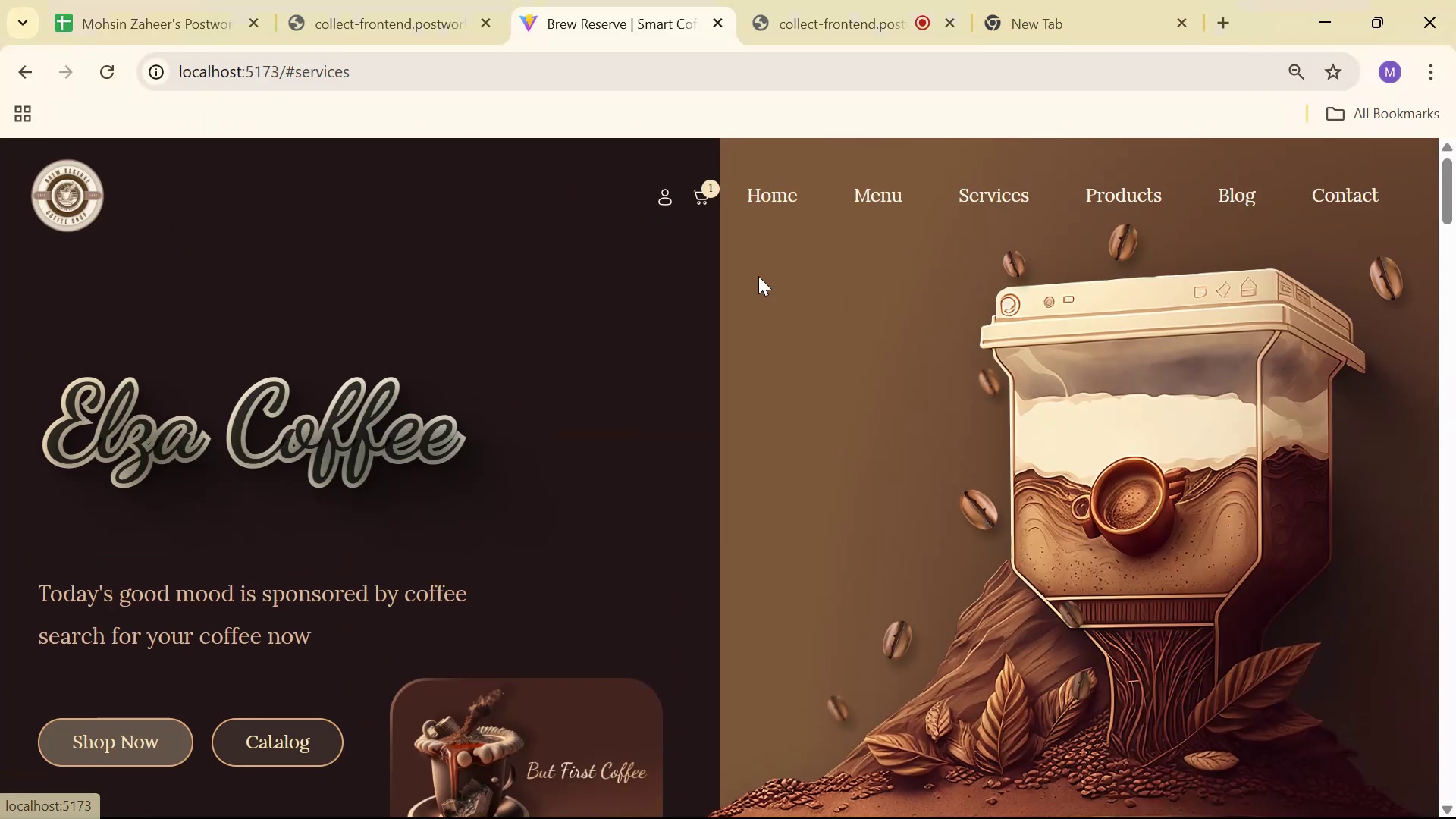 
left_click([663, 192])
 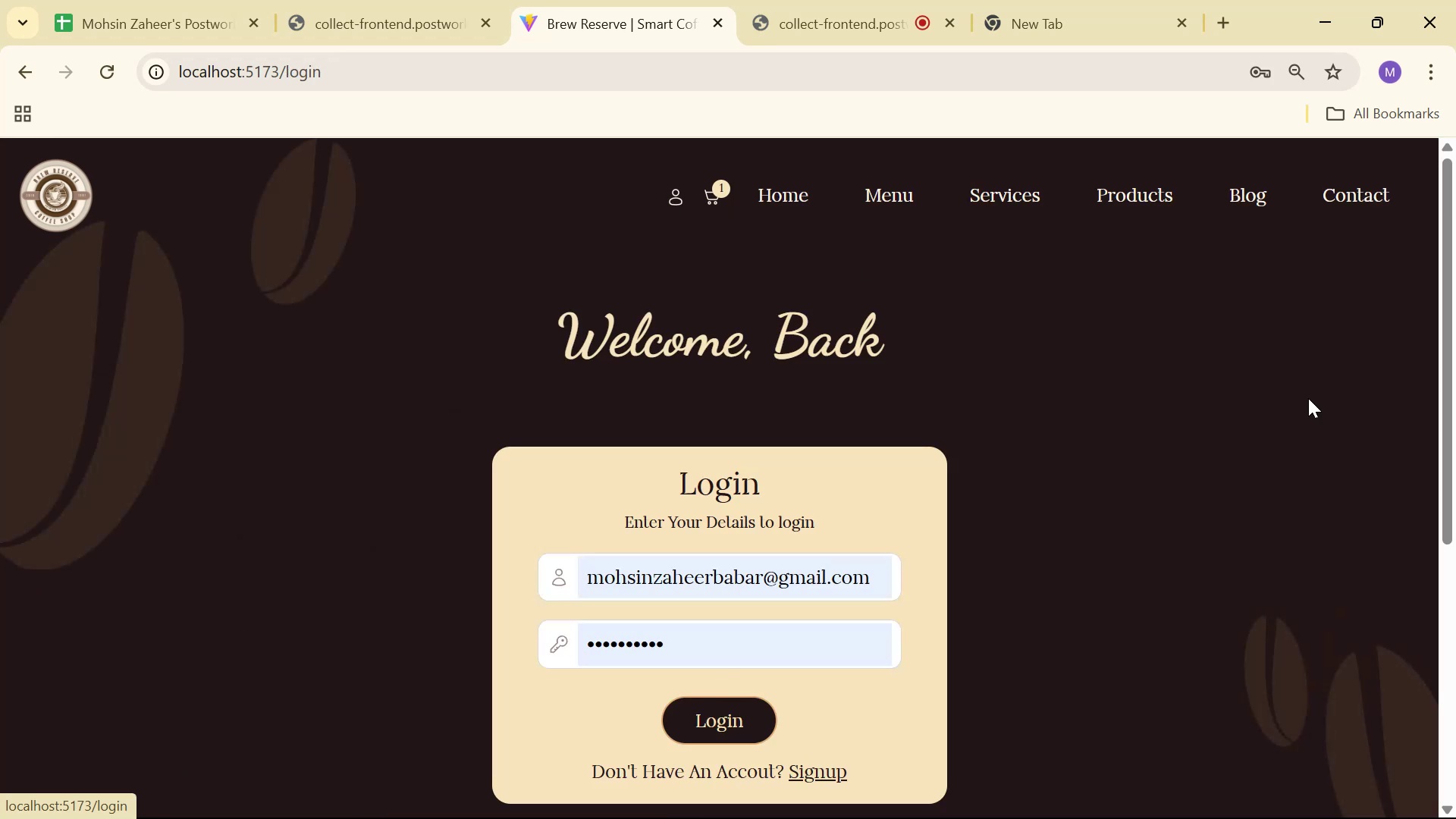 
scroll: coordinate [1222, 321], scroll_direction: down, amount: 1.0
 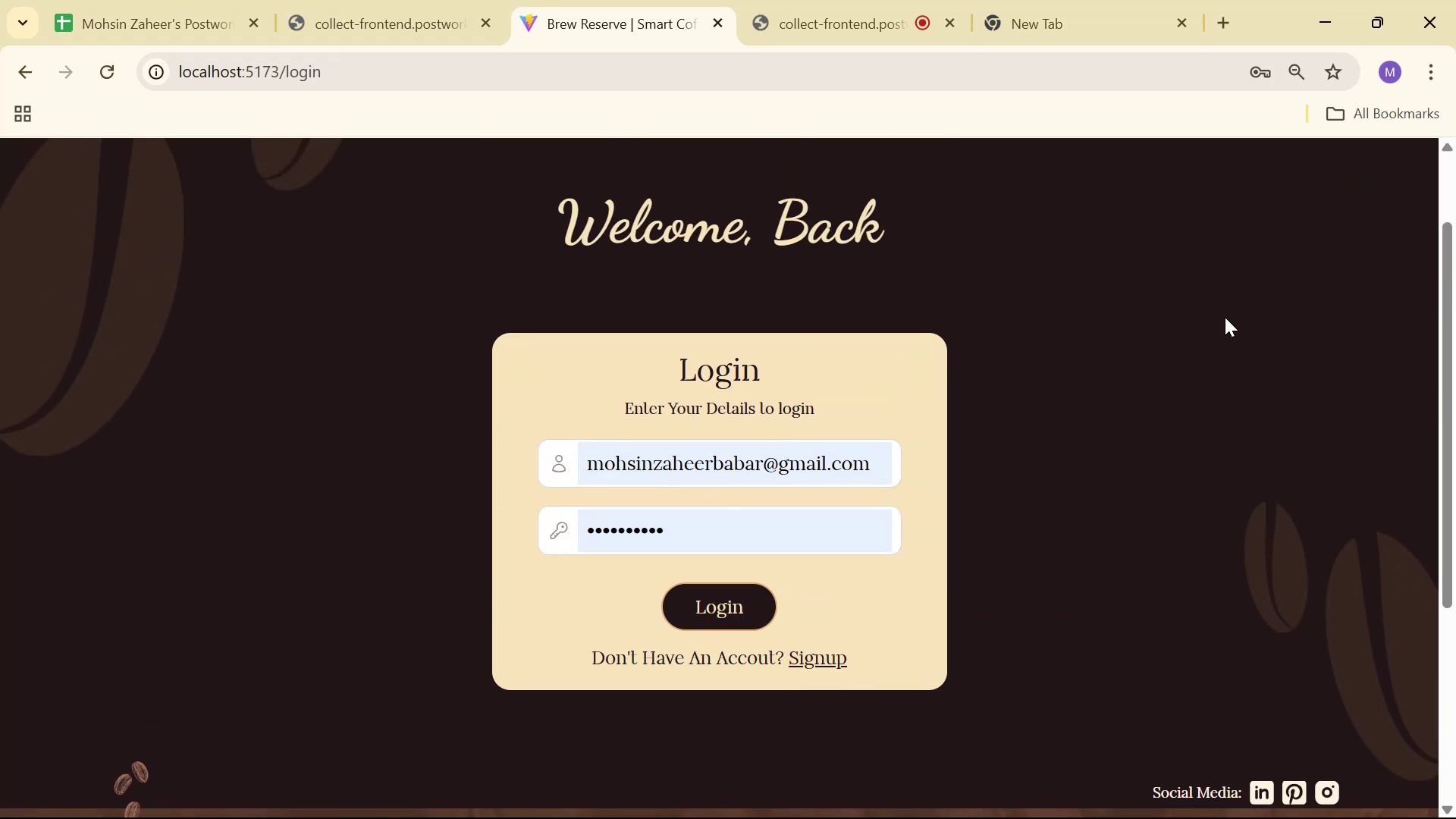 
scroll: coordinate [1217, 313], scroll_direction: none, amount: 0.0
 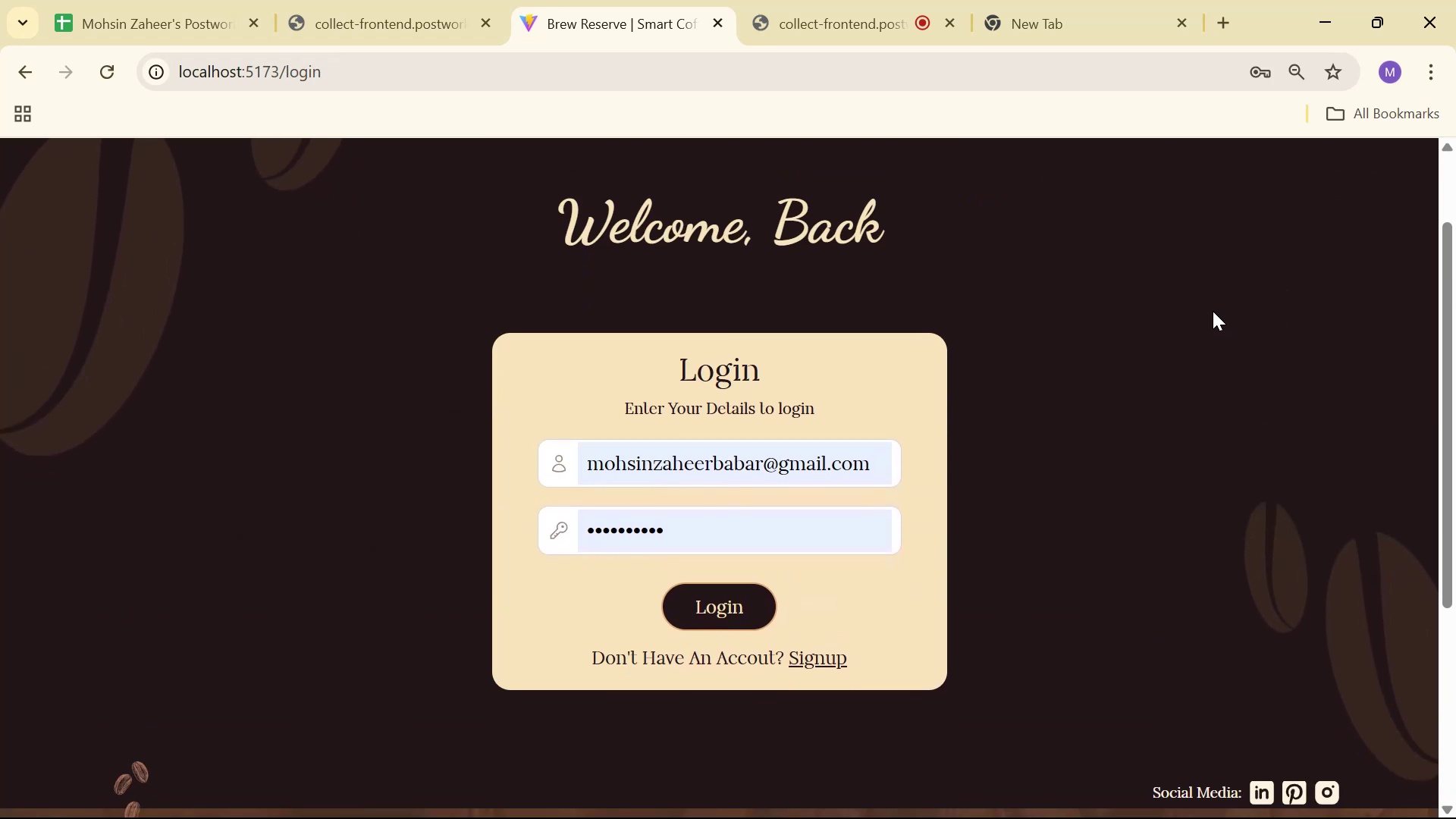 
scroll: coordinate [1210, 305], scroll_direction: up, amount: 1.0
 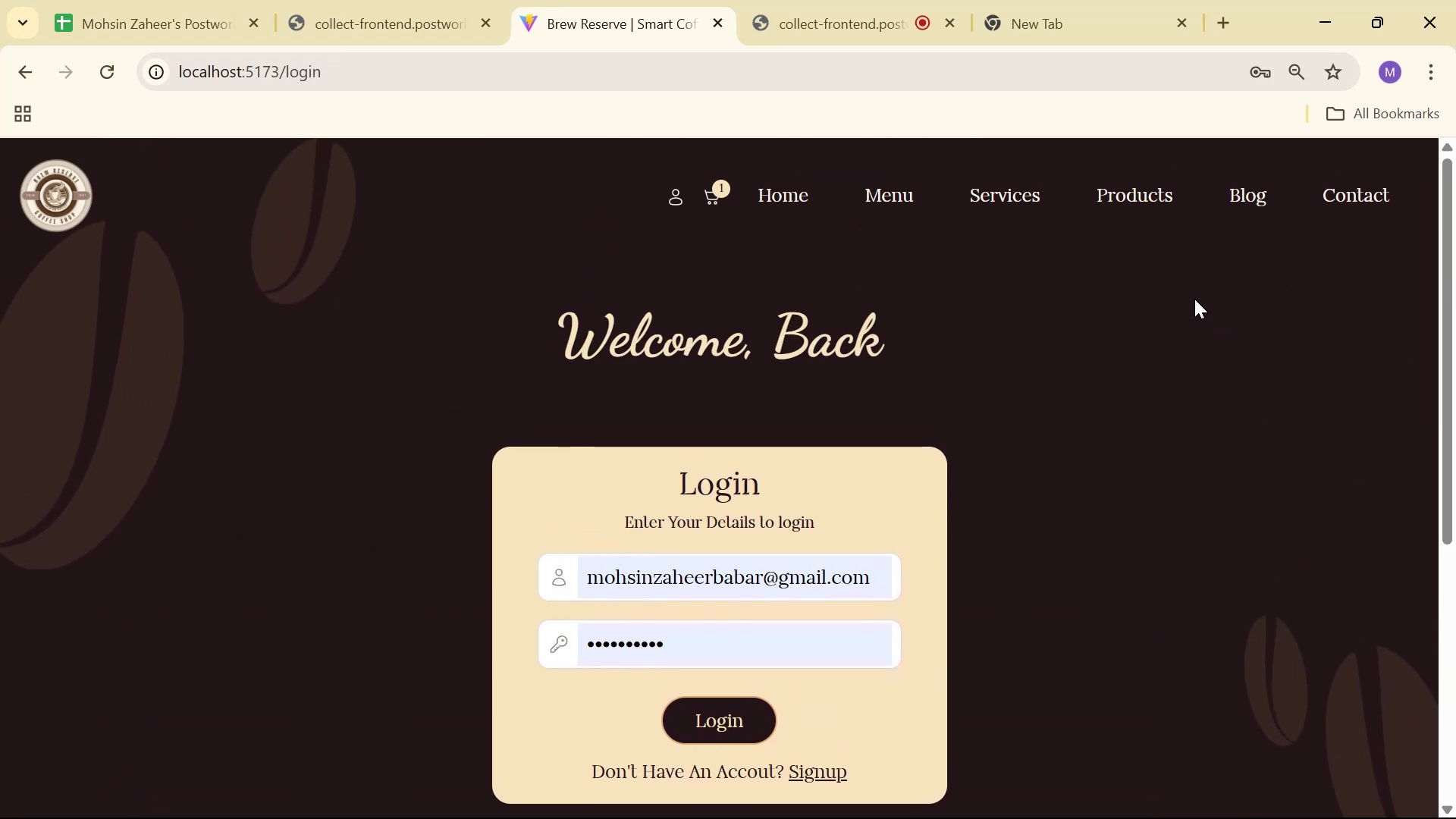 
wait(5.86)
 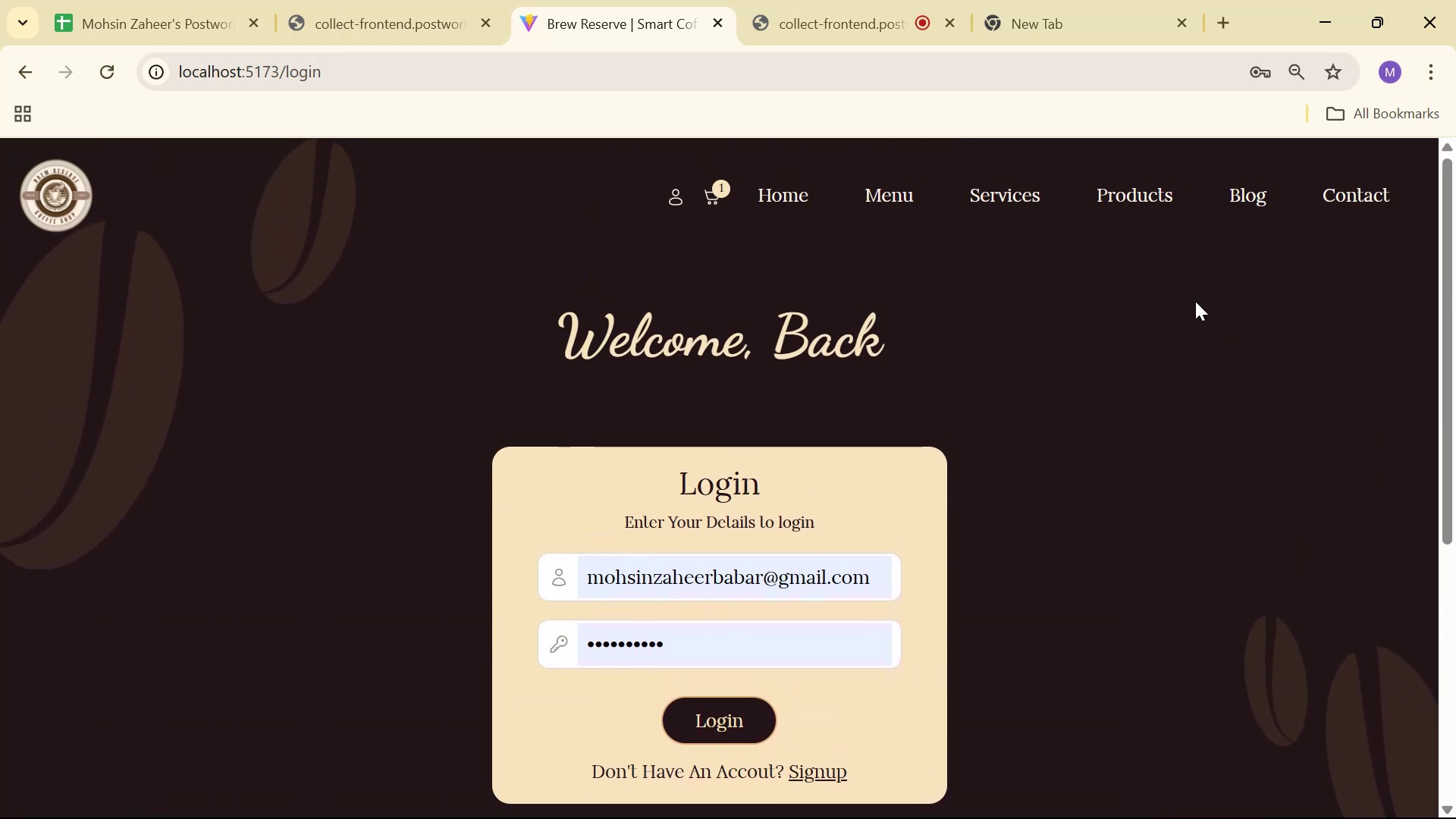 
key(Alt+AltLeft)
 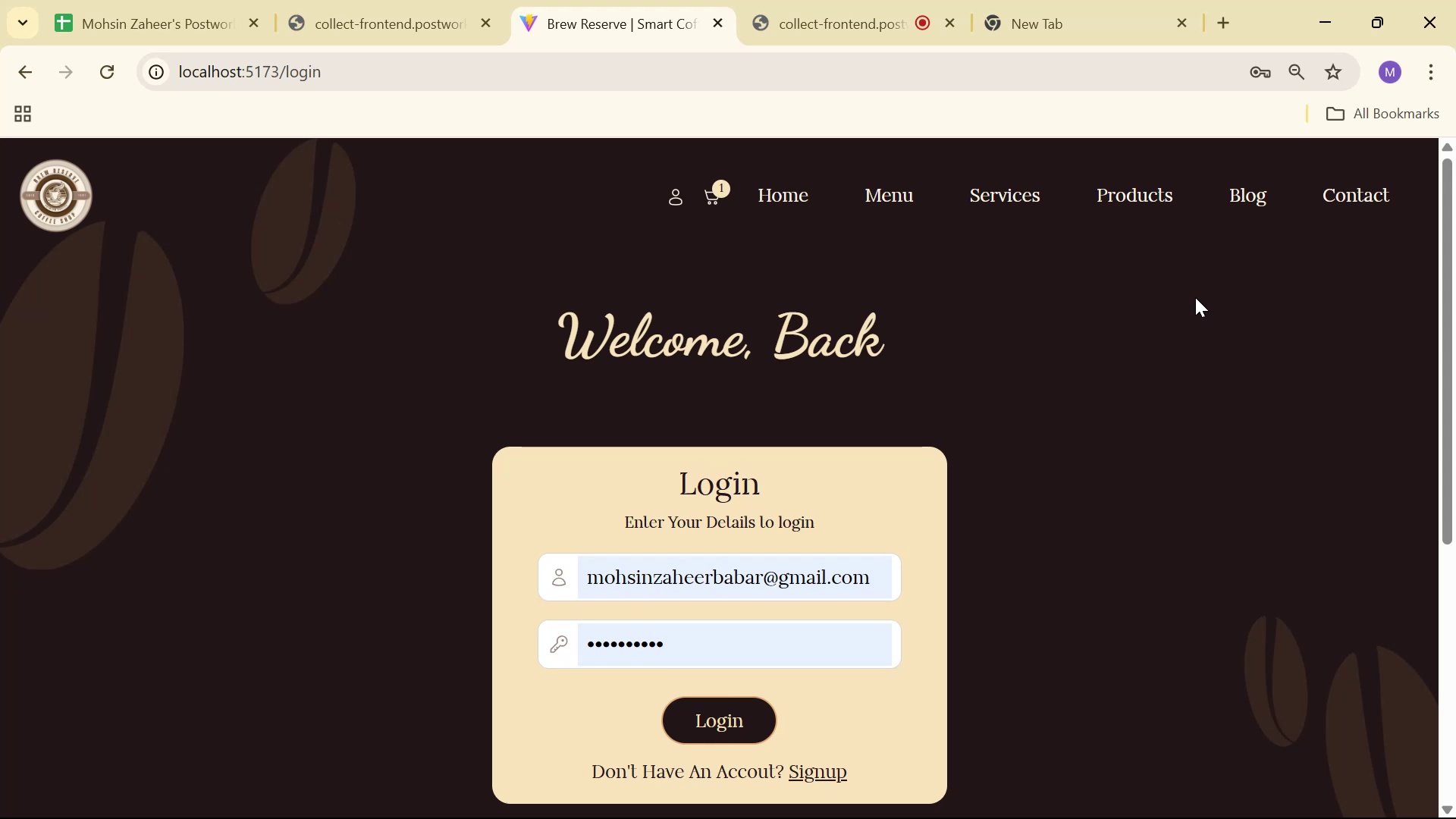 
key(Alt+Tab)
 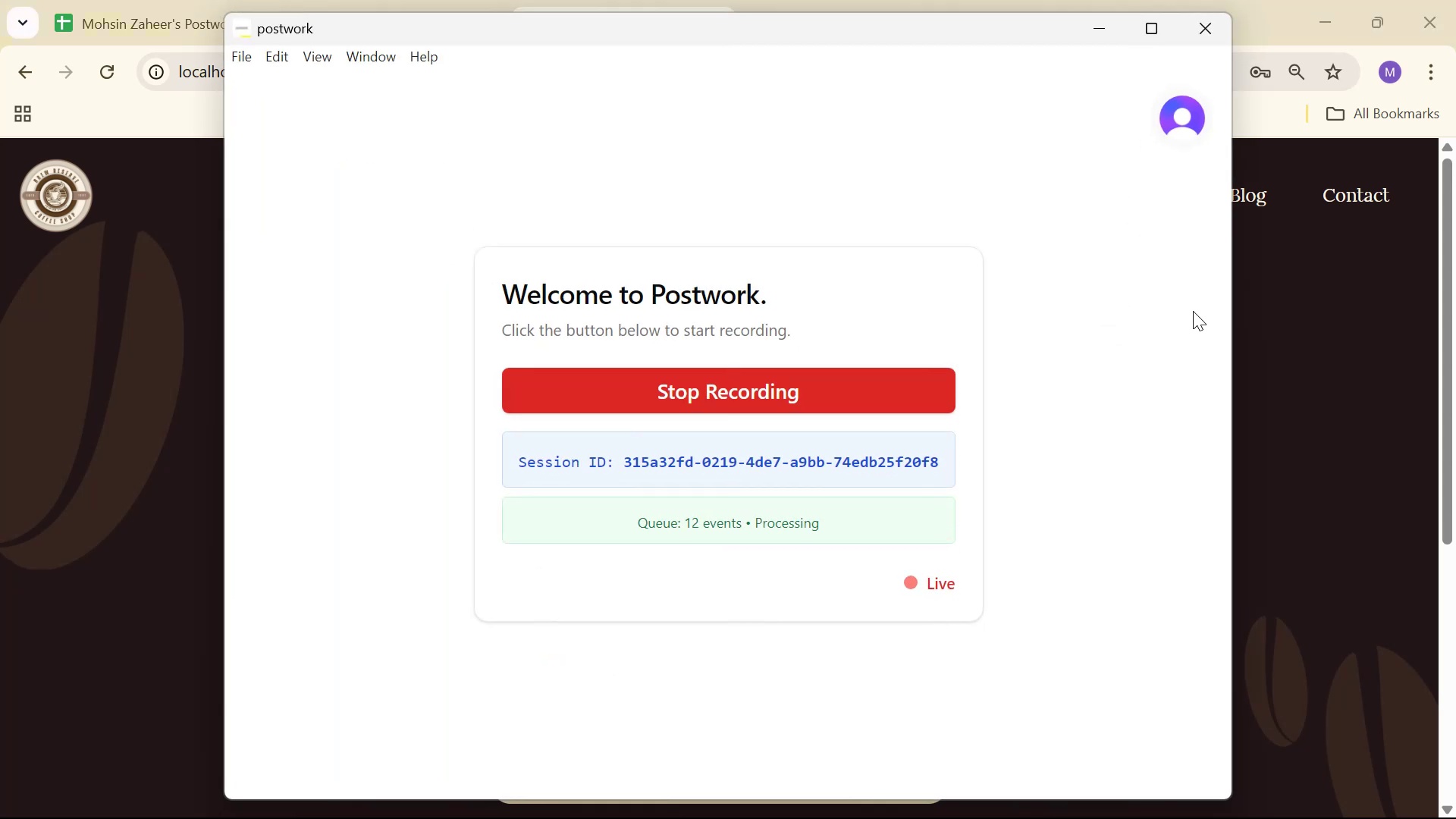 
key(Alt+Tab)
 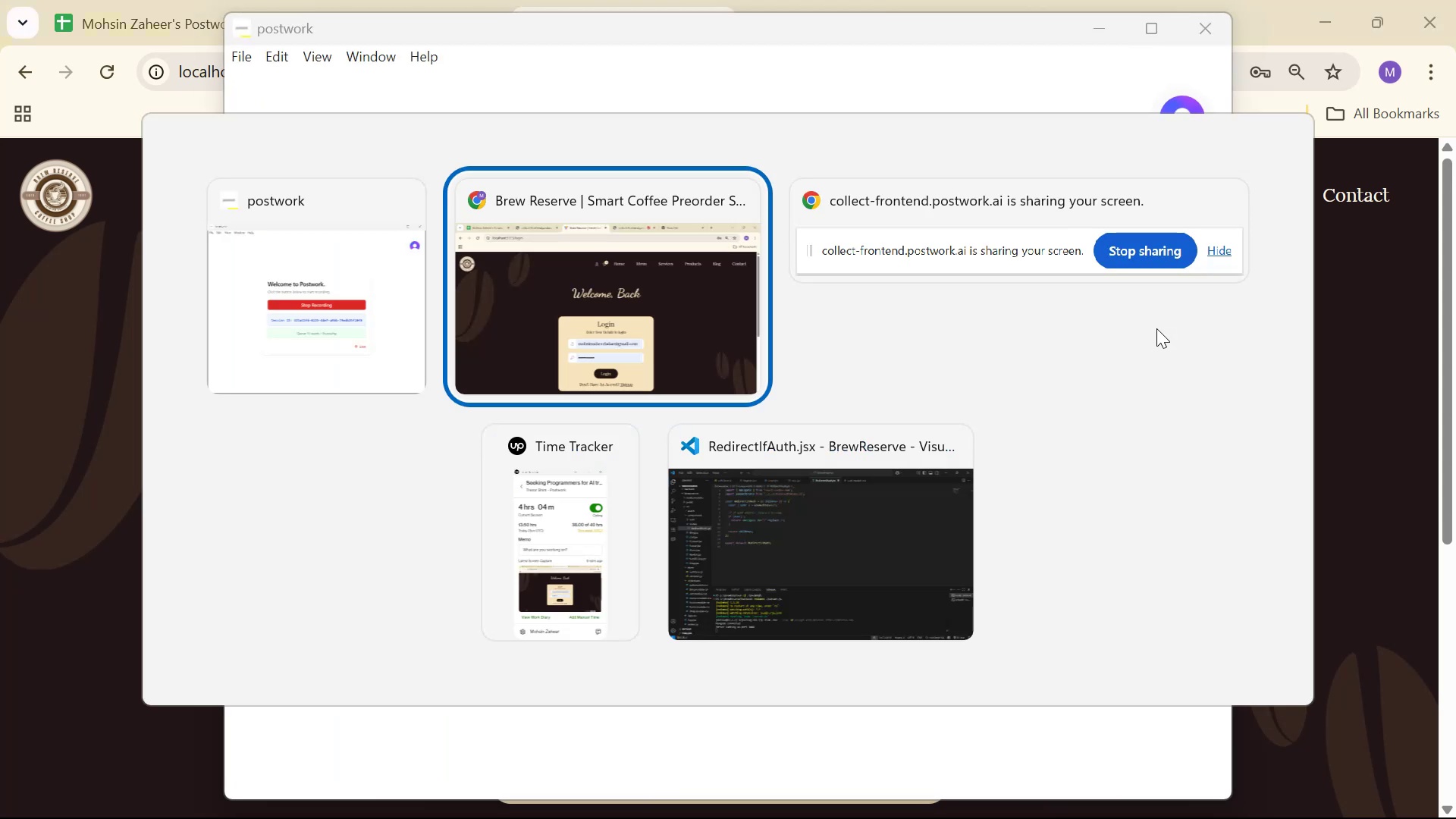 
key(Alt+Tab)
 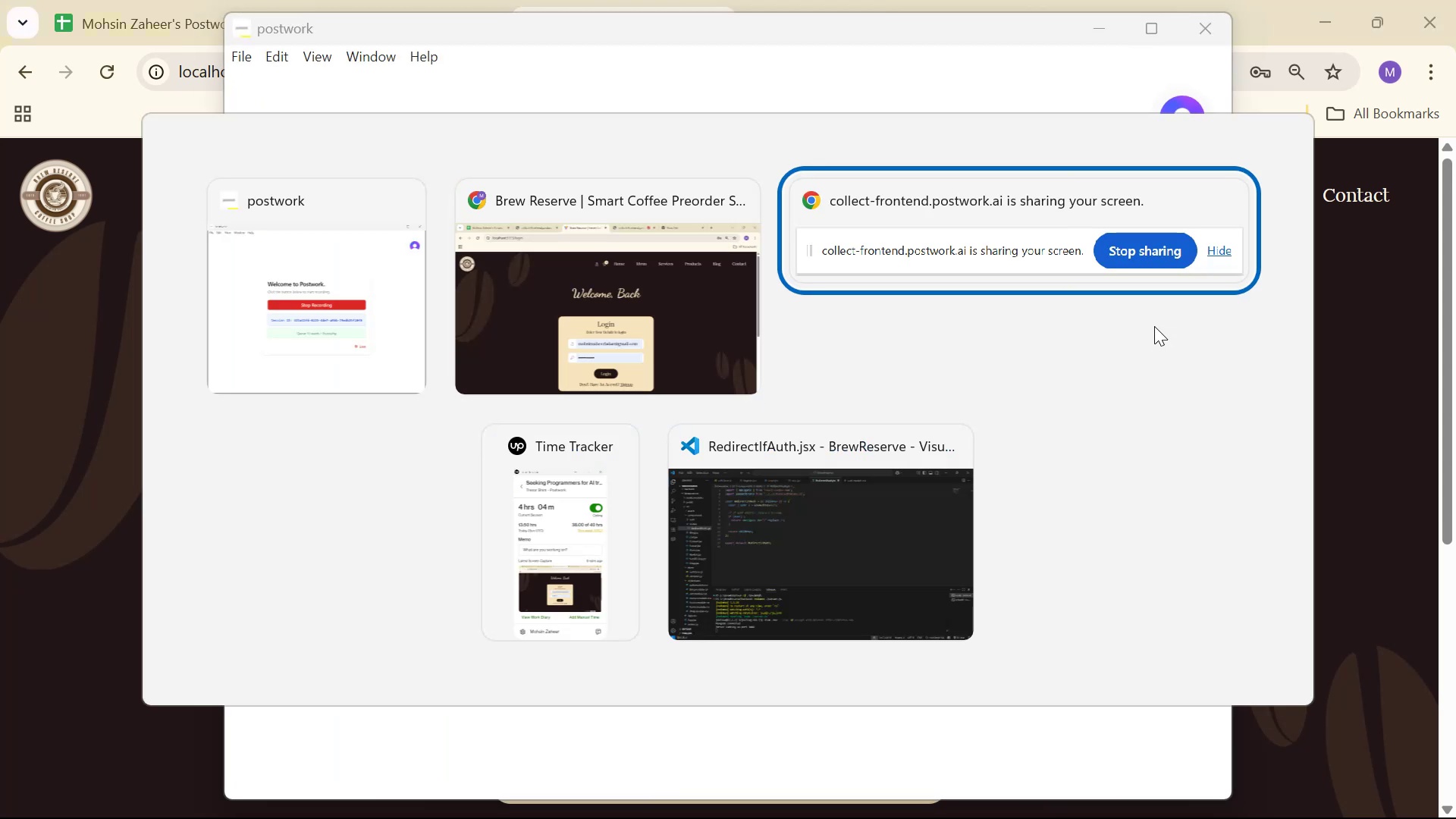 
key(Alt+Tab)
 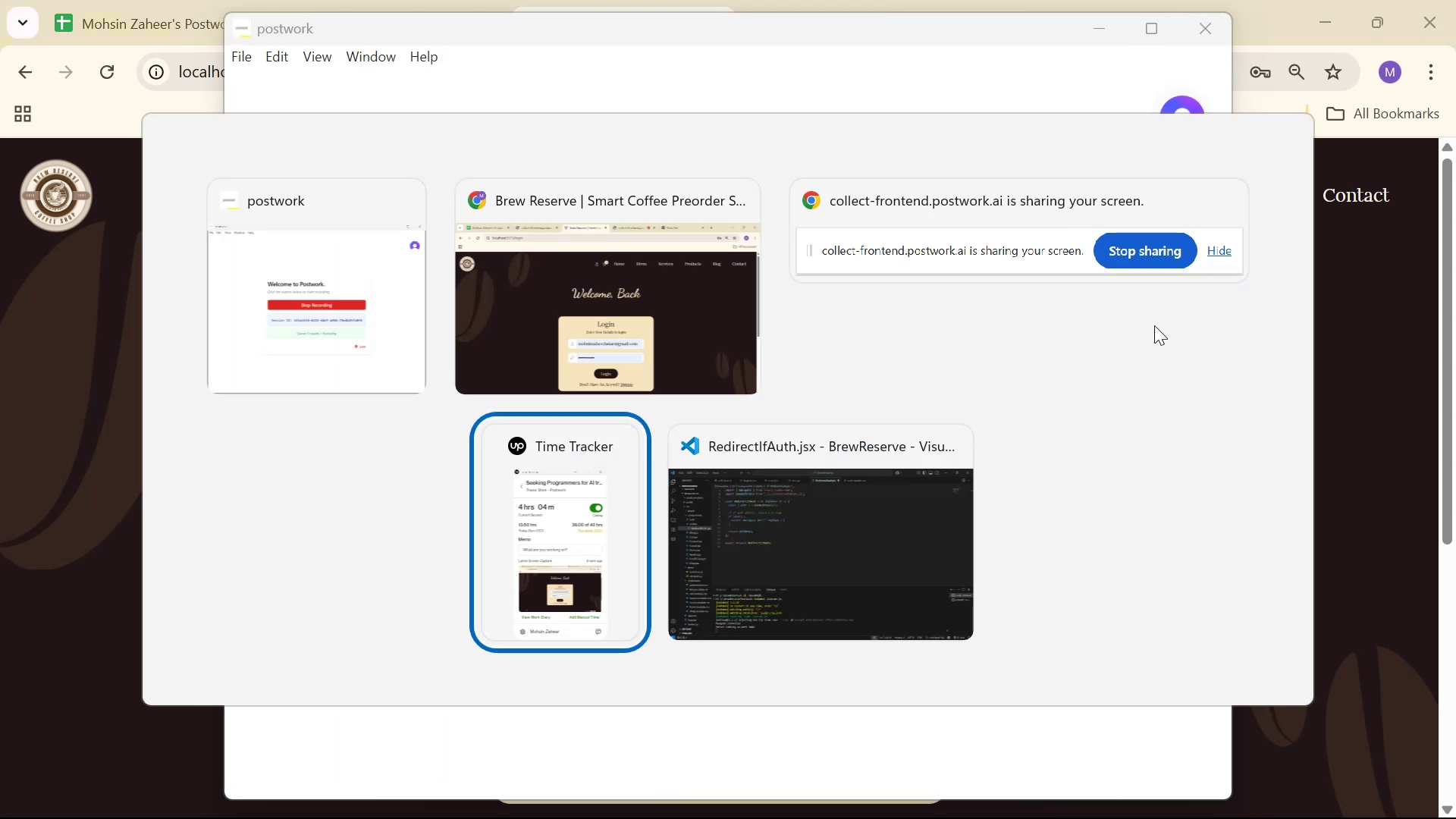 
key(Alt+Tab)
 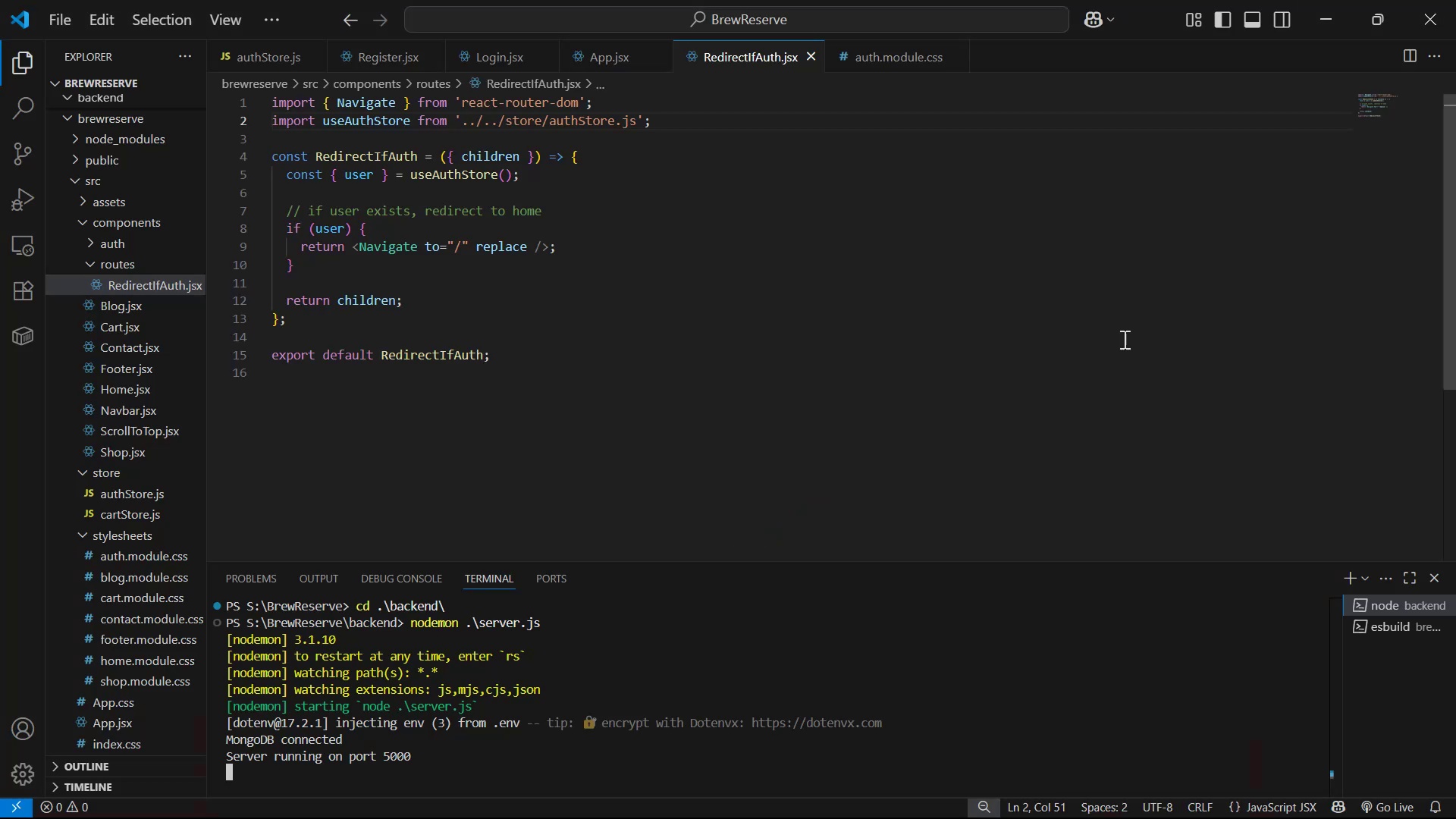 
scroll: coordinate [794, 309], scroll_direction: up, amount: 2.0
 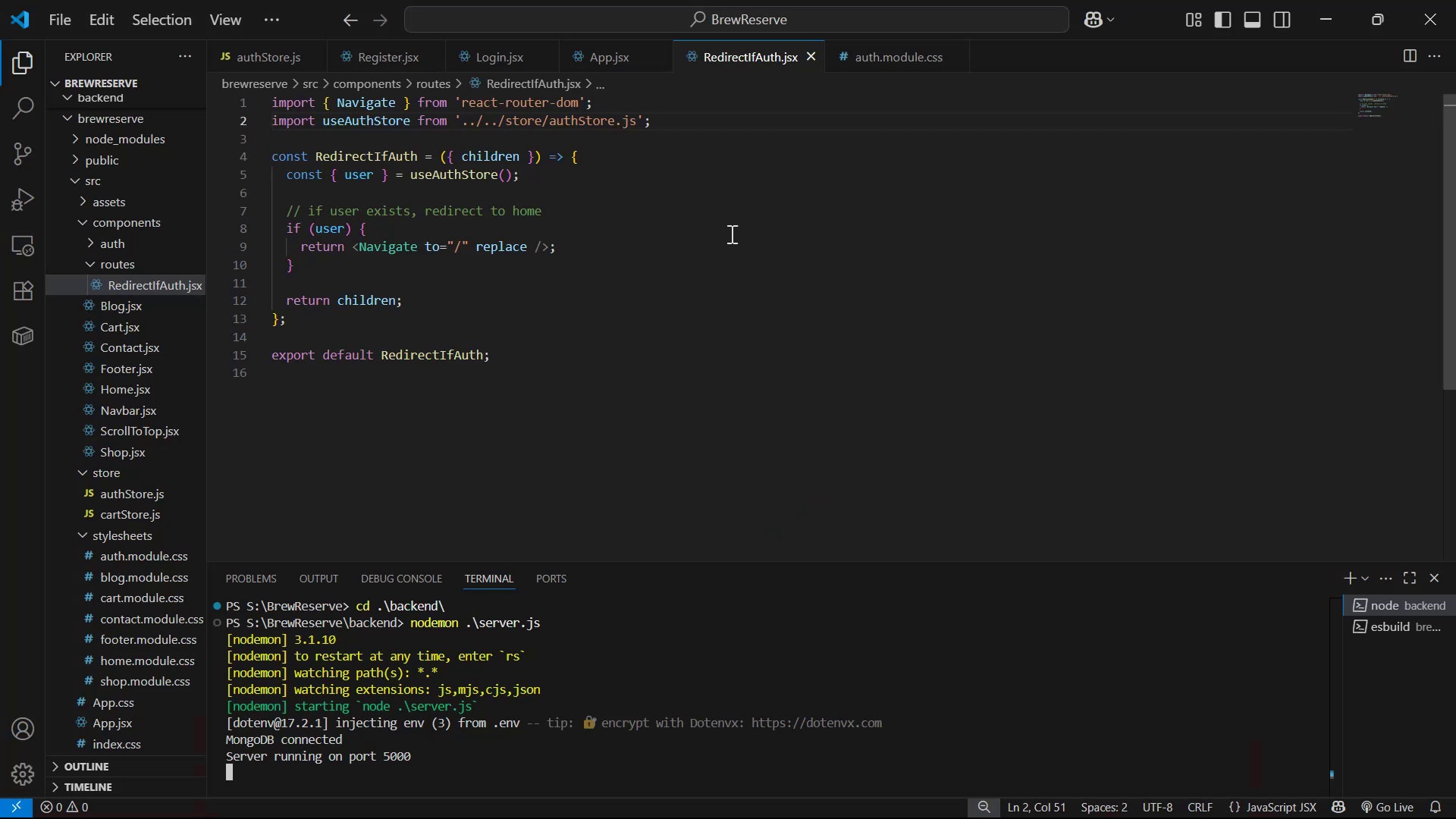 
left_click([736, 193])
 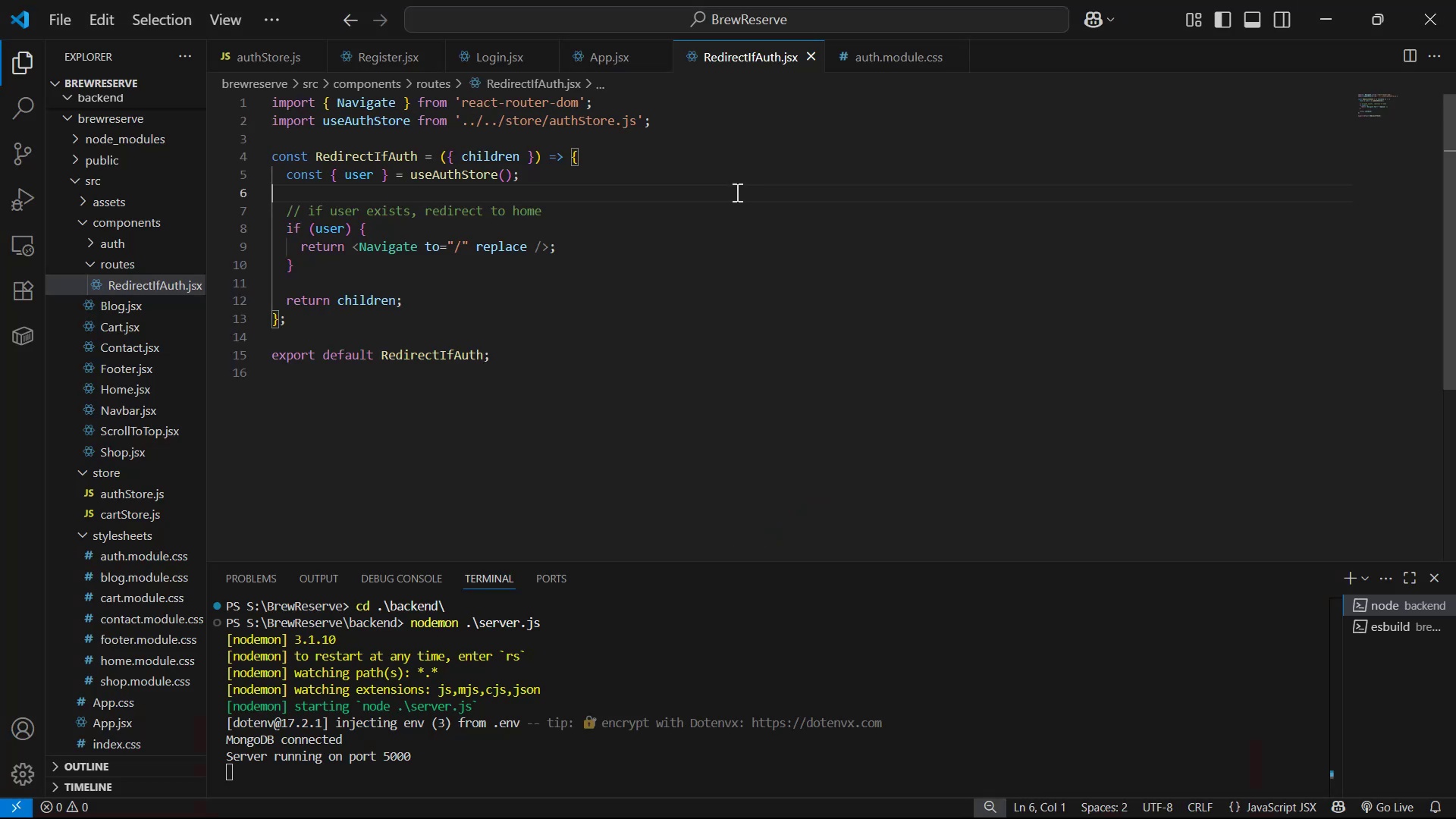 
key(Control+A)
 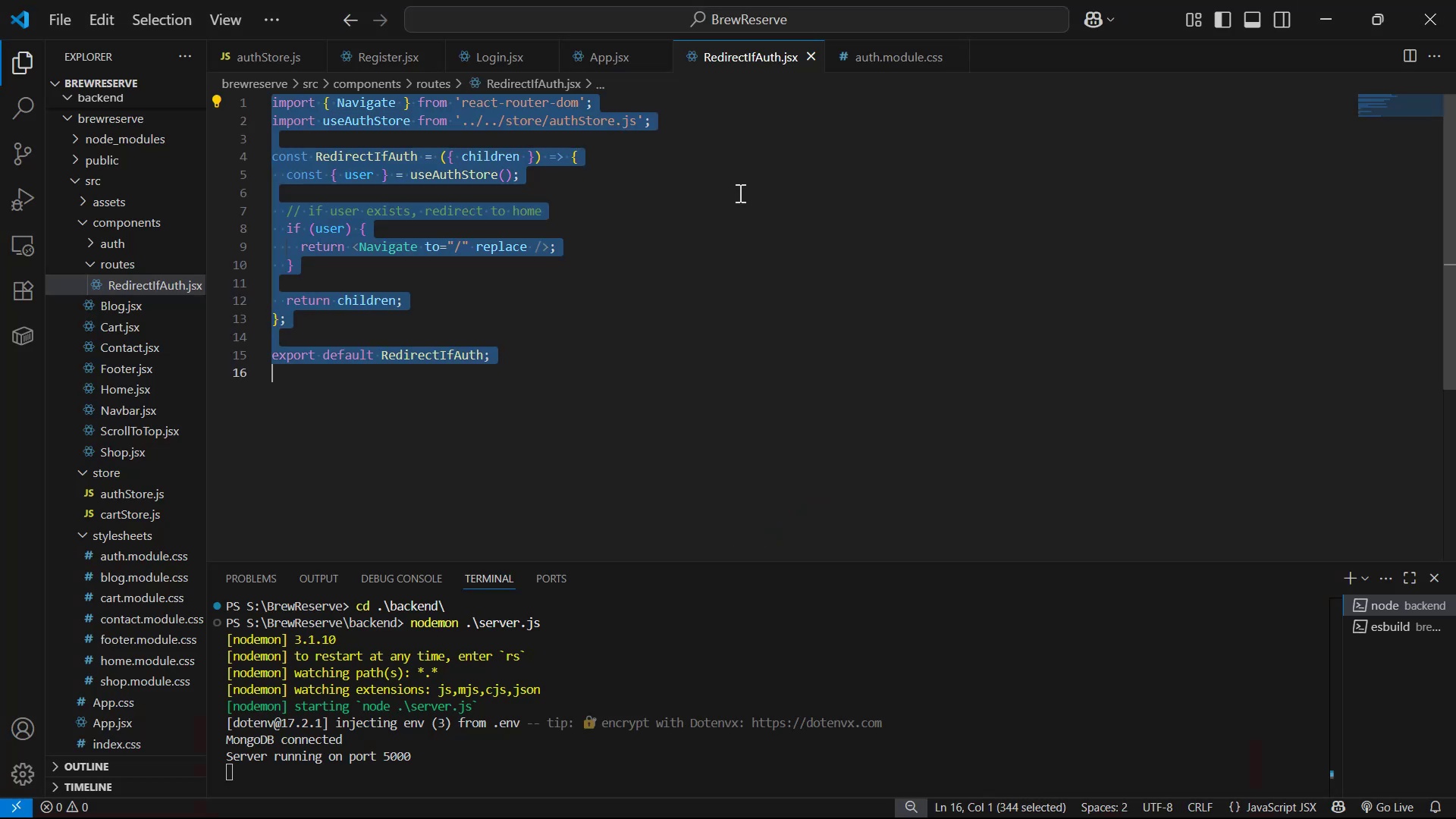 
key(Control+C)
 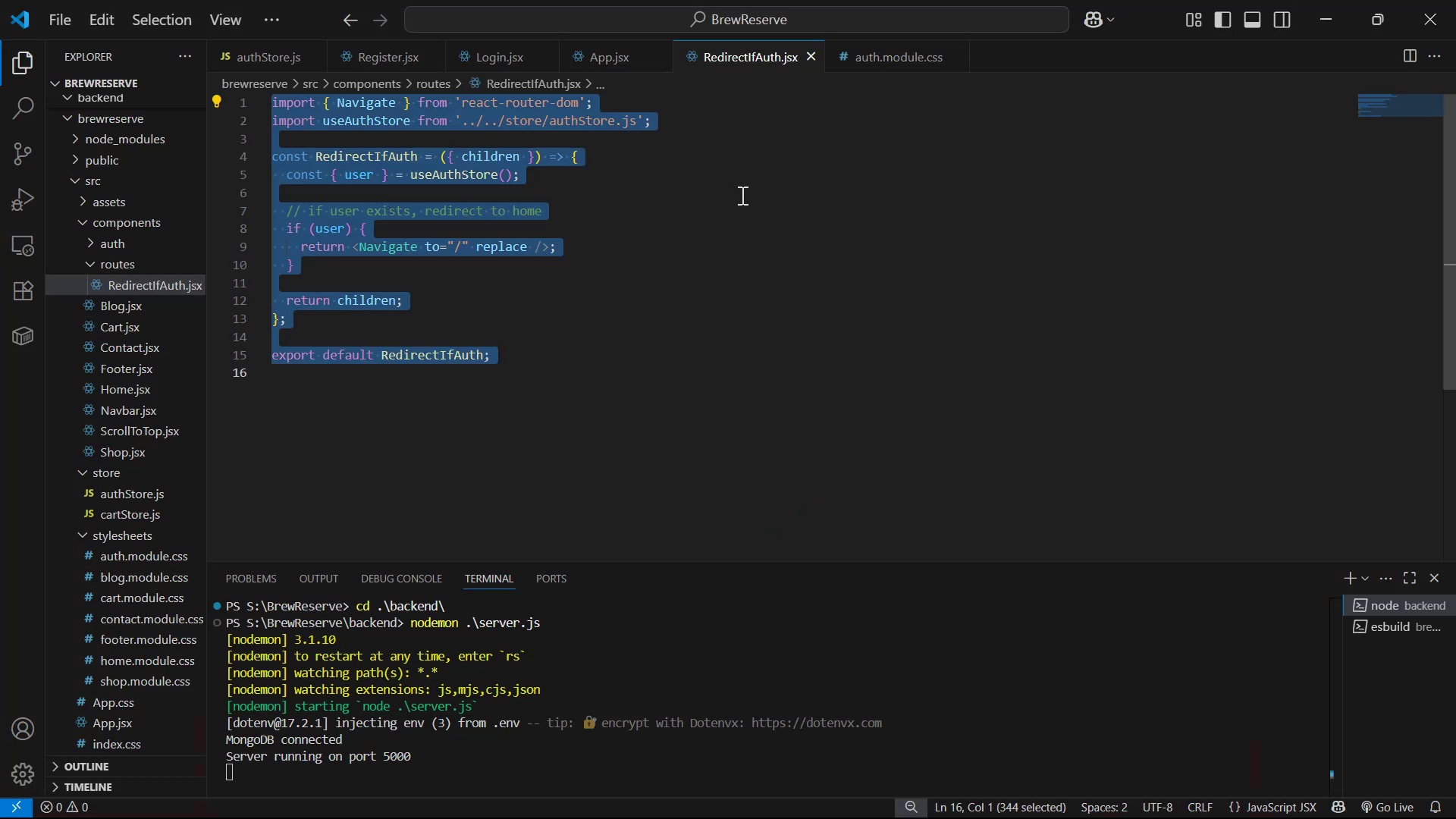 
key(Control+C)
 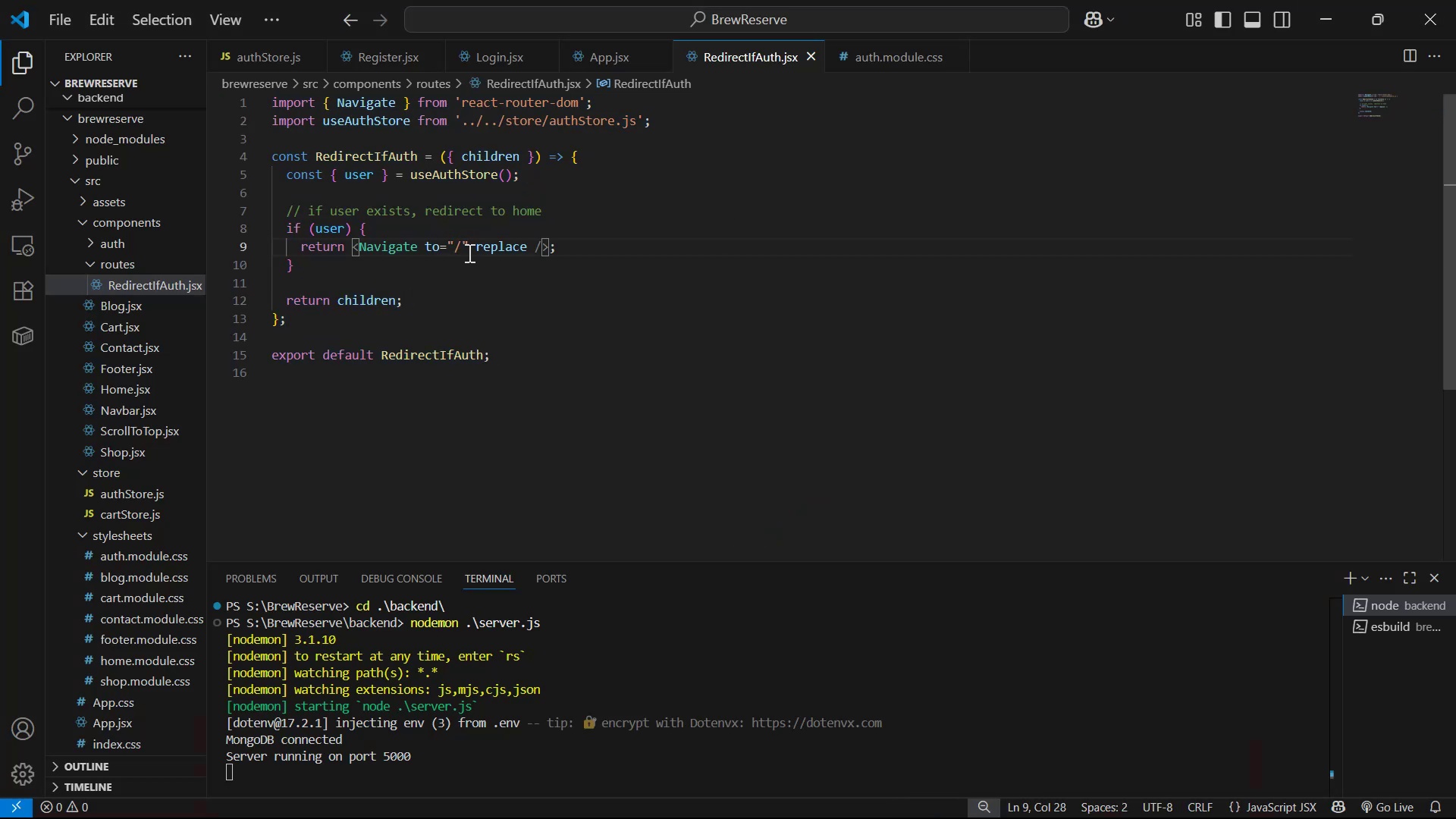 
wait(5.58)
 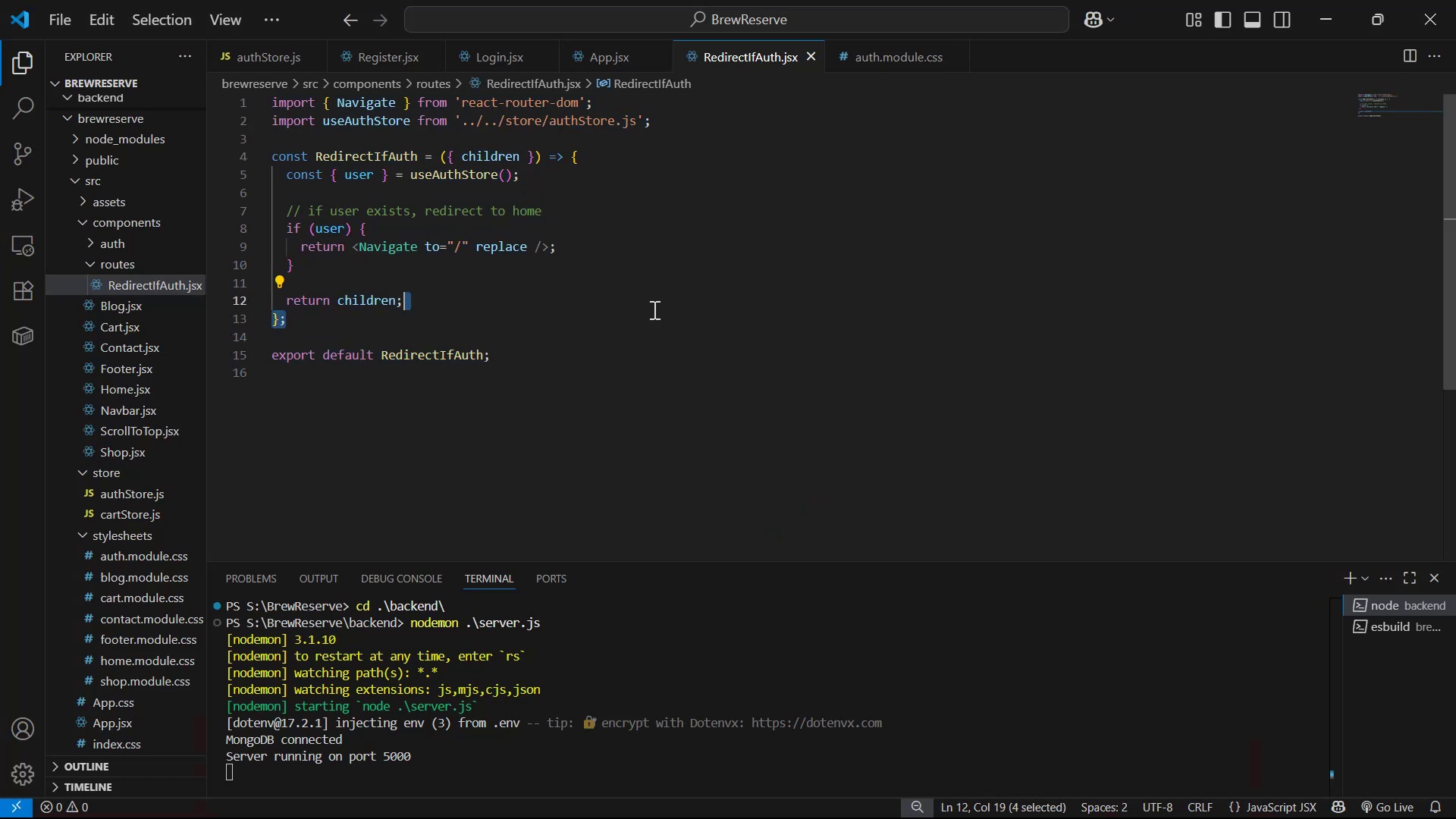 
type(my-profile )
key(Backspace)
 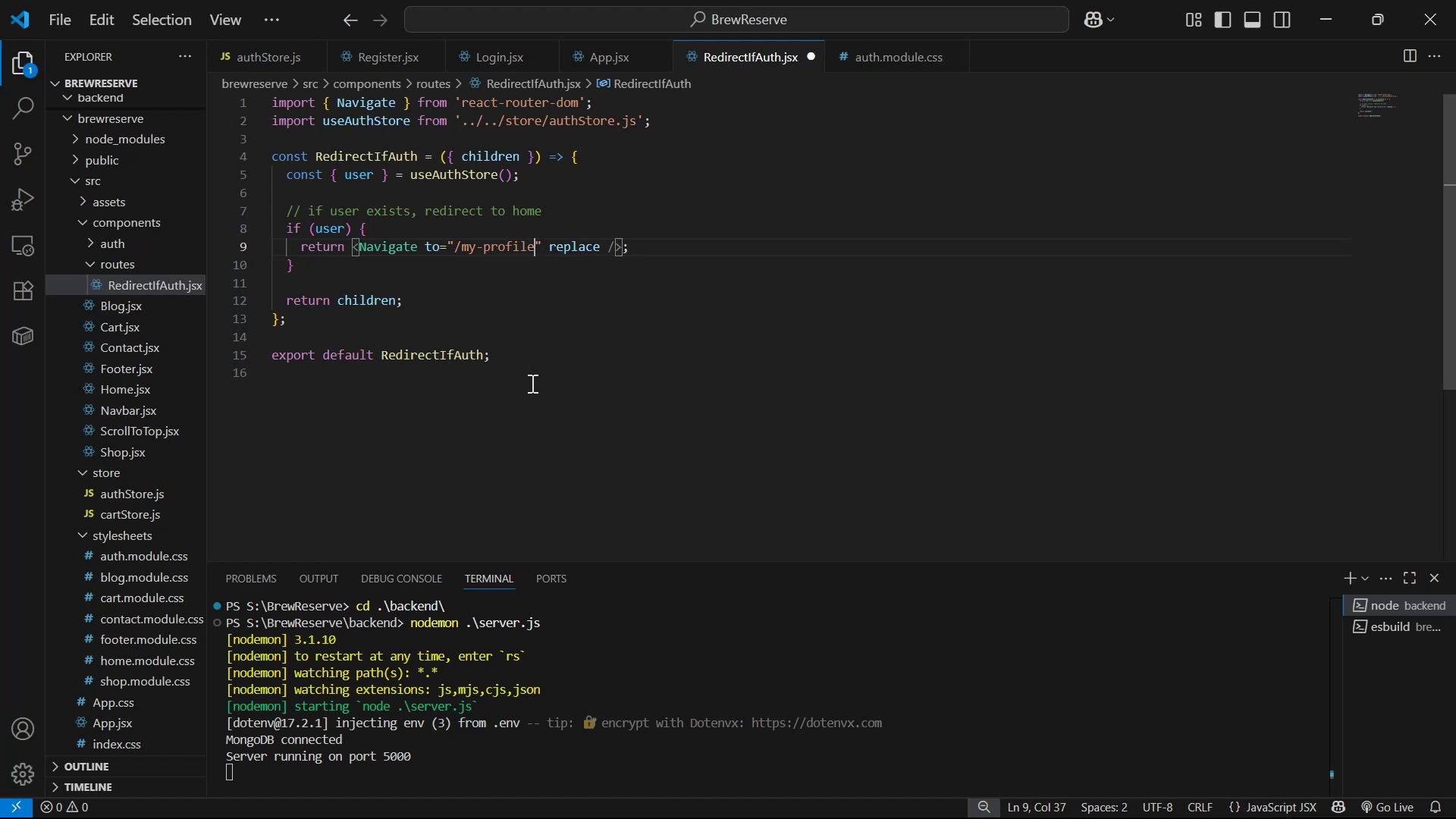 
key(Control+S)
 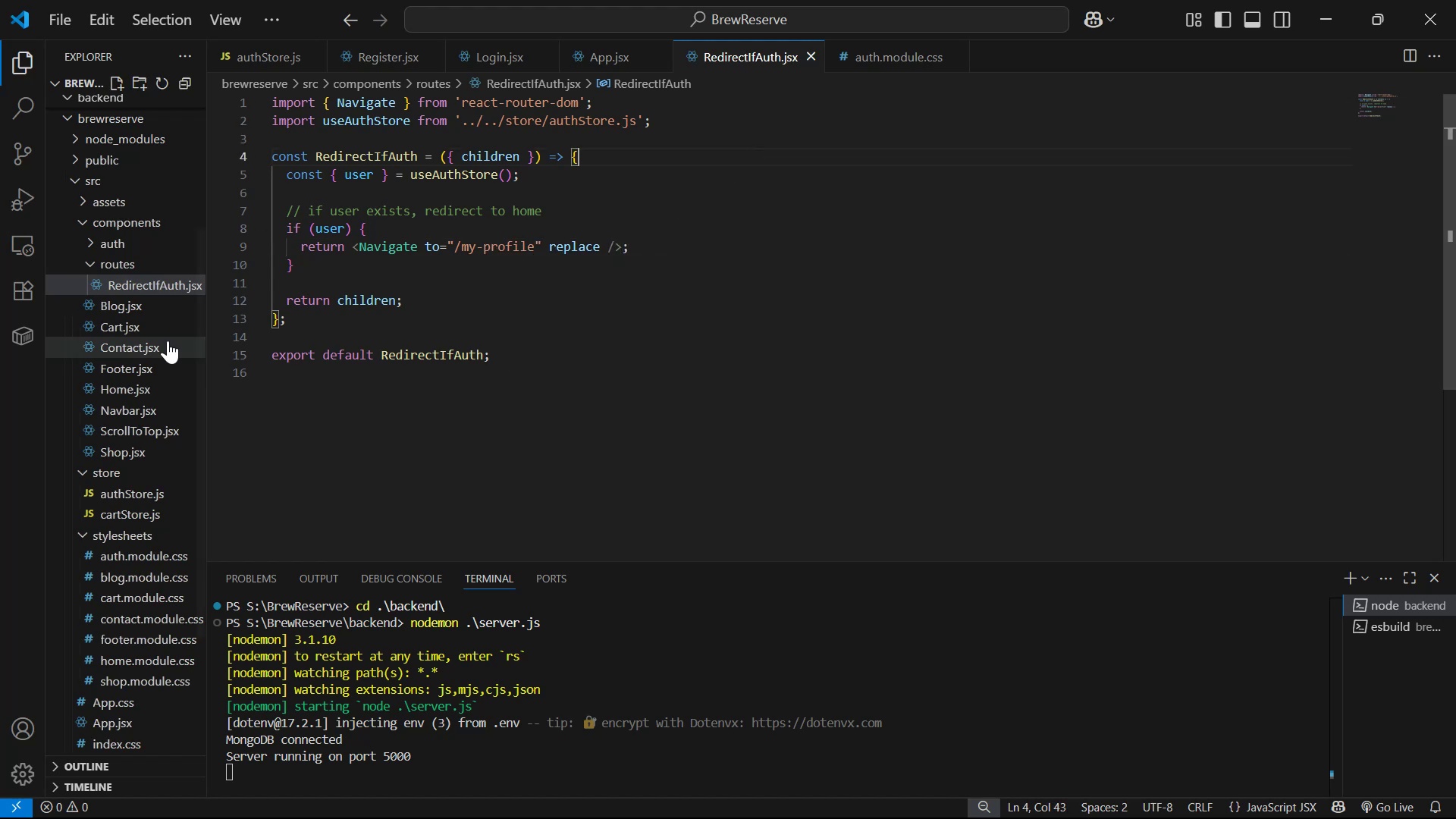 
left_click([129, 260])
 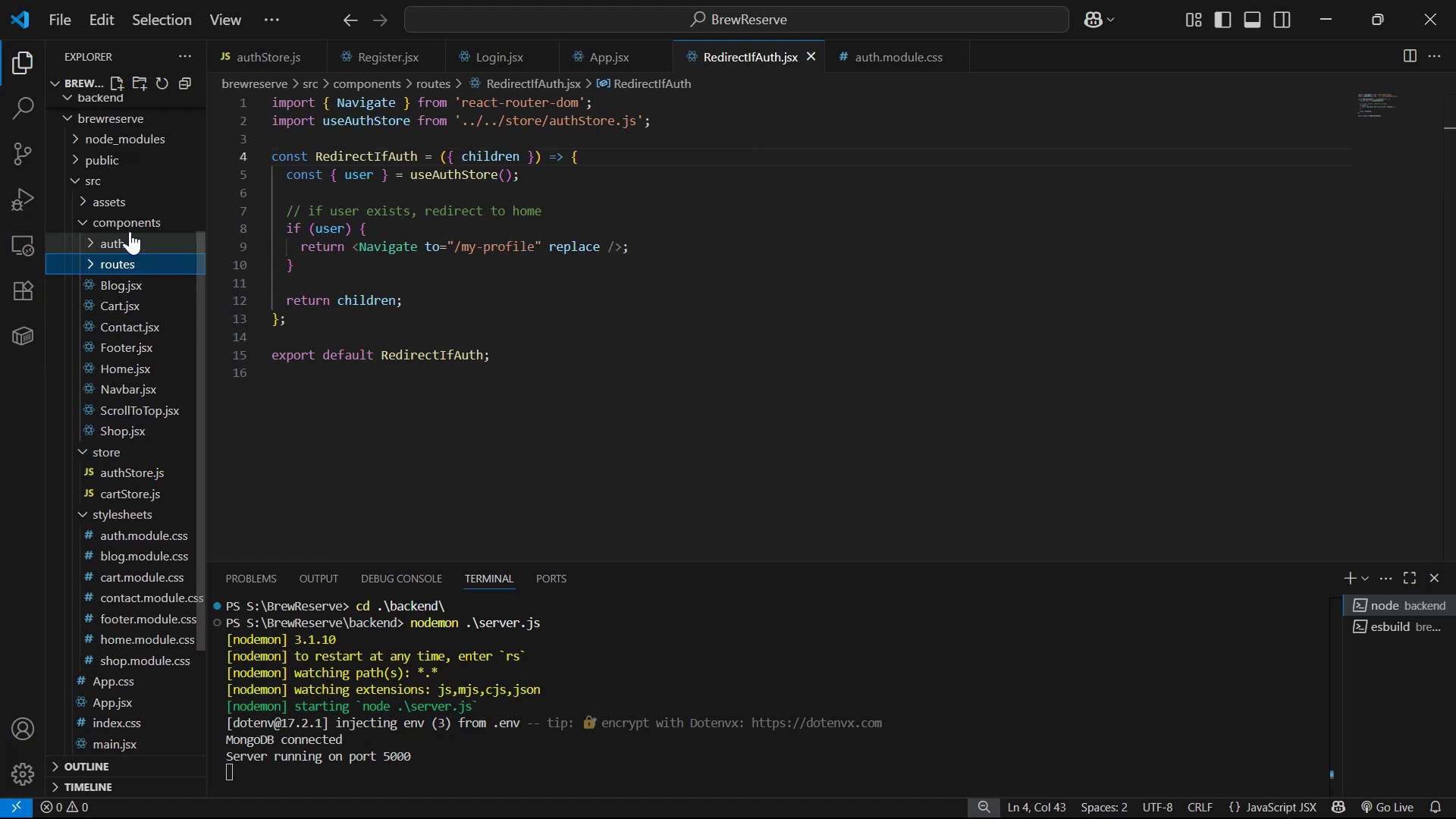 
left_click([132, 224])
 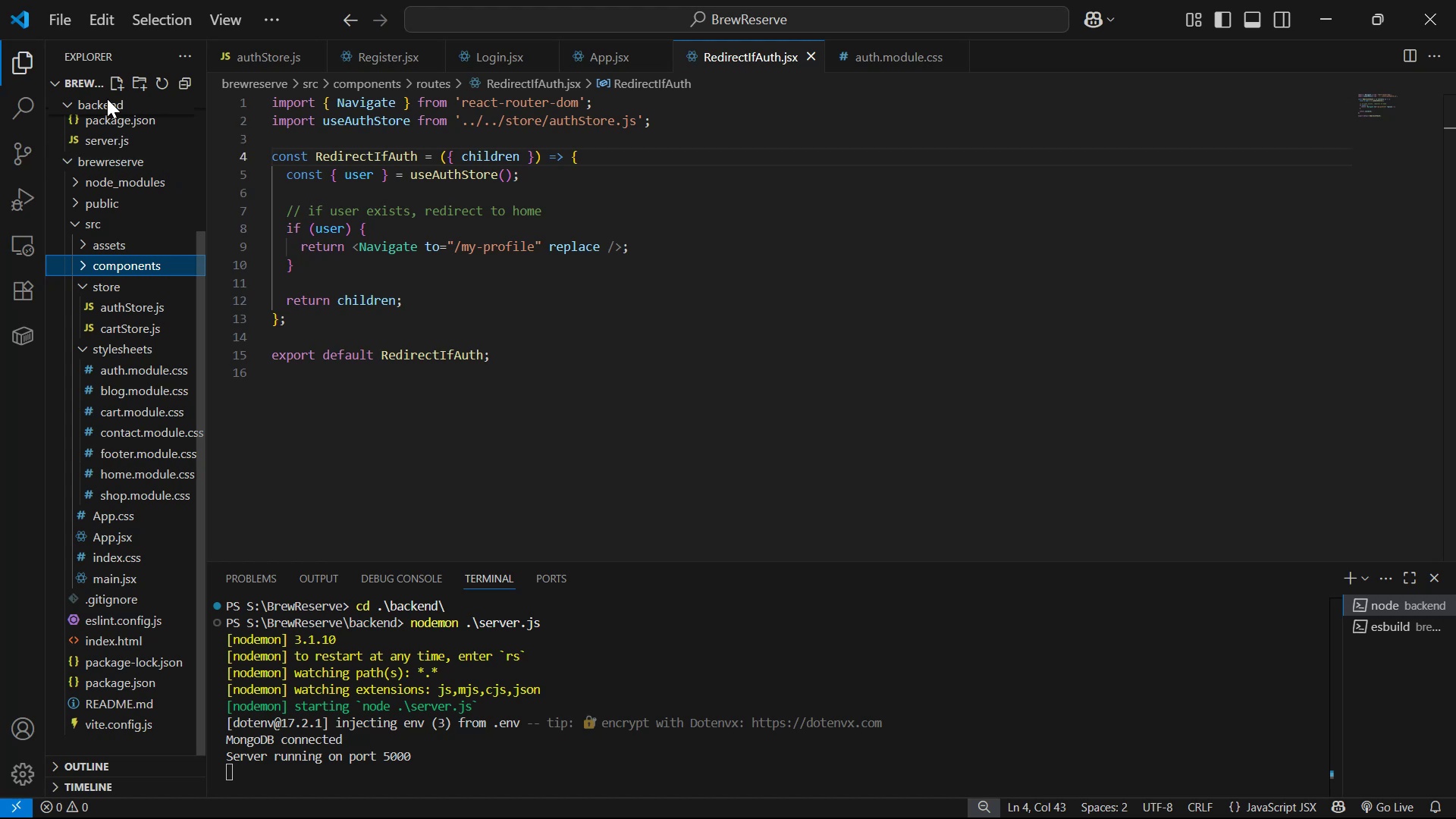 
left_click([121, 86])
 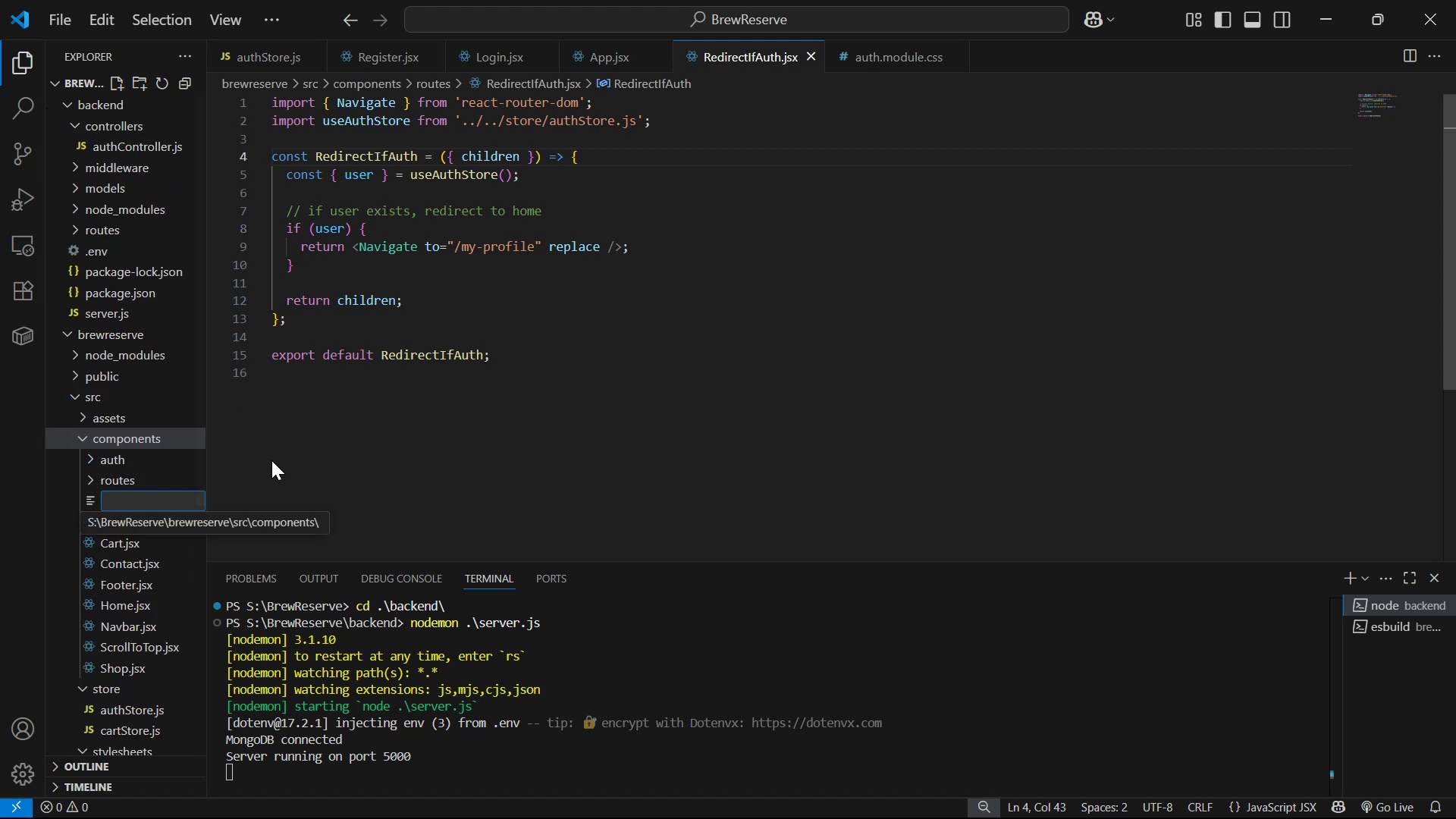 
type(my)
key(Backspace)
key(Backspace)
type(MyProfile )
key(Backspace)
type(.jsx)
 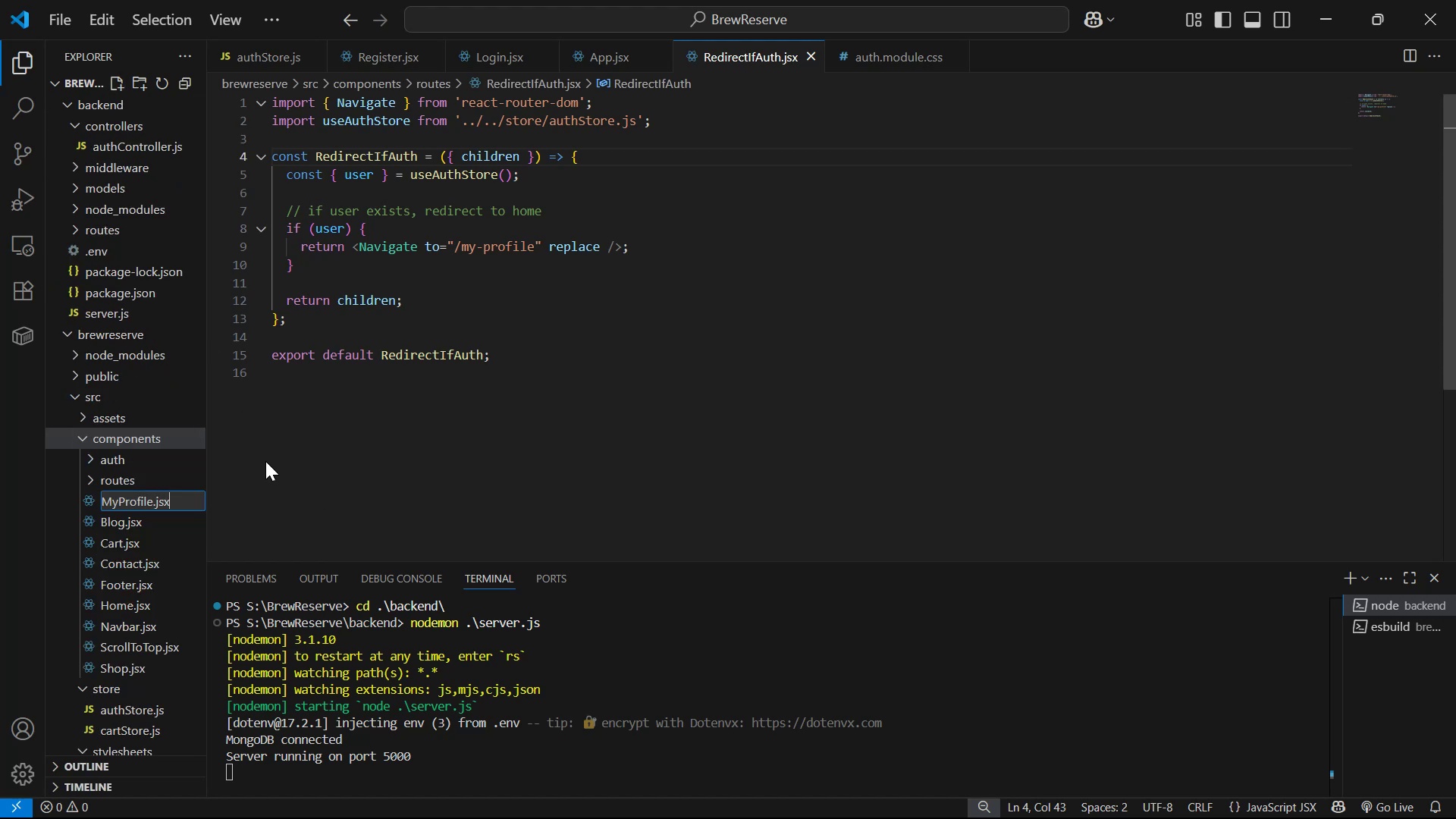 
key(Enter)
 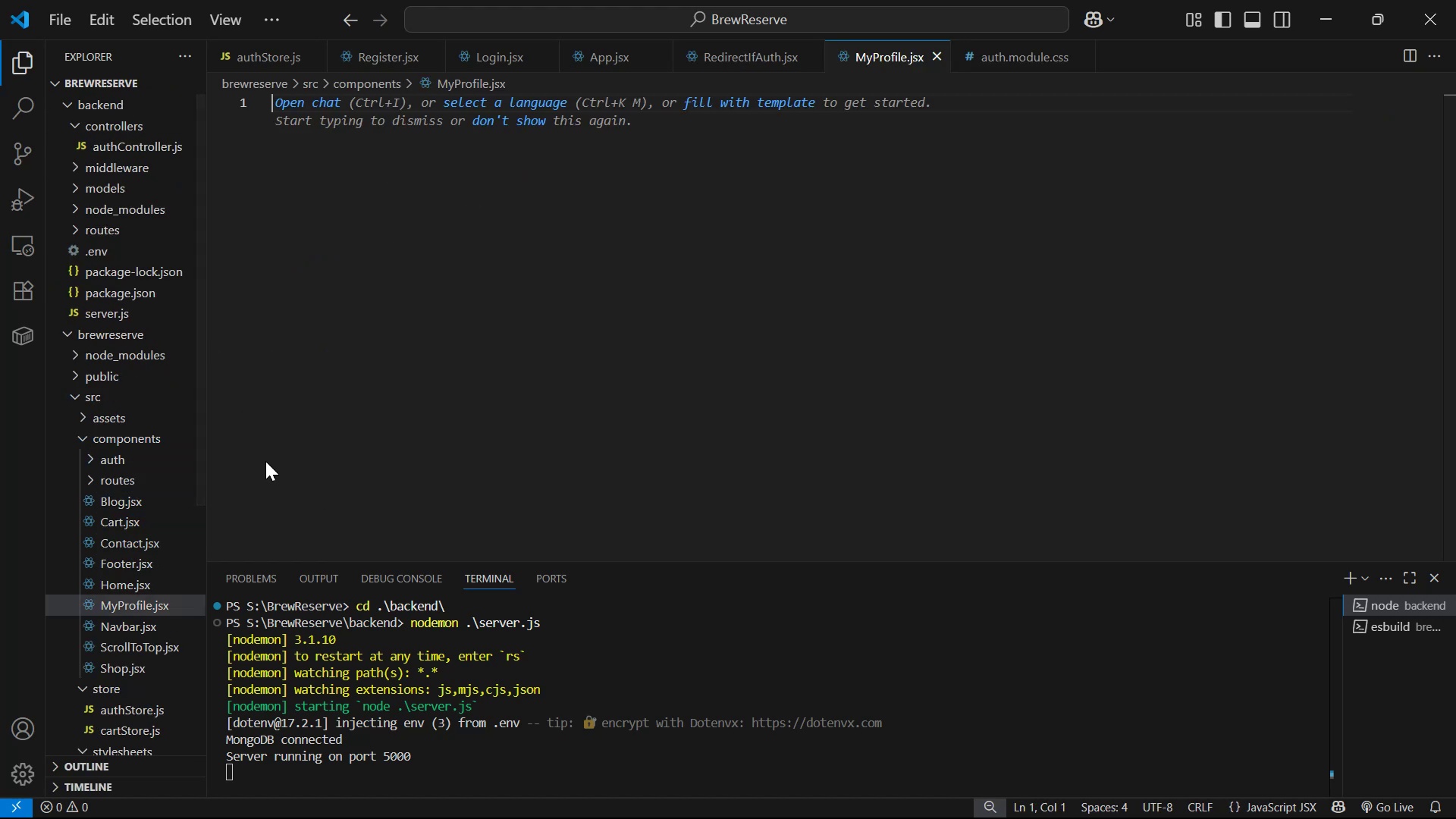 
type(rafce)
 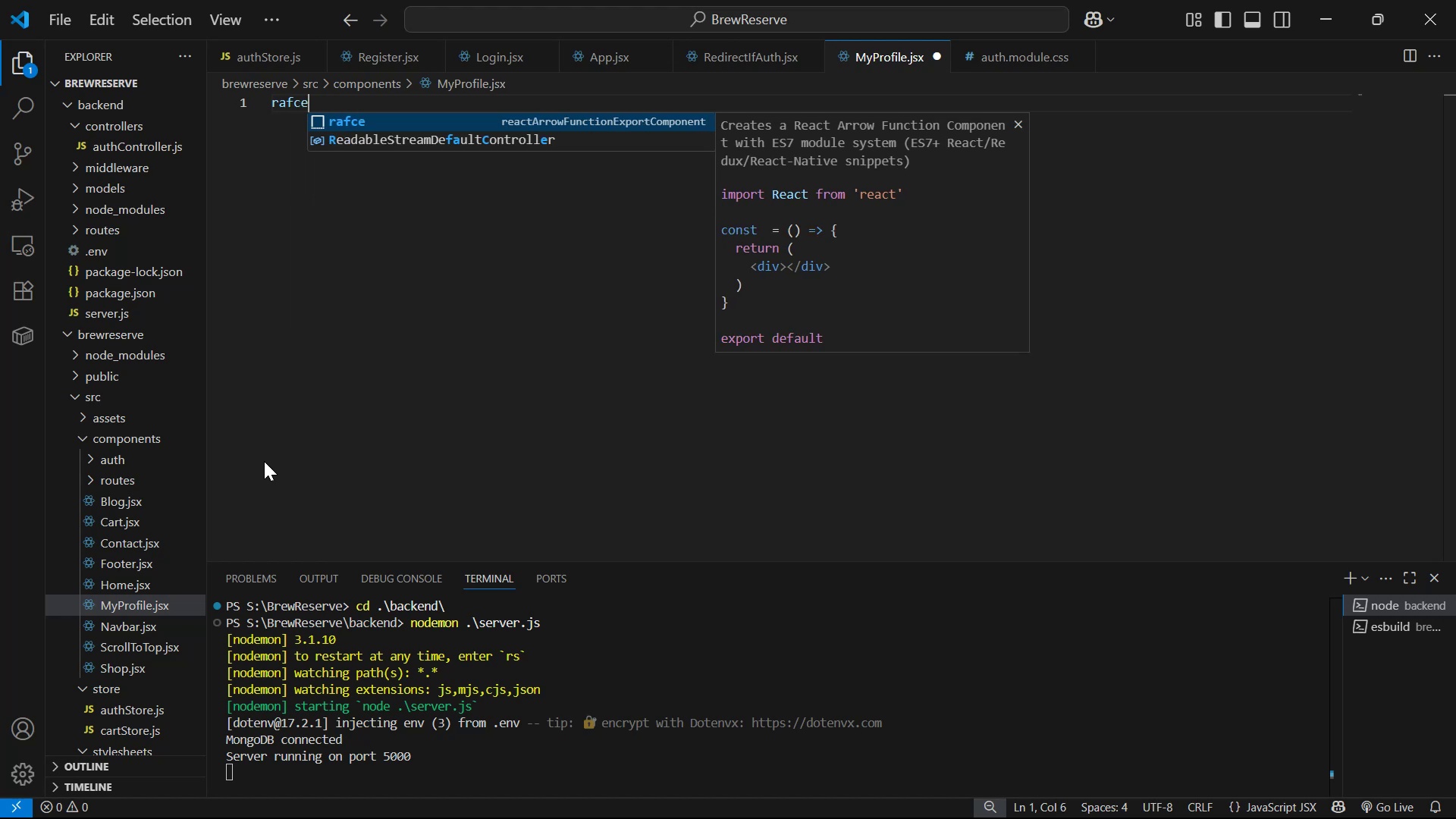 
key(Enter)
 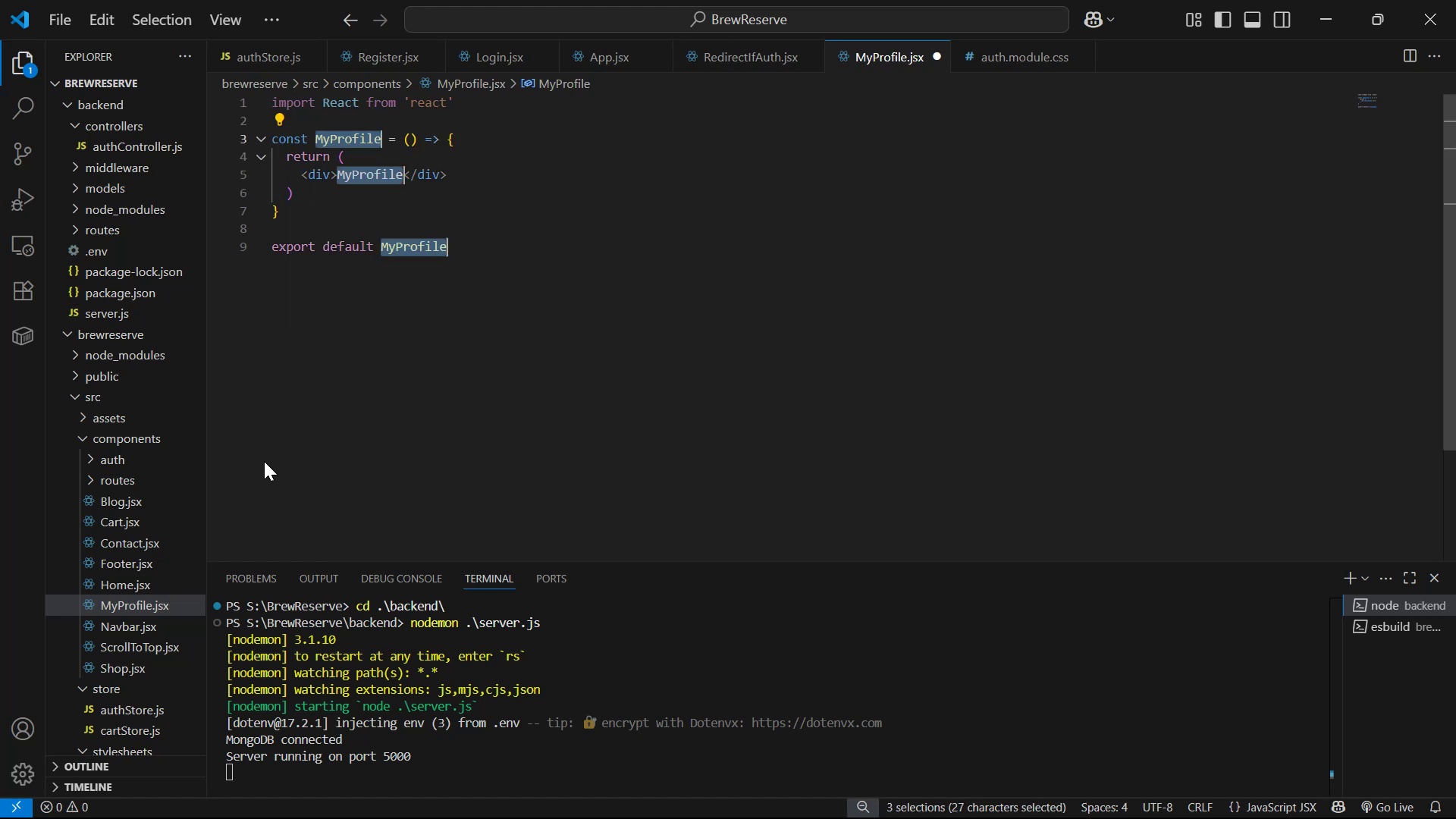 
key(Control+S)
 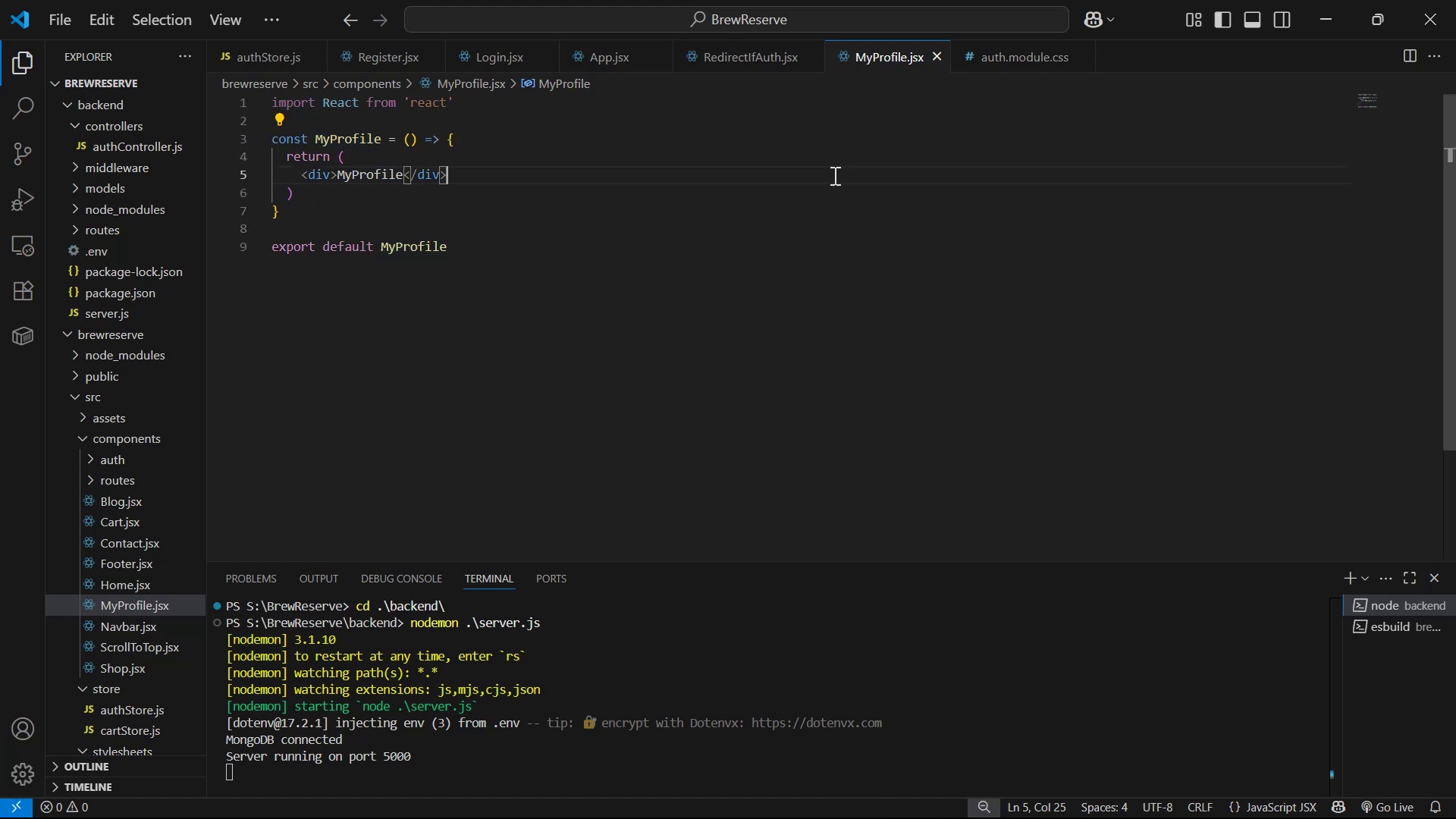 
key(Control+S)
 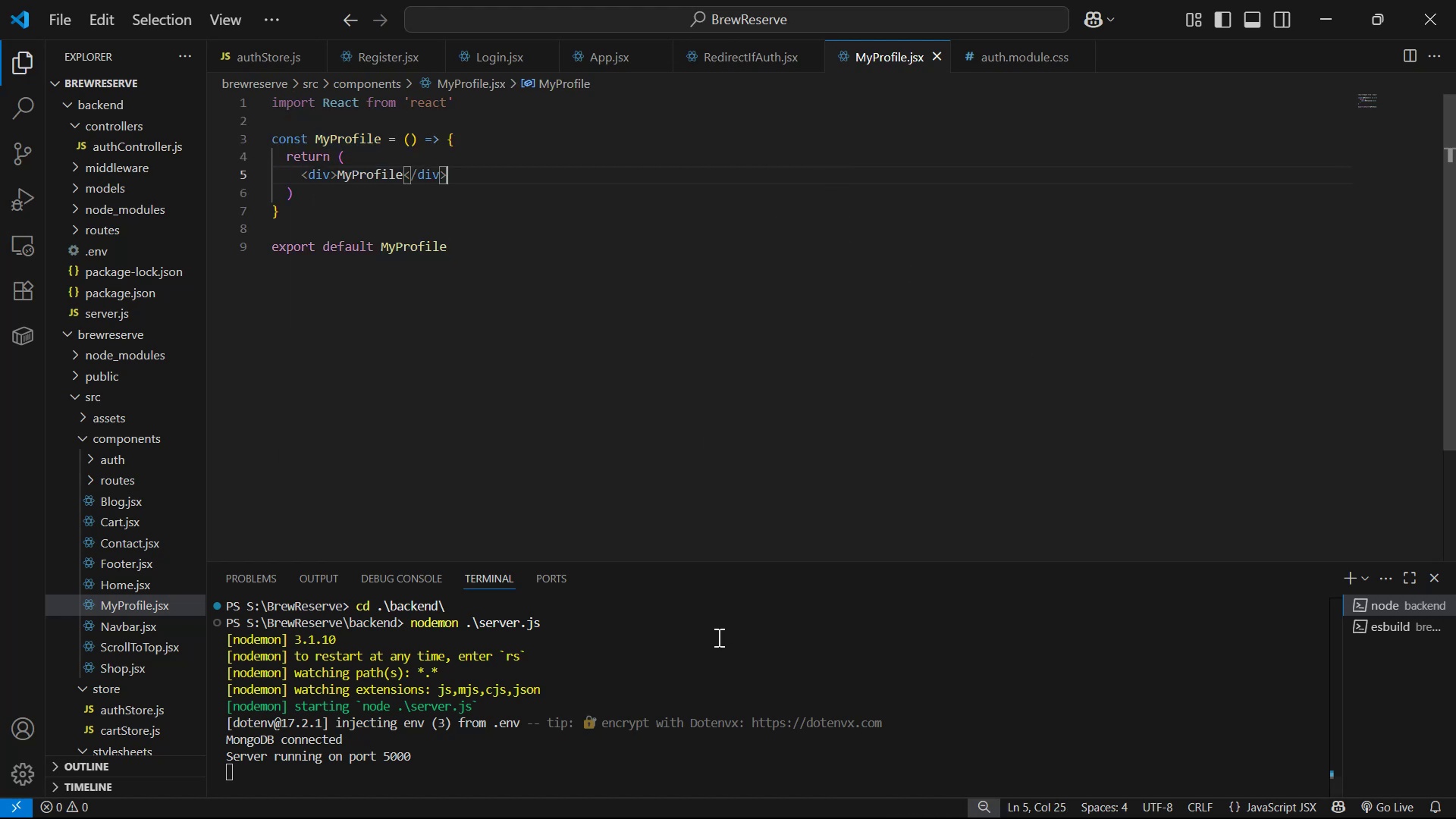 
left_click_drag(start_coordinate=[738, 561], to_coordinate=[742, 670])
 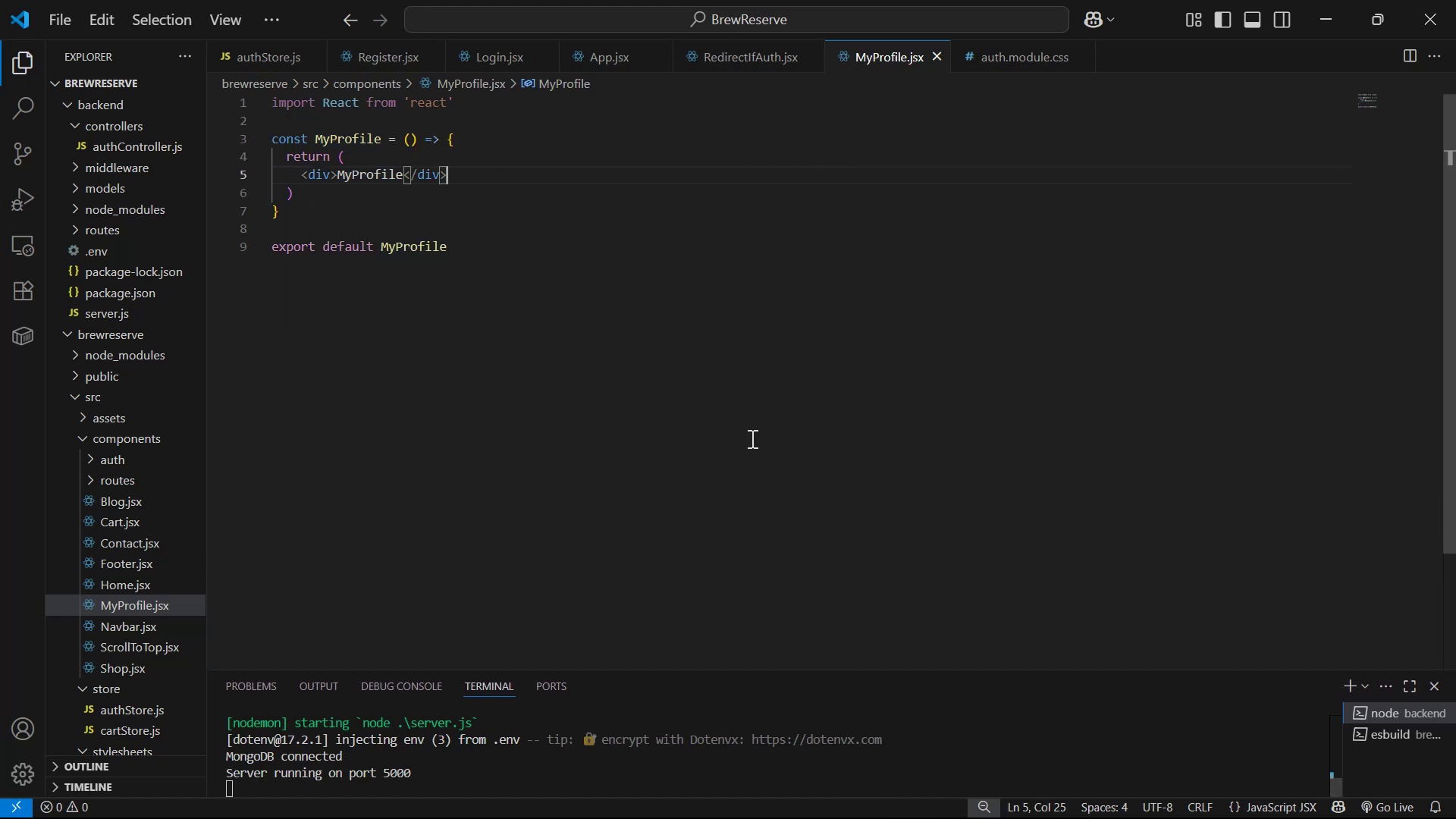 
scroll: coordinate [697, 312], scroll_direction: up, amount: 3.0
 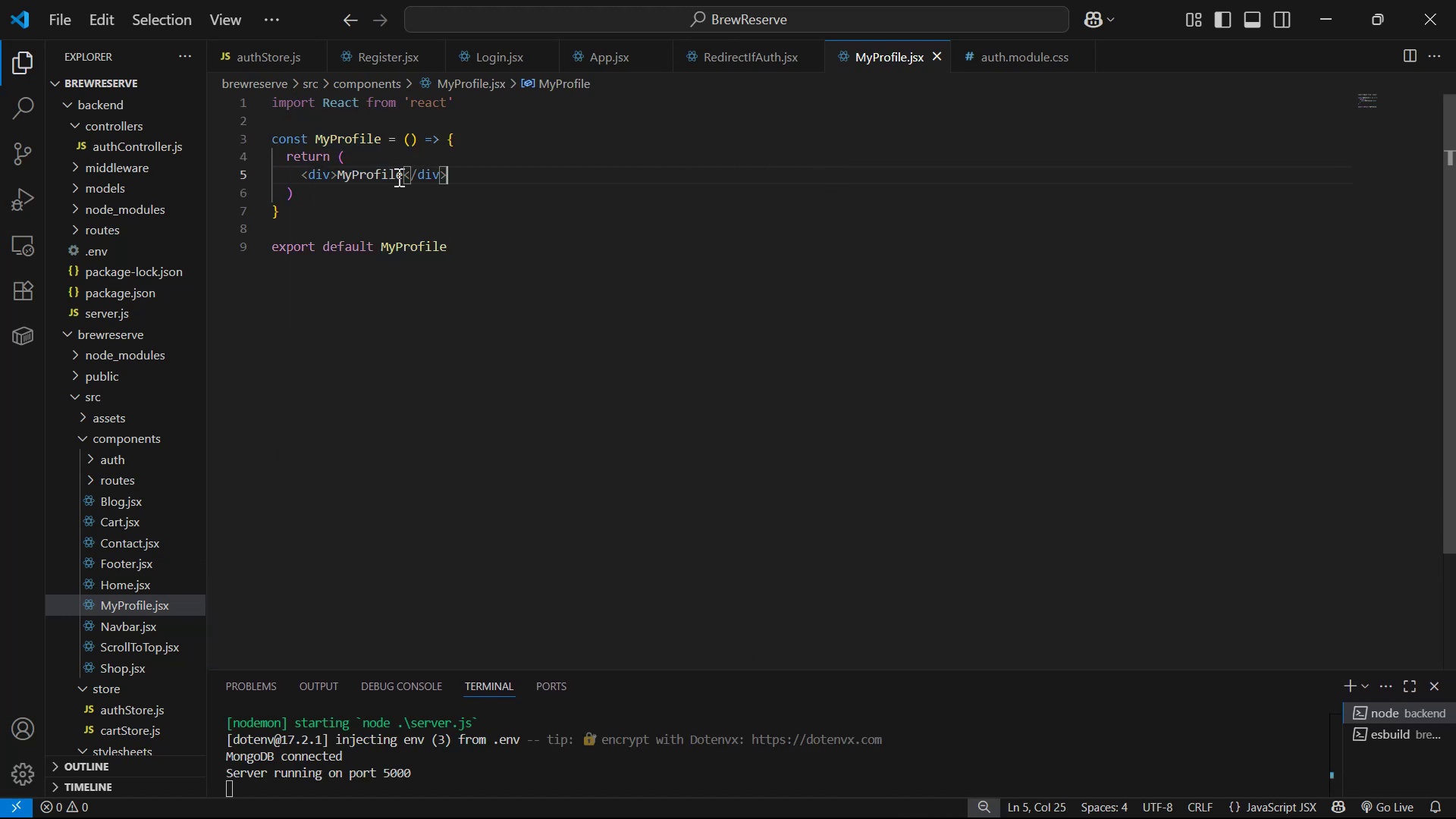 
left_click_drag(start_coordinate=[406, 174], to_coordinate=[343, 173])
 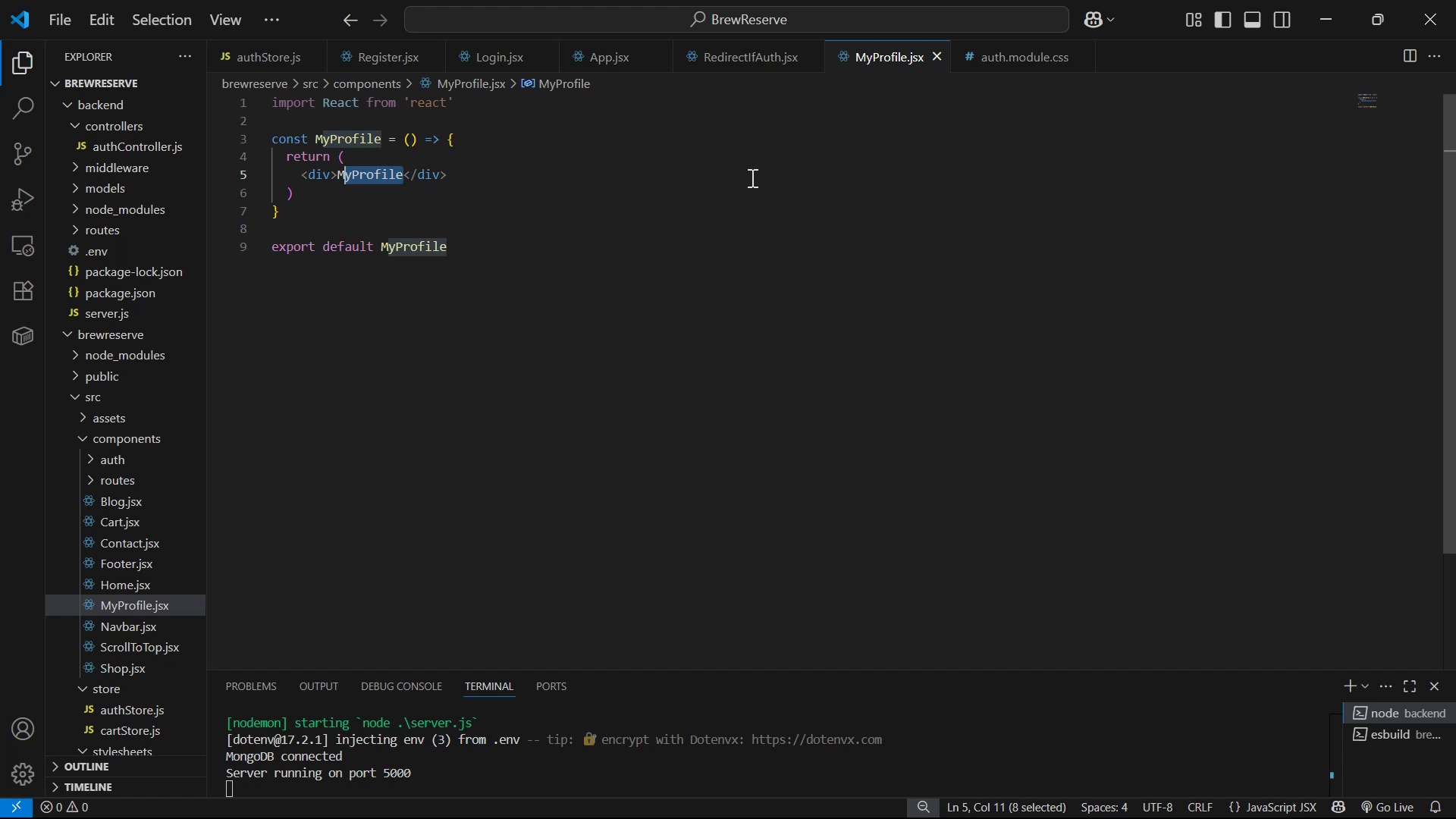 
wait(6.9)
 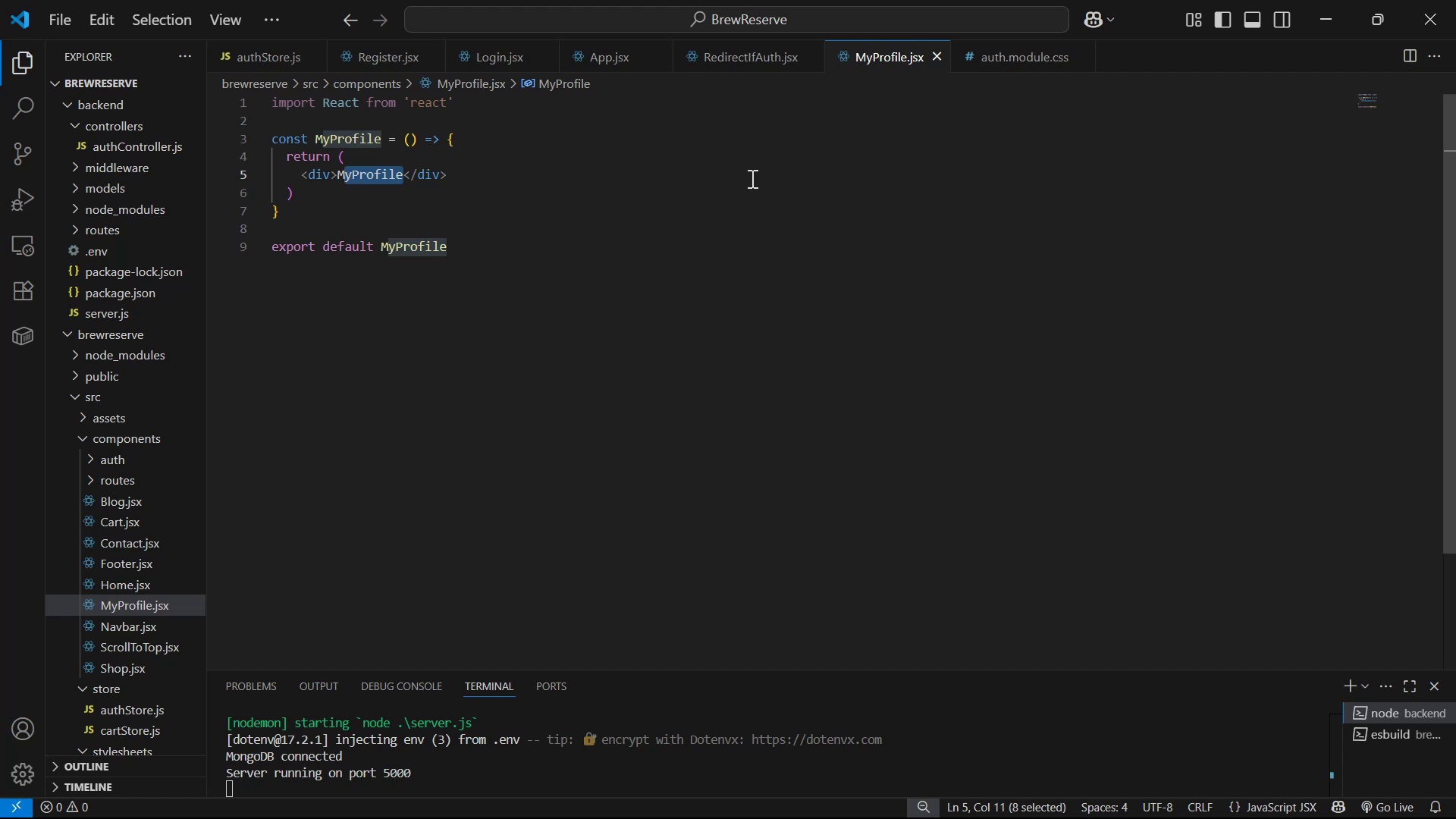 
left_click([452, 201])
 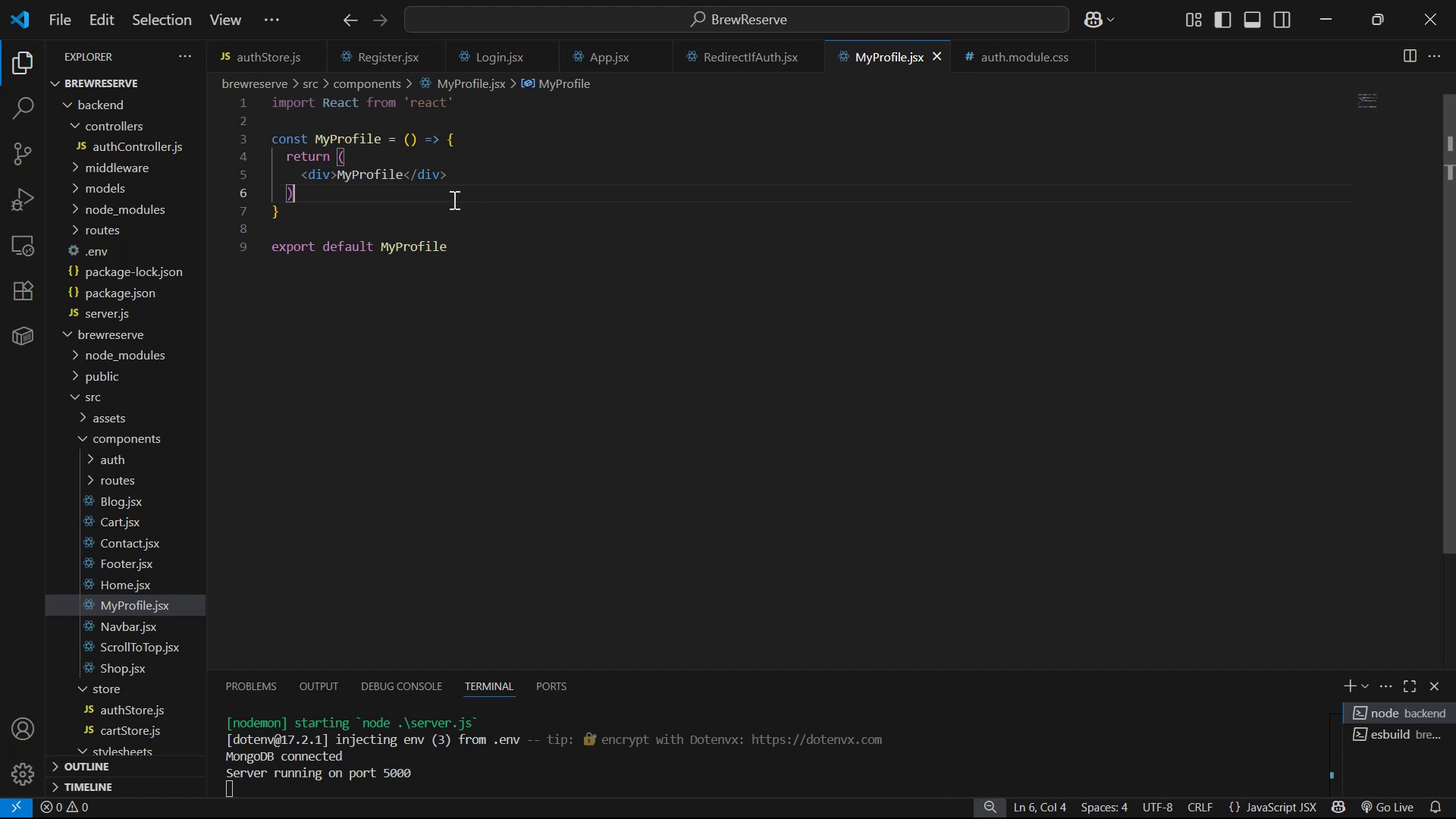 
key(Control+S)
 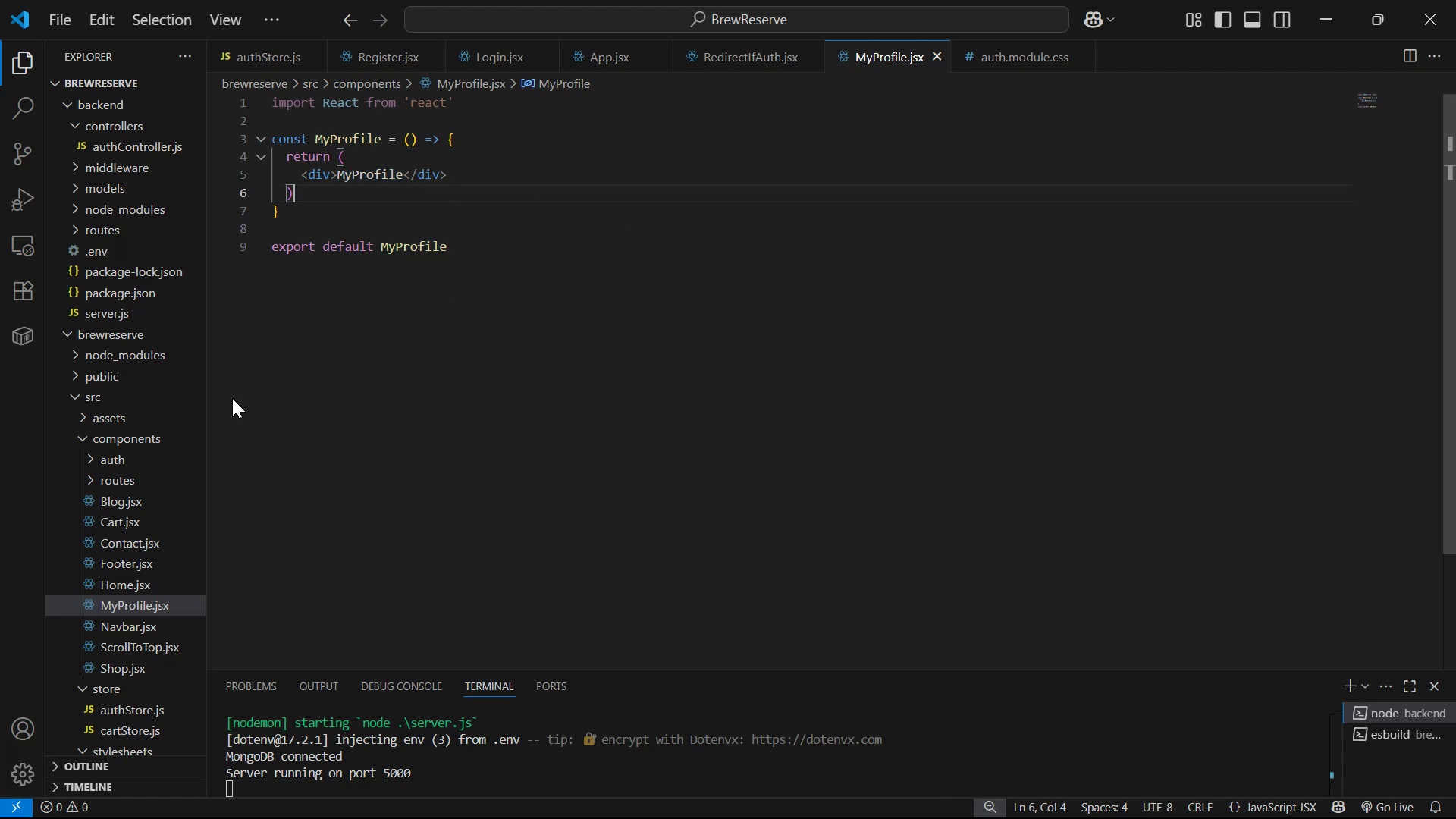 
scroll: coordinate [164, 563], scroll_direction: down, amount: 6.0
 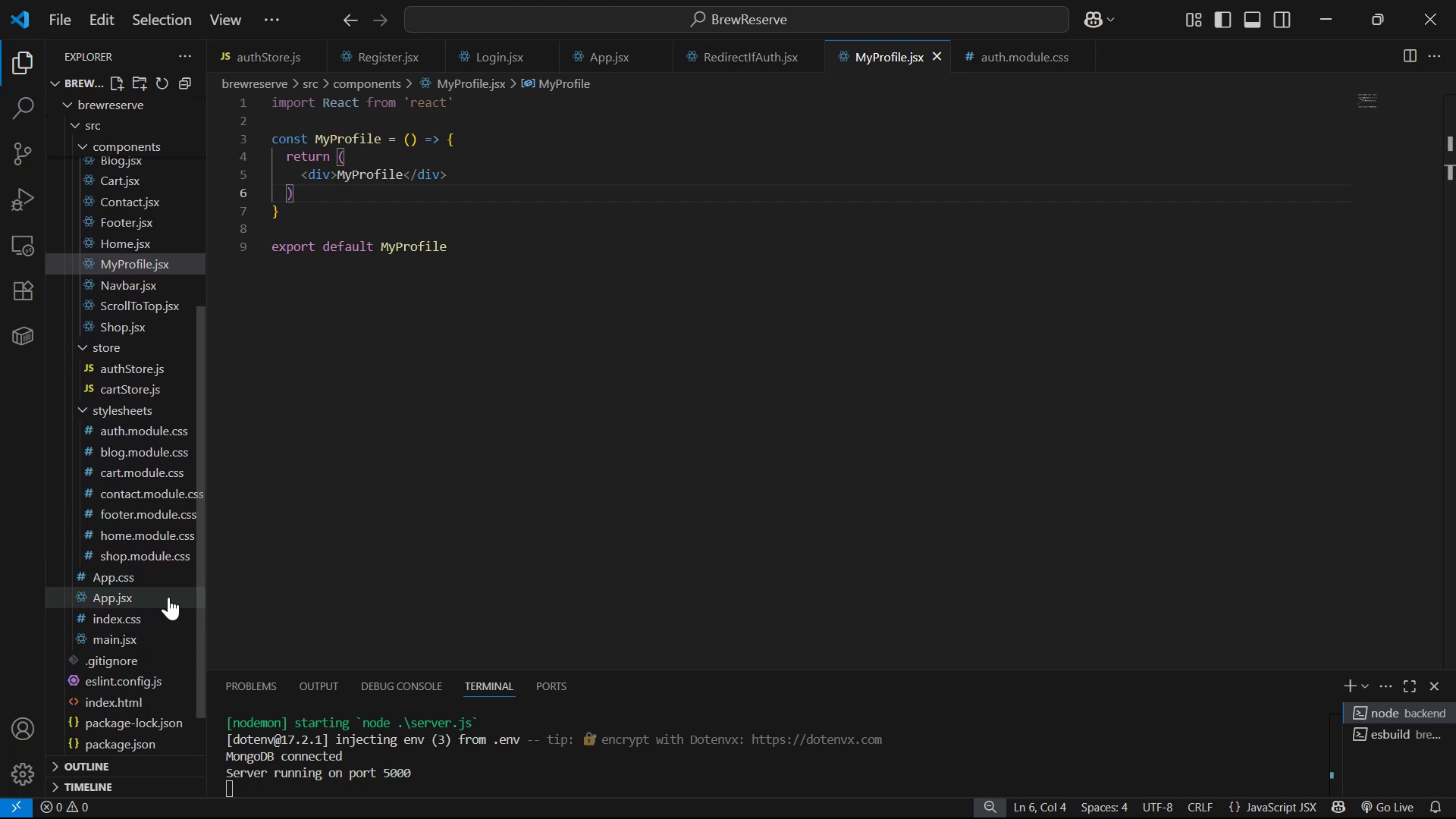 
left_click([168, 594])
 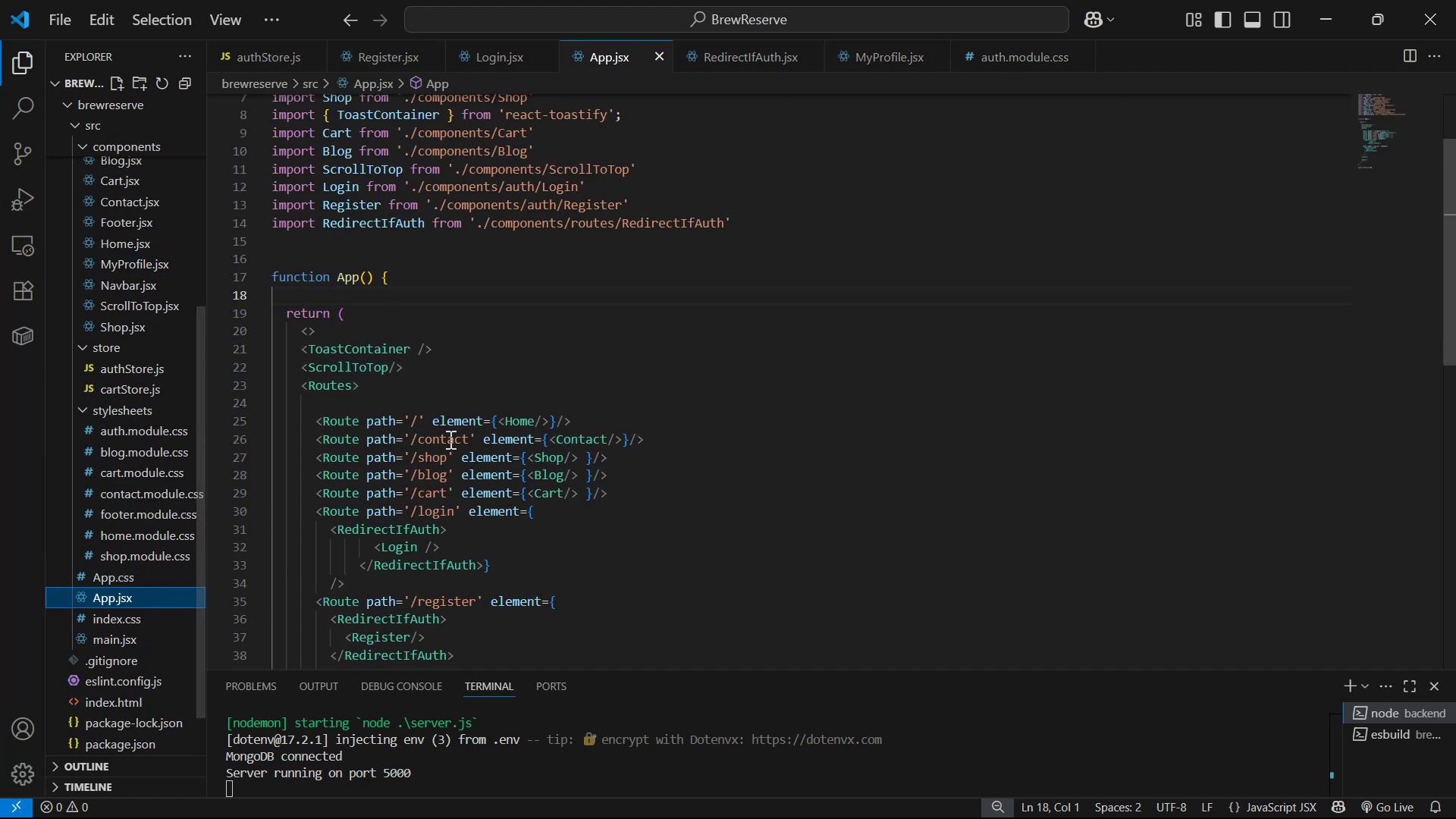 
scroll: coordinate [740, 374], scroll_direction: down, amount: 2.0
 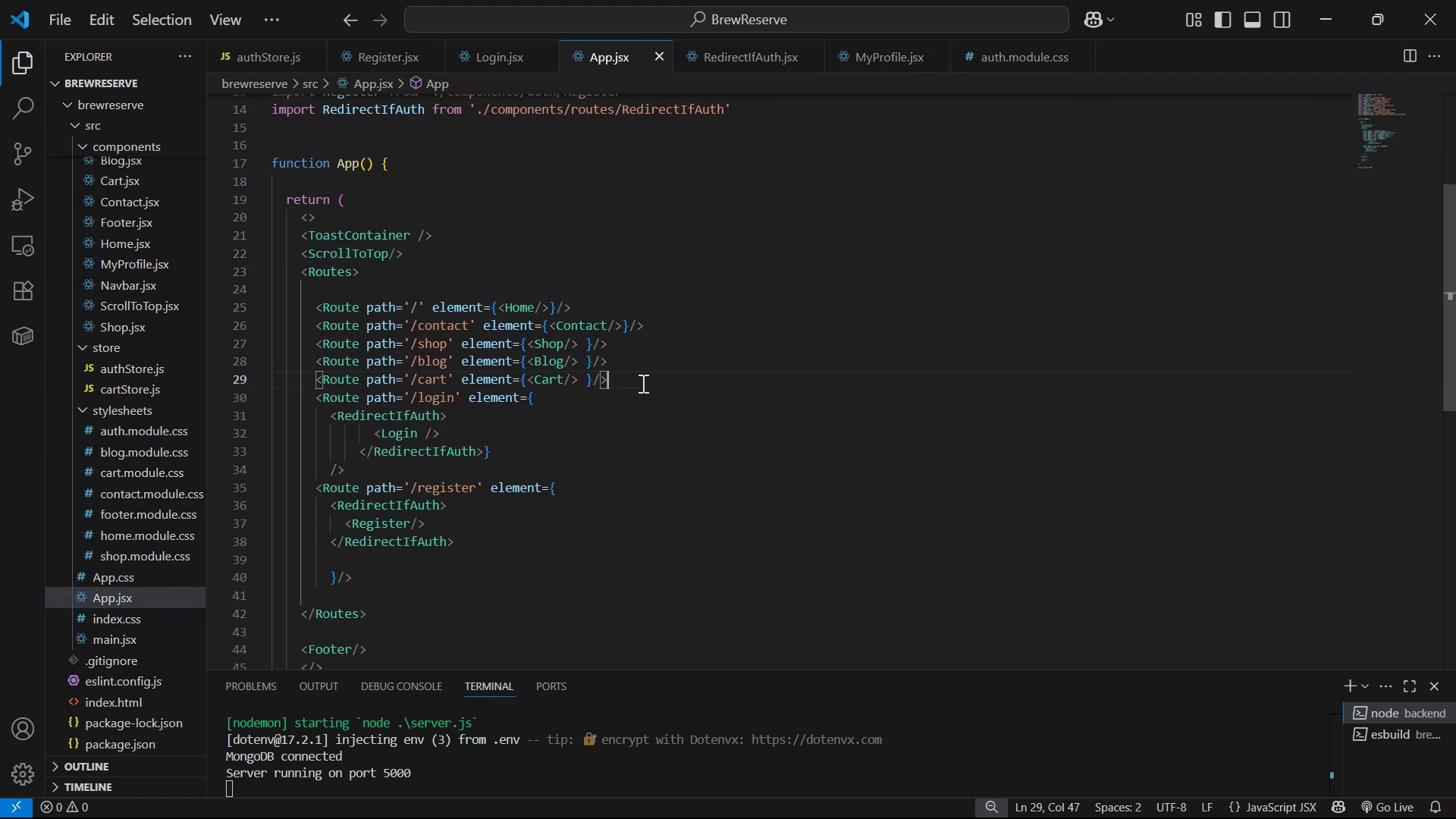 
key(Alt+Shift+ShiftLeft)
 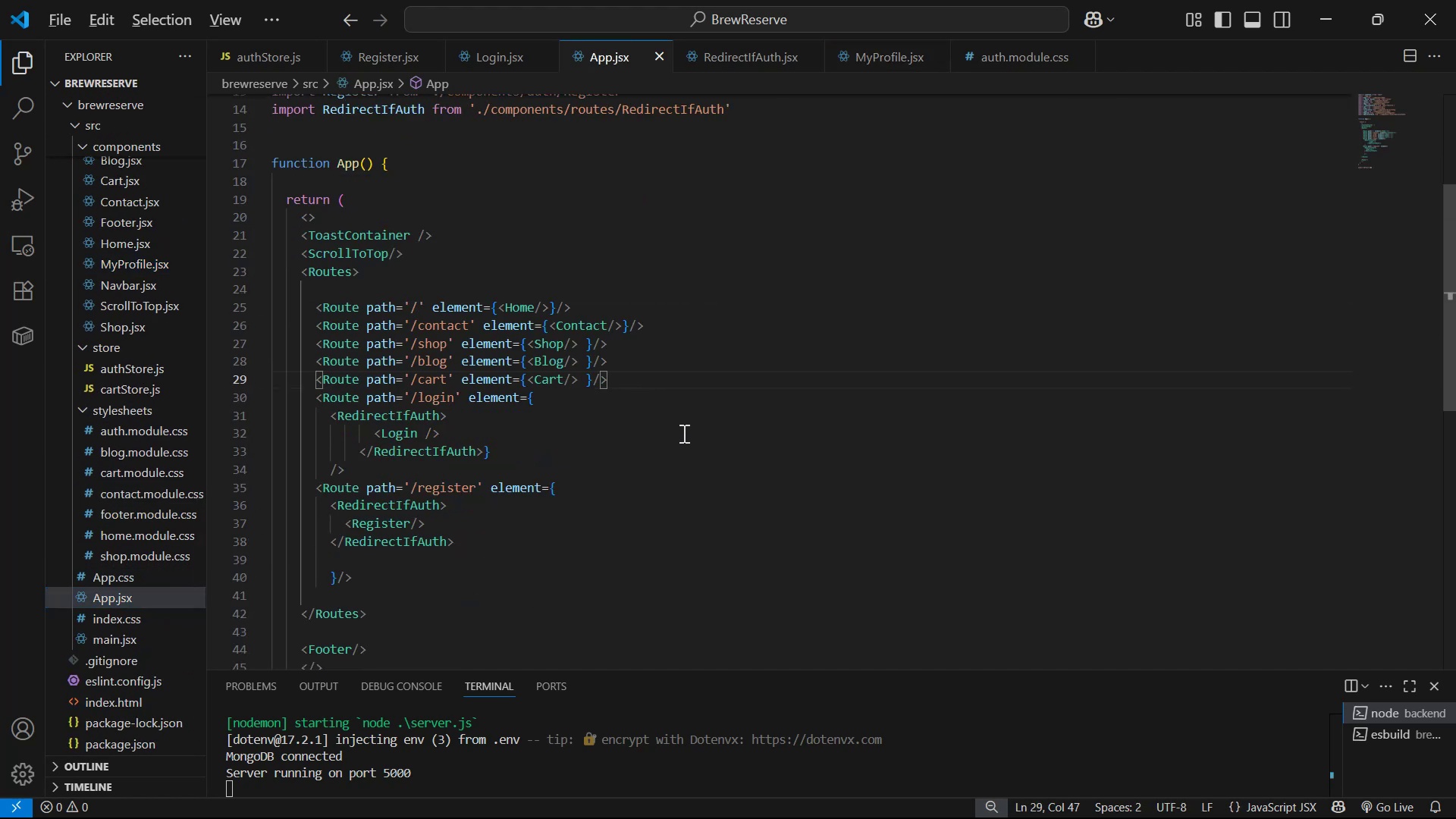 
key(Alt+Shift+ArrowDown)
 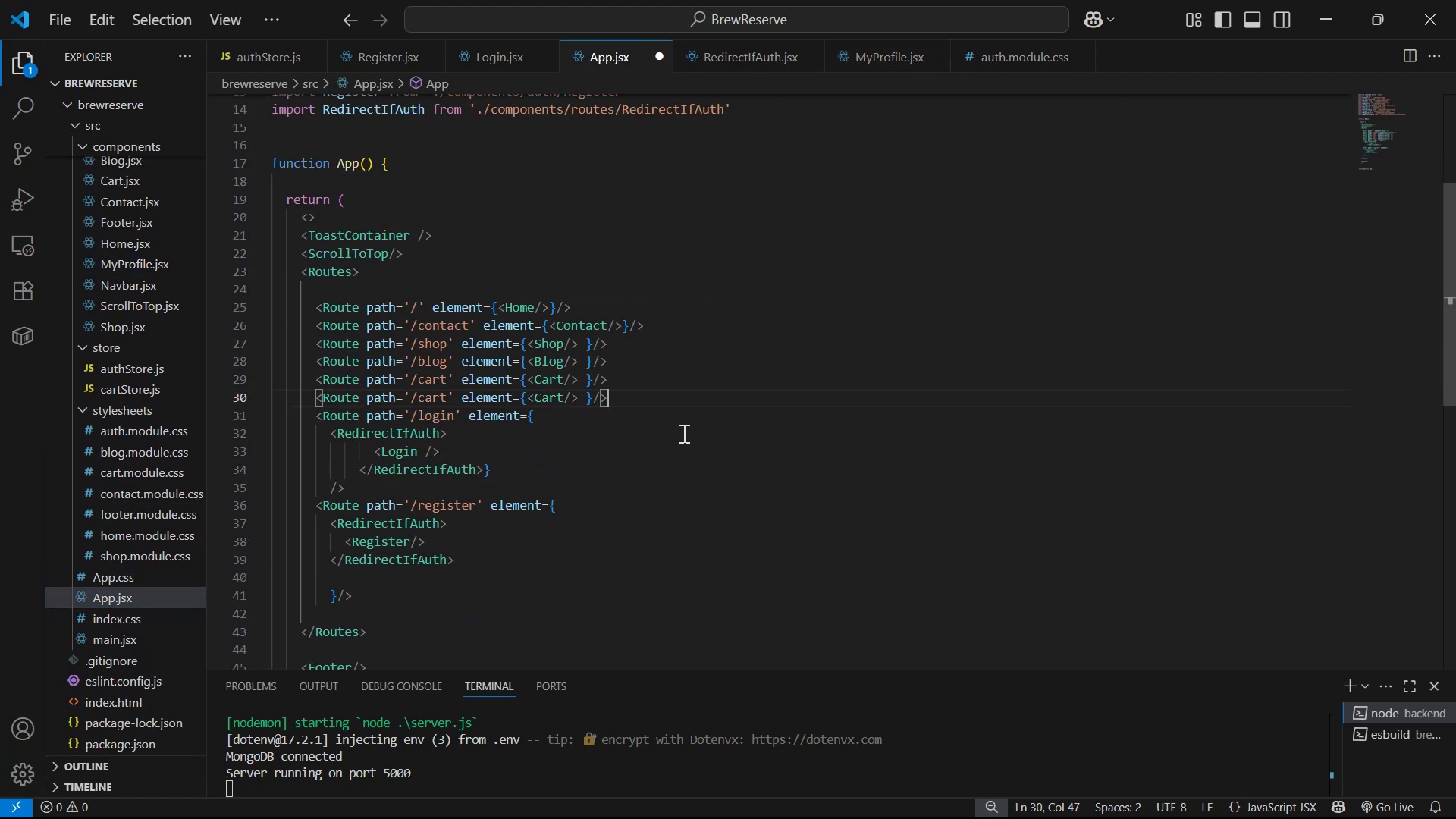 
hold_key(key=ArrowLeft, duration=1.08)
 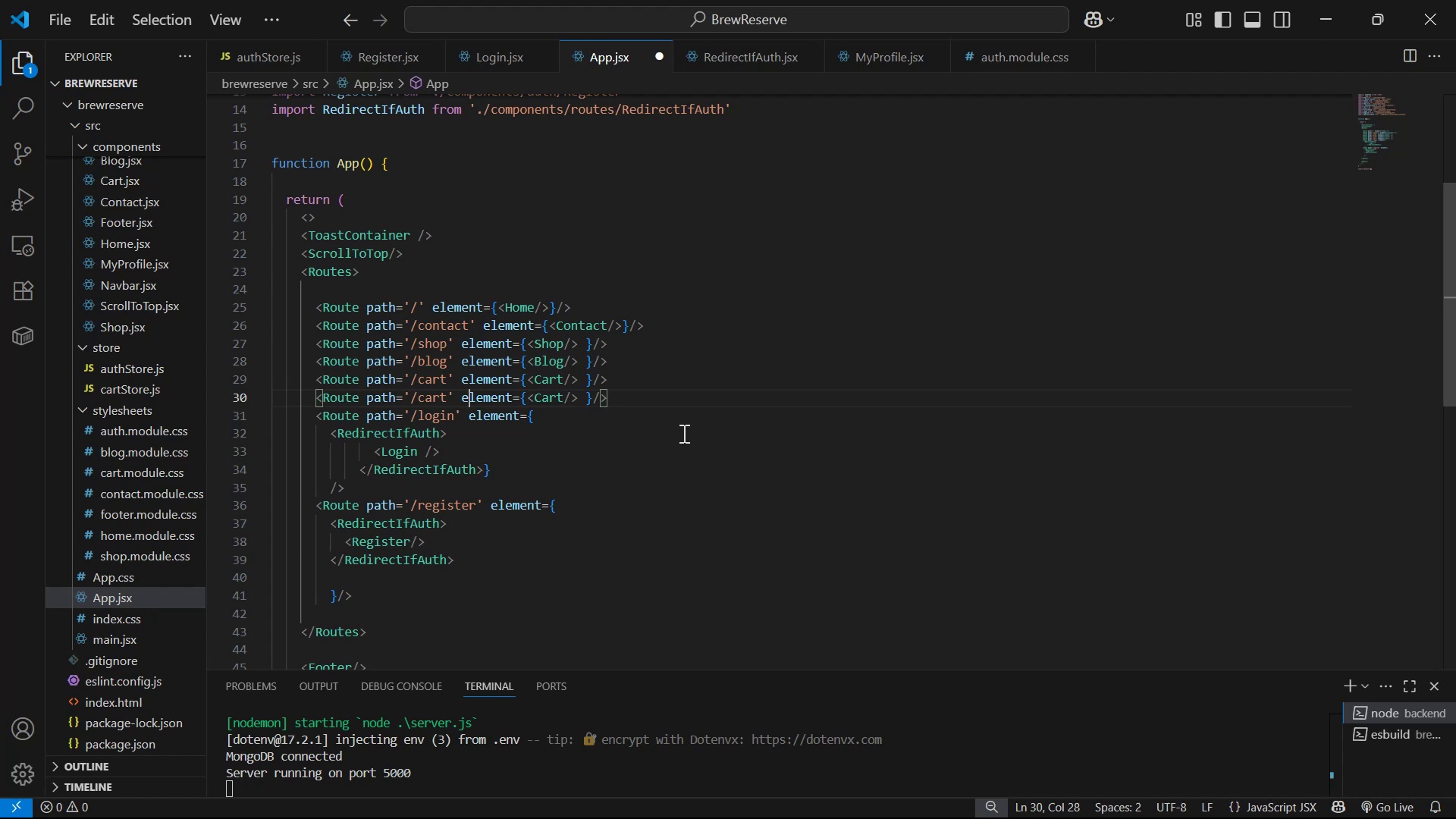 
key(ArrowLeft)
 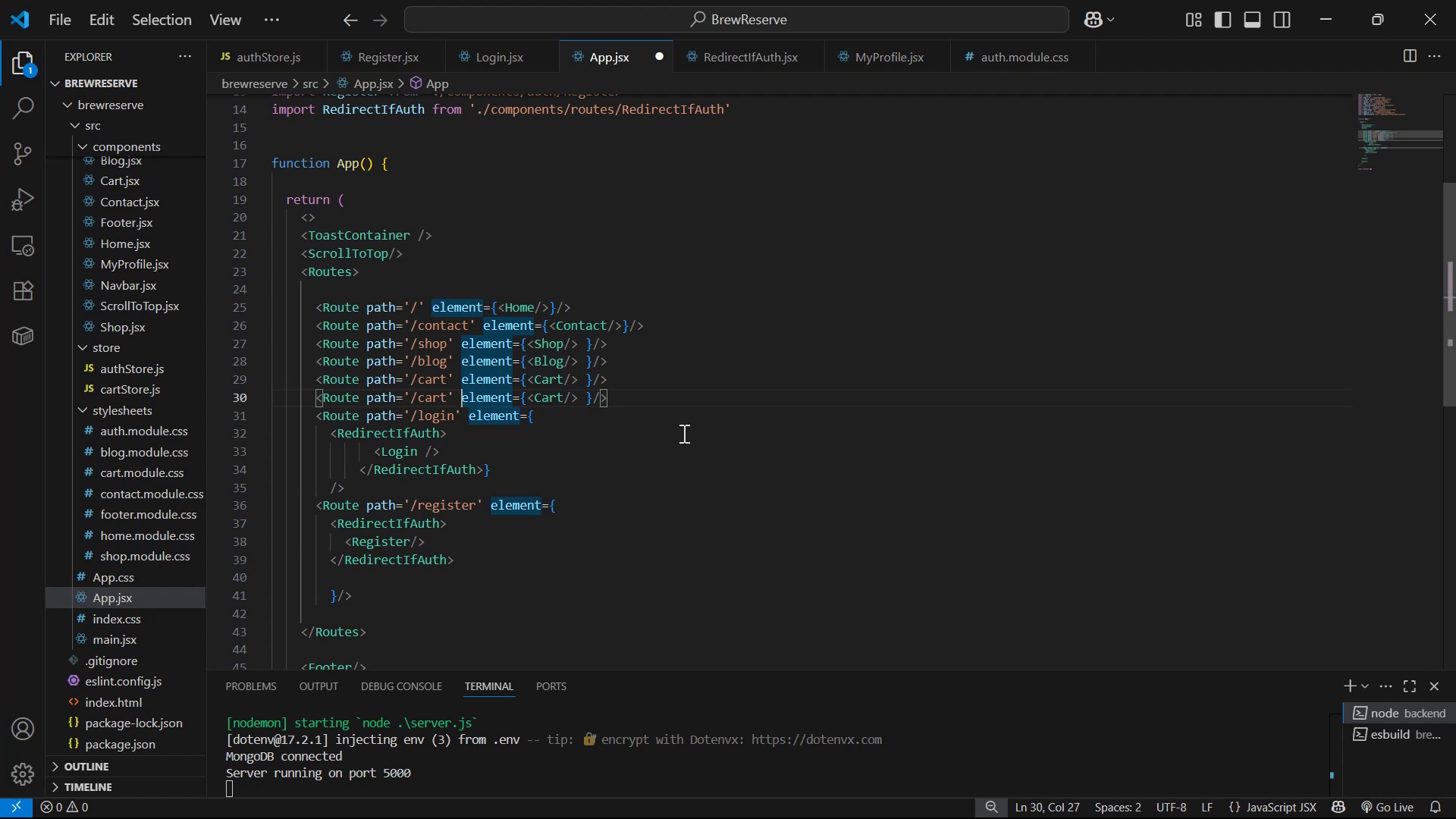 
key(ArrowLeft)
 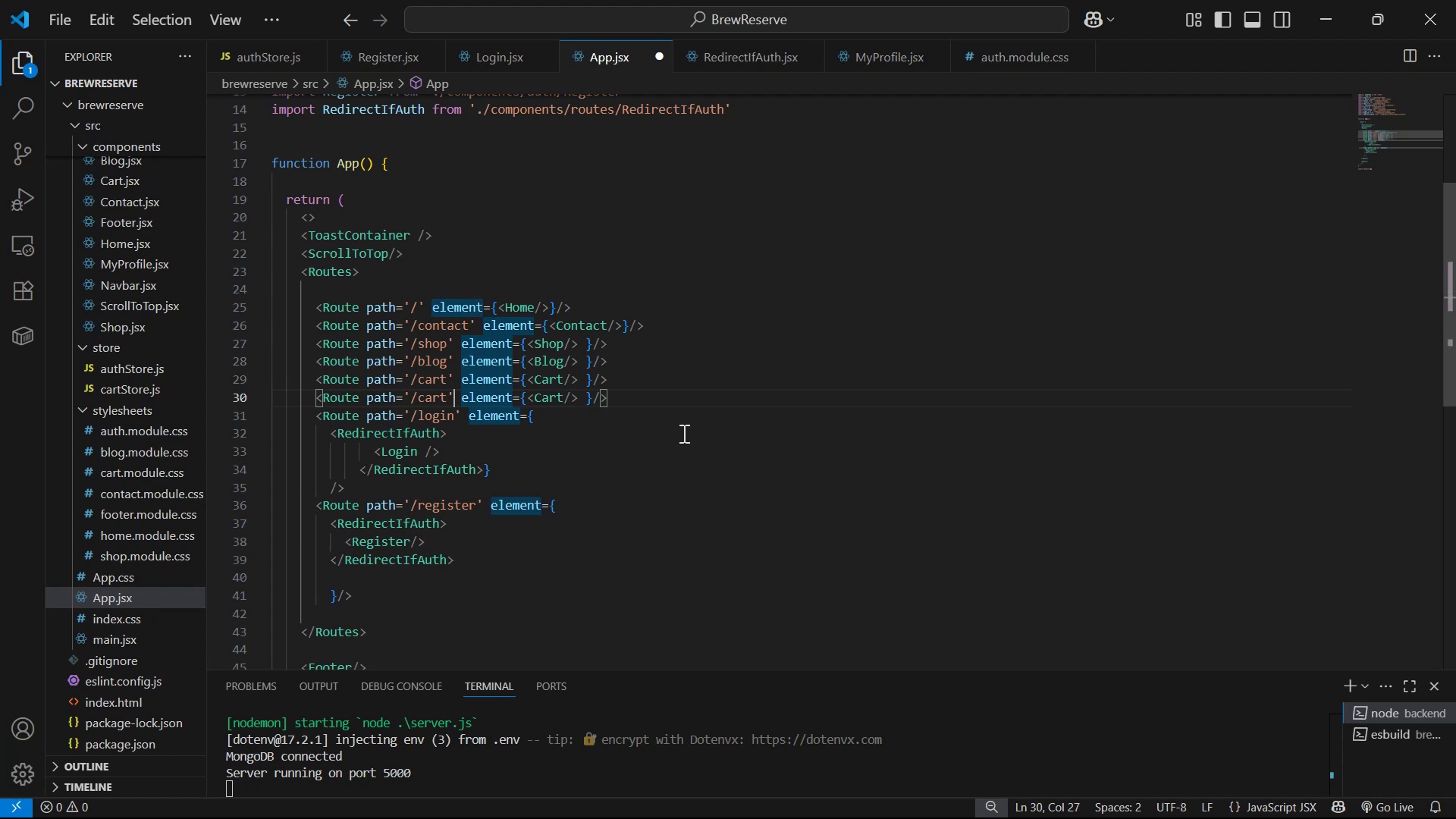 
key(ArrowLeft)
 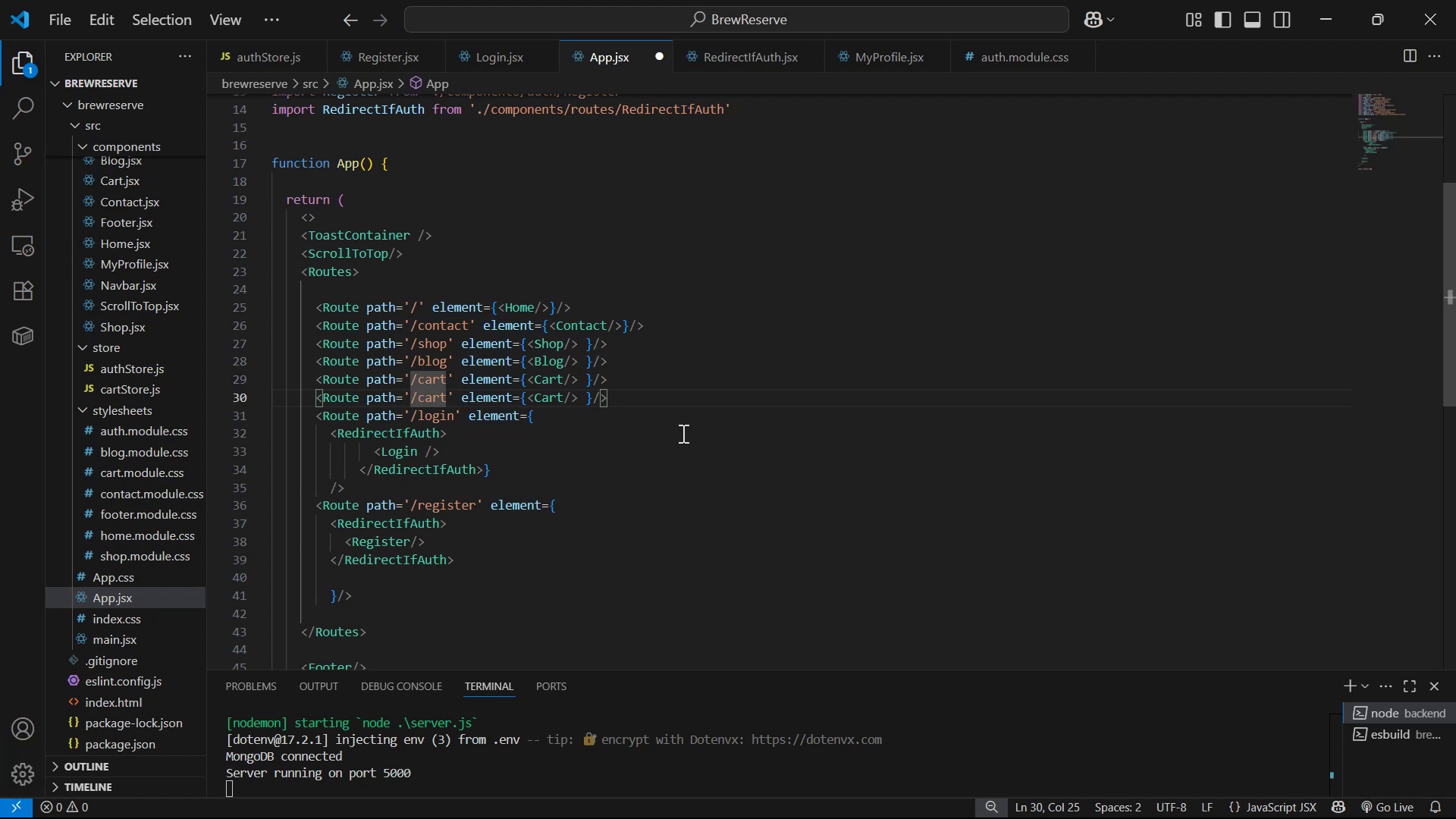 
key(Backspace)
key(Backspace)
key(Backspace)
key(Backspace)
type(my-profile )
key(Backspace)
 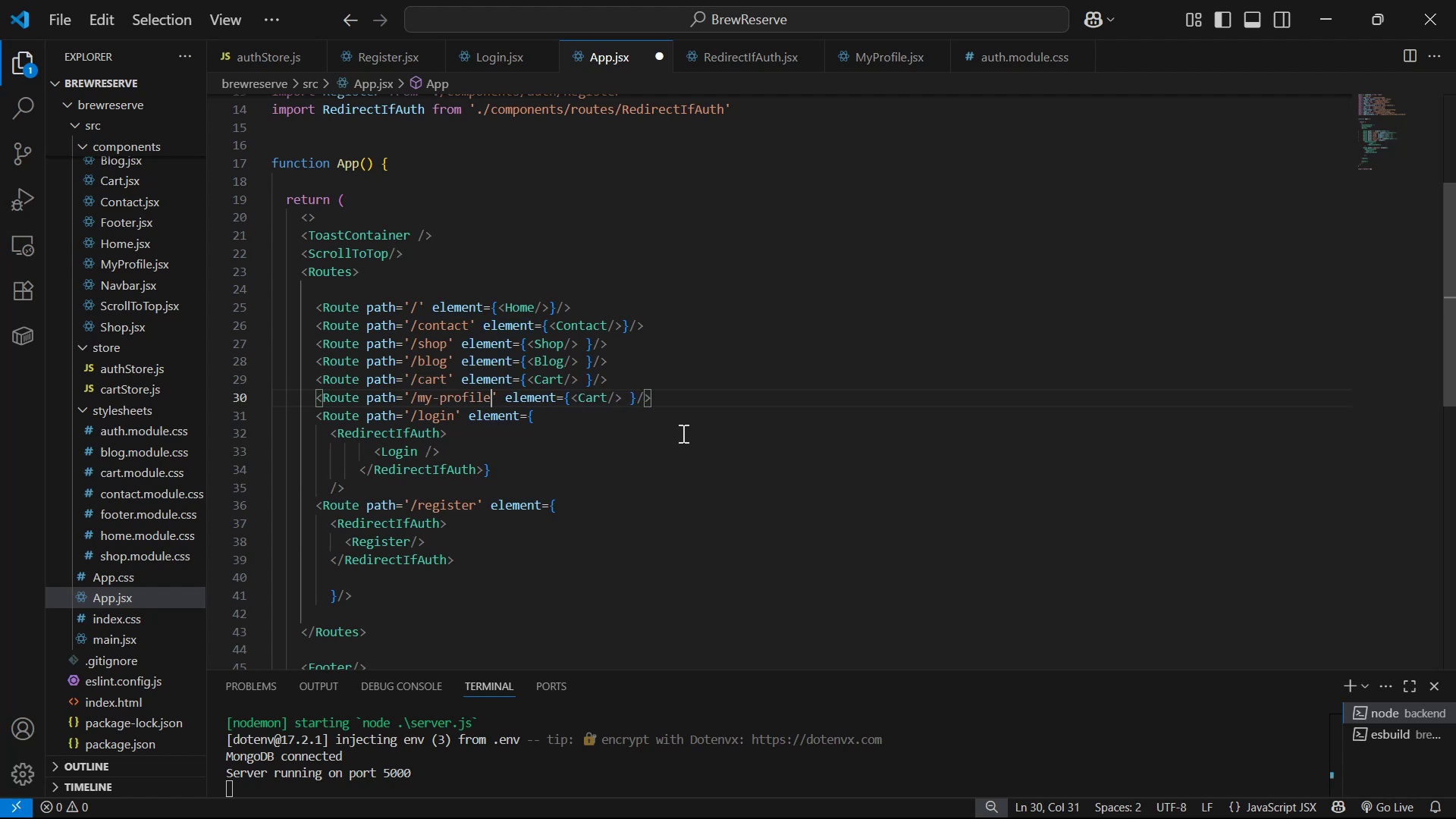 
key(Control+S)
 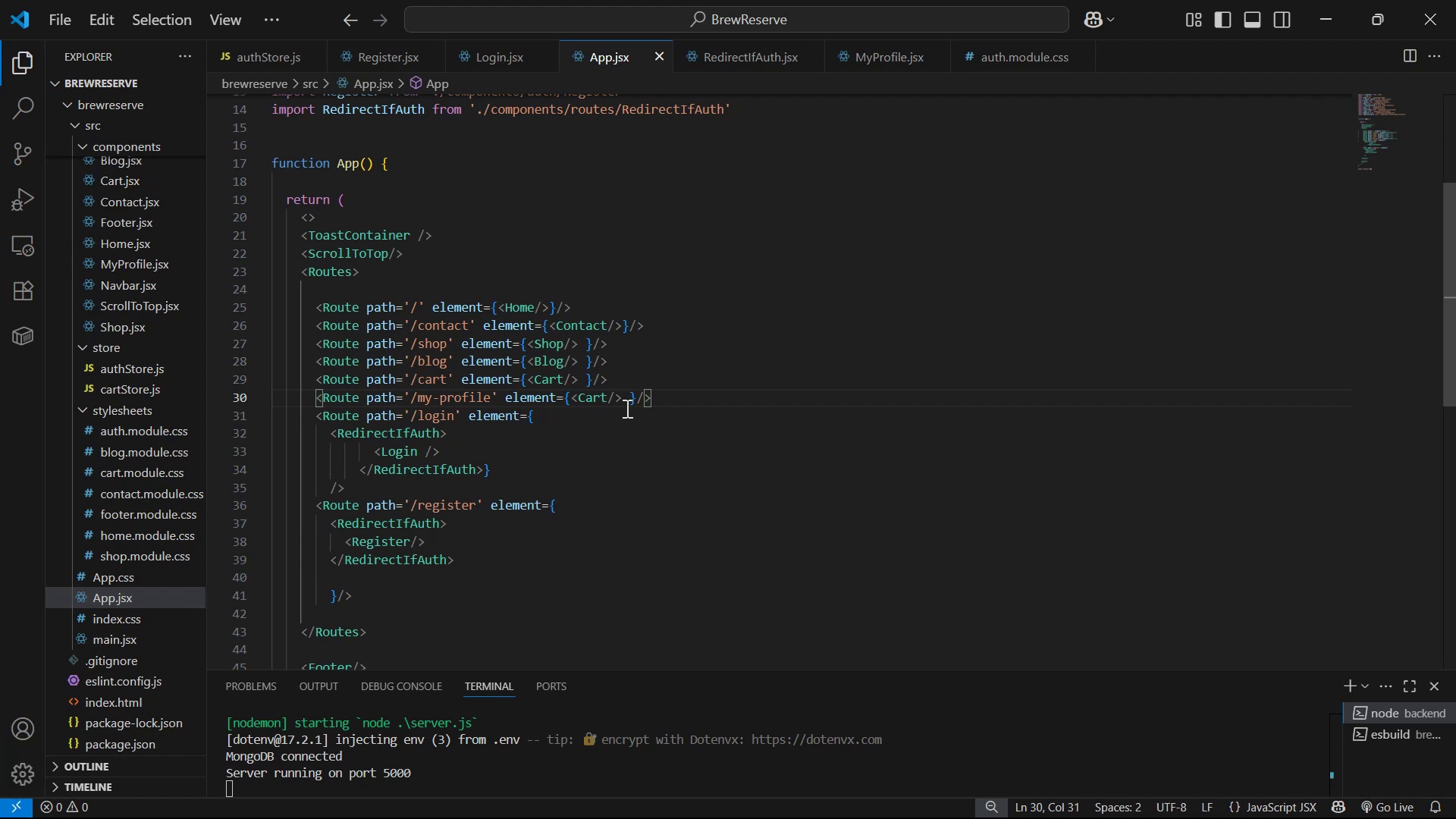 
left_click_drag(start_coordinate=[623, 393], to_coordinate=[583, 395])
 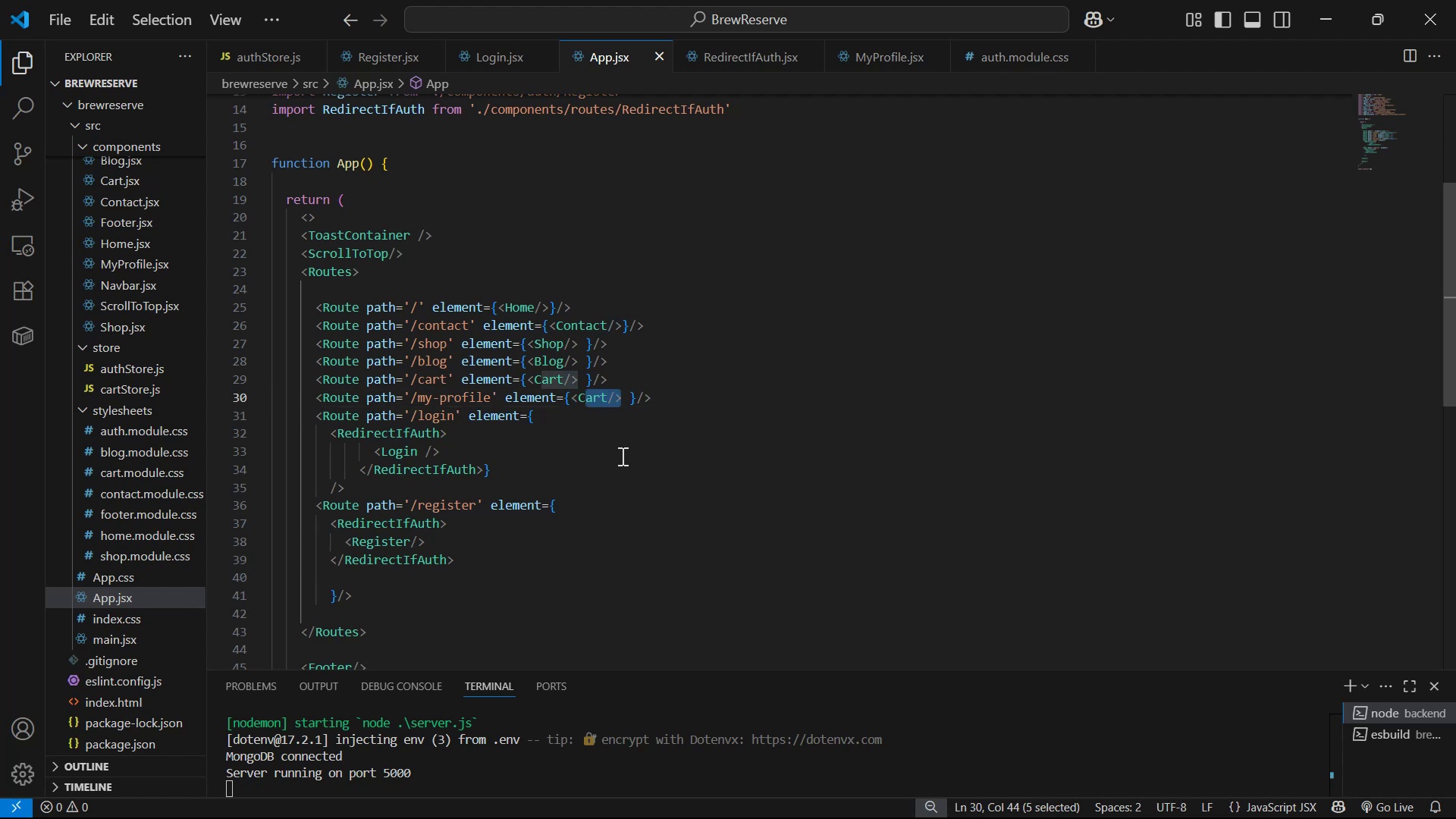 
key(Backspace)
key(Backspace)
type(My)
 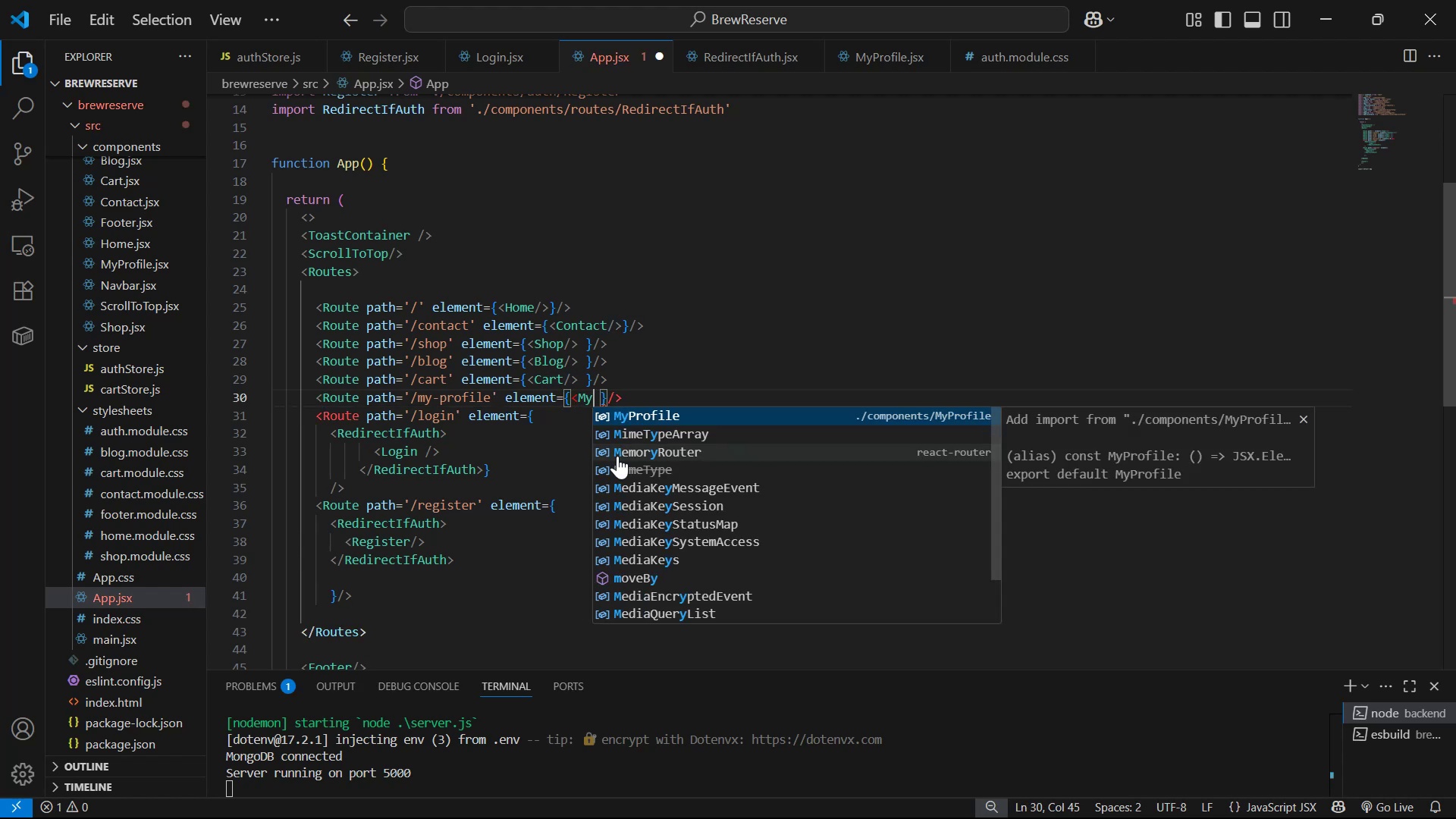 
key(Enter)
 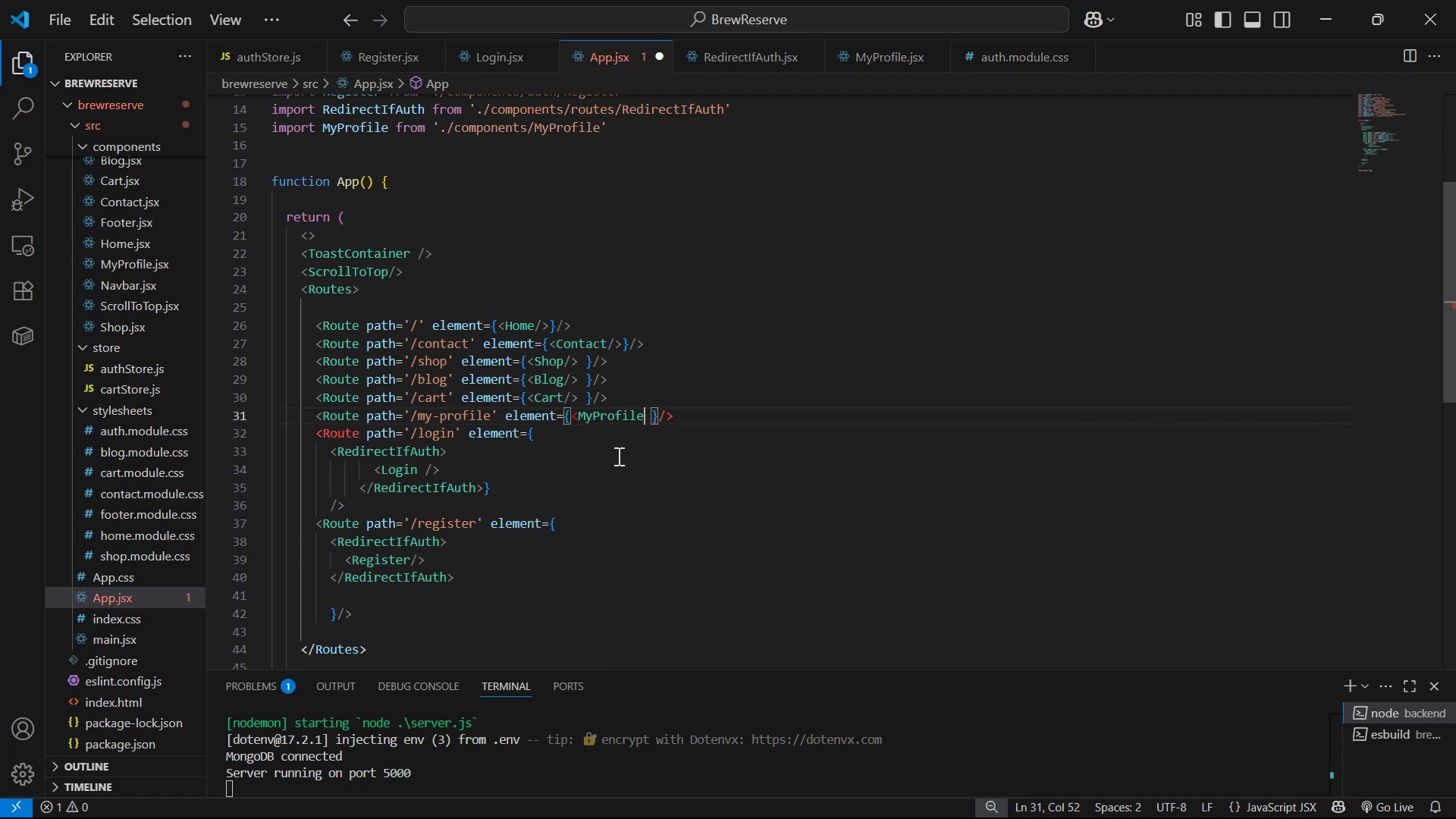 
key(Slash)
 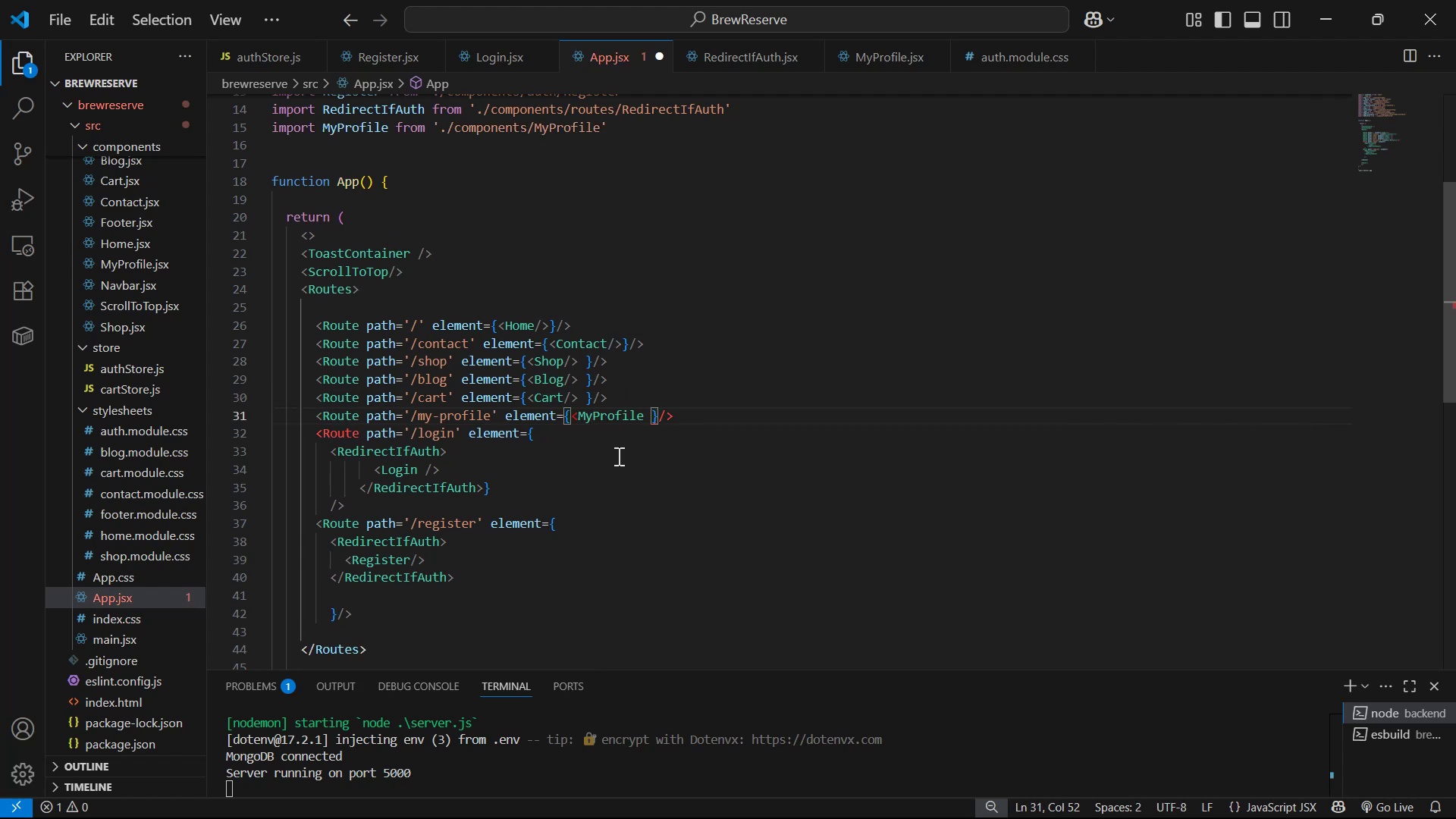 
key(Shift+ShiftLeft)
 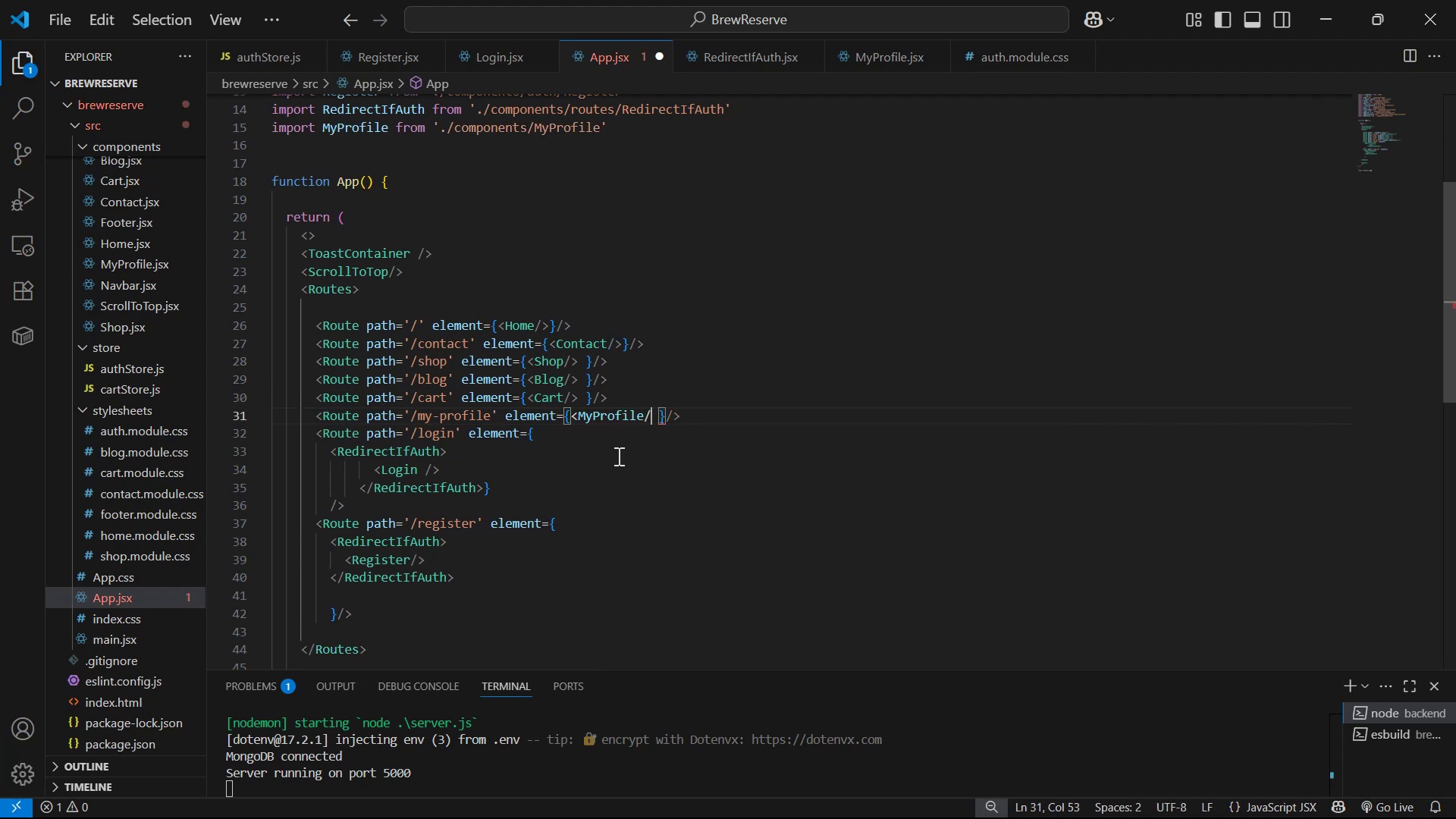 
key(Shift+Period)
 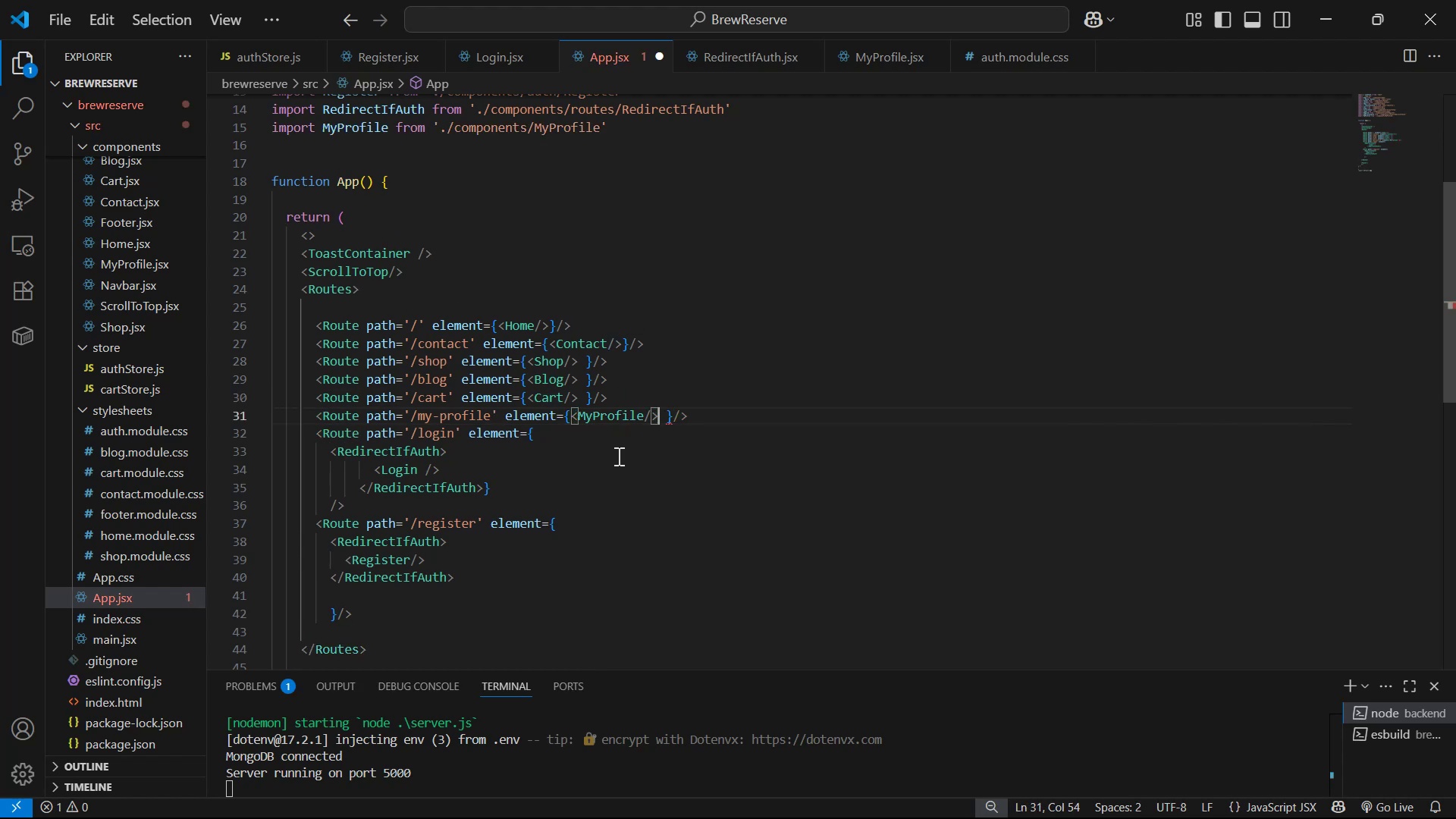 
key(Control+S)
 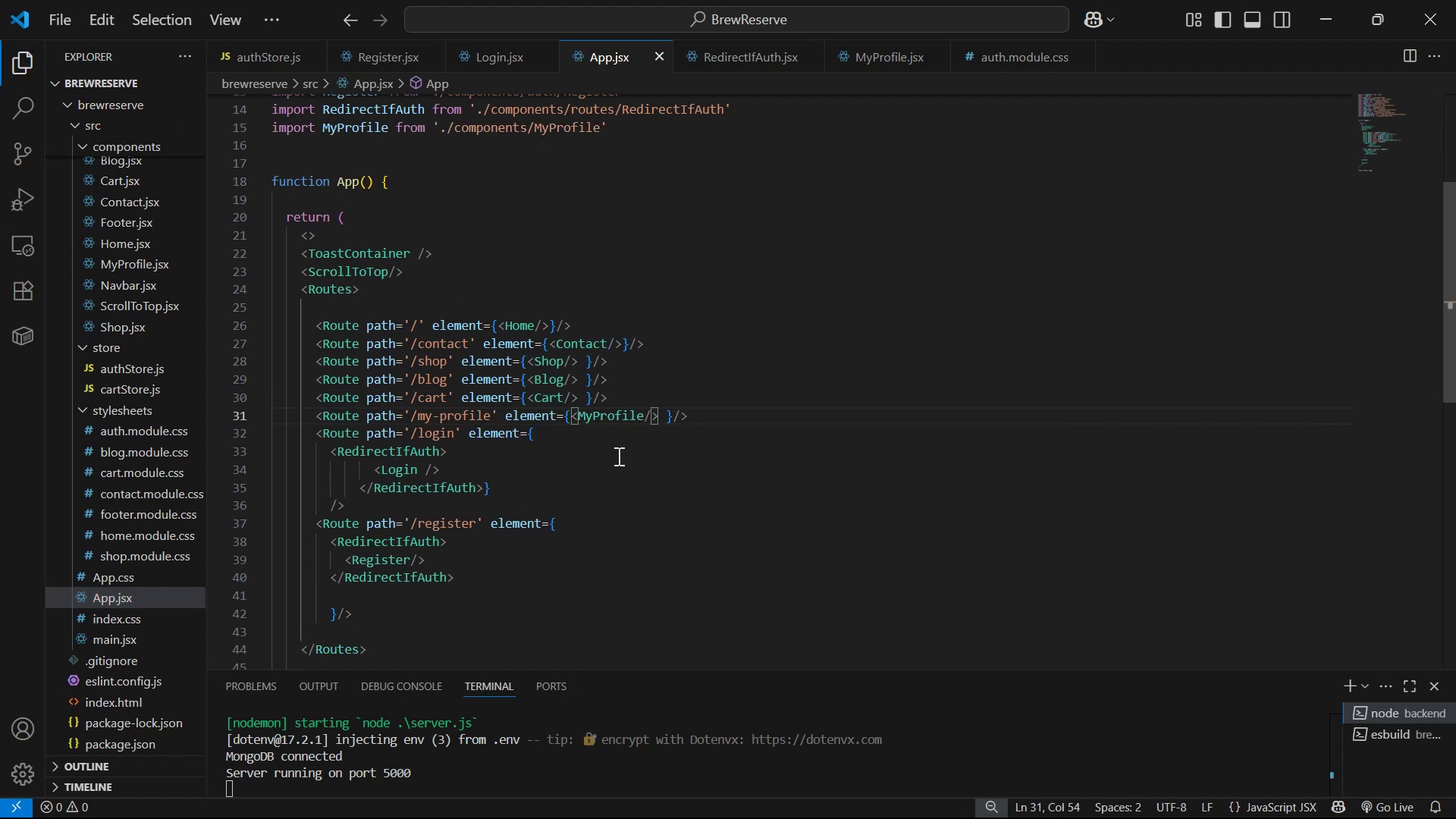 
key(Alt+AltLeft)
 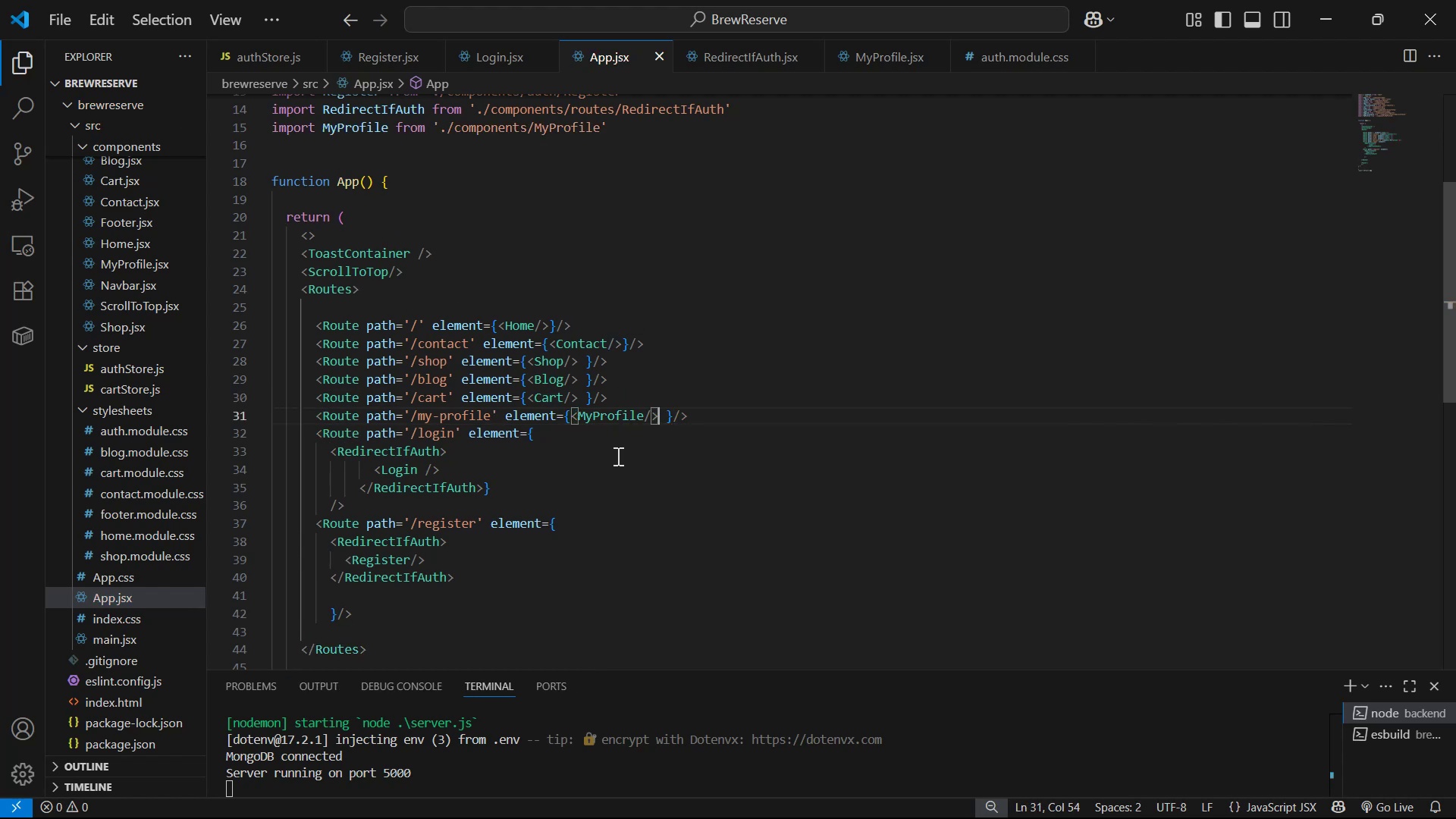 
key(Alt+Tab)
 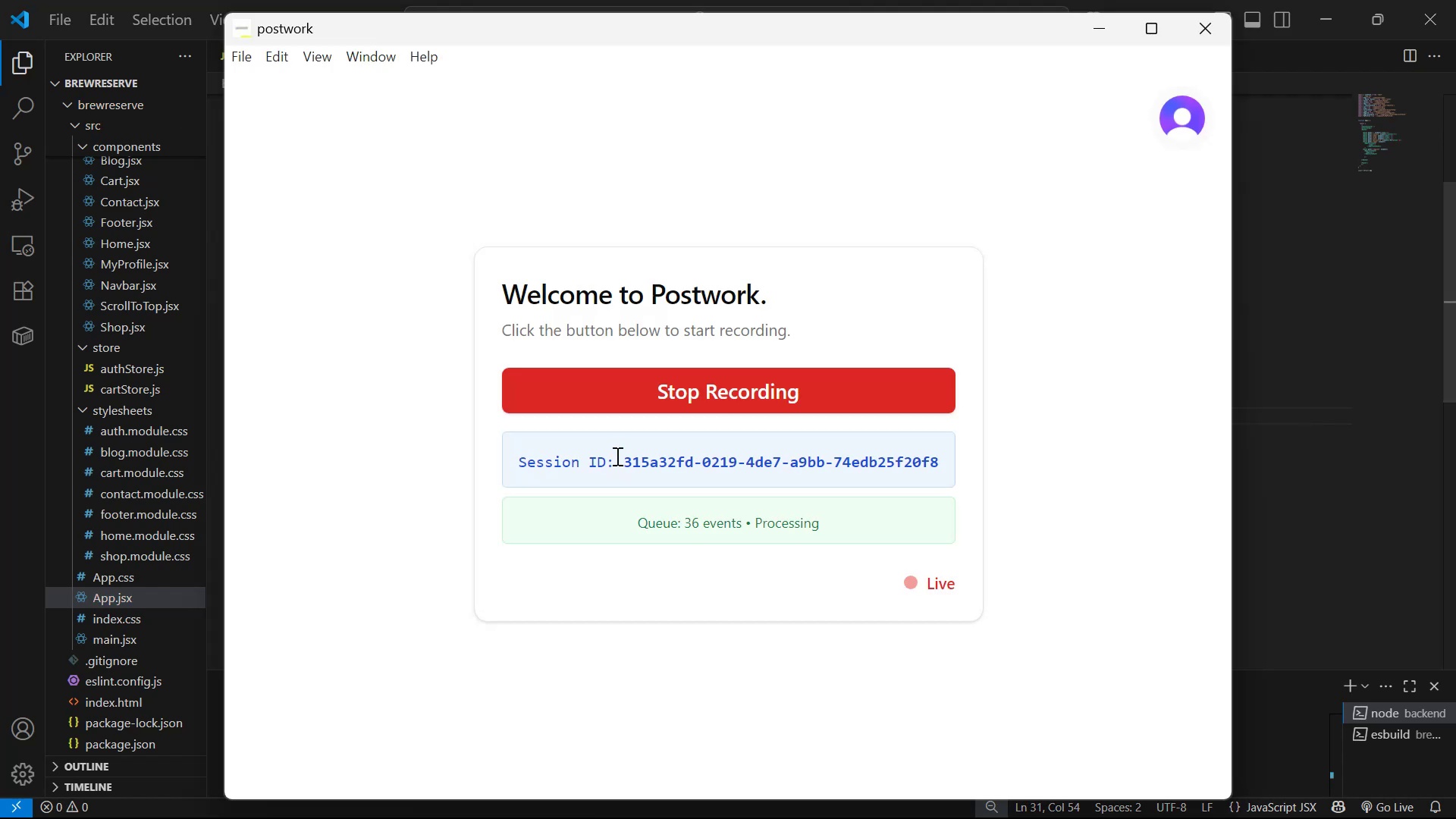 
key(Alt+Tab)
 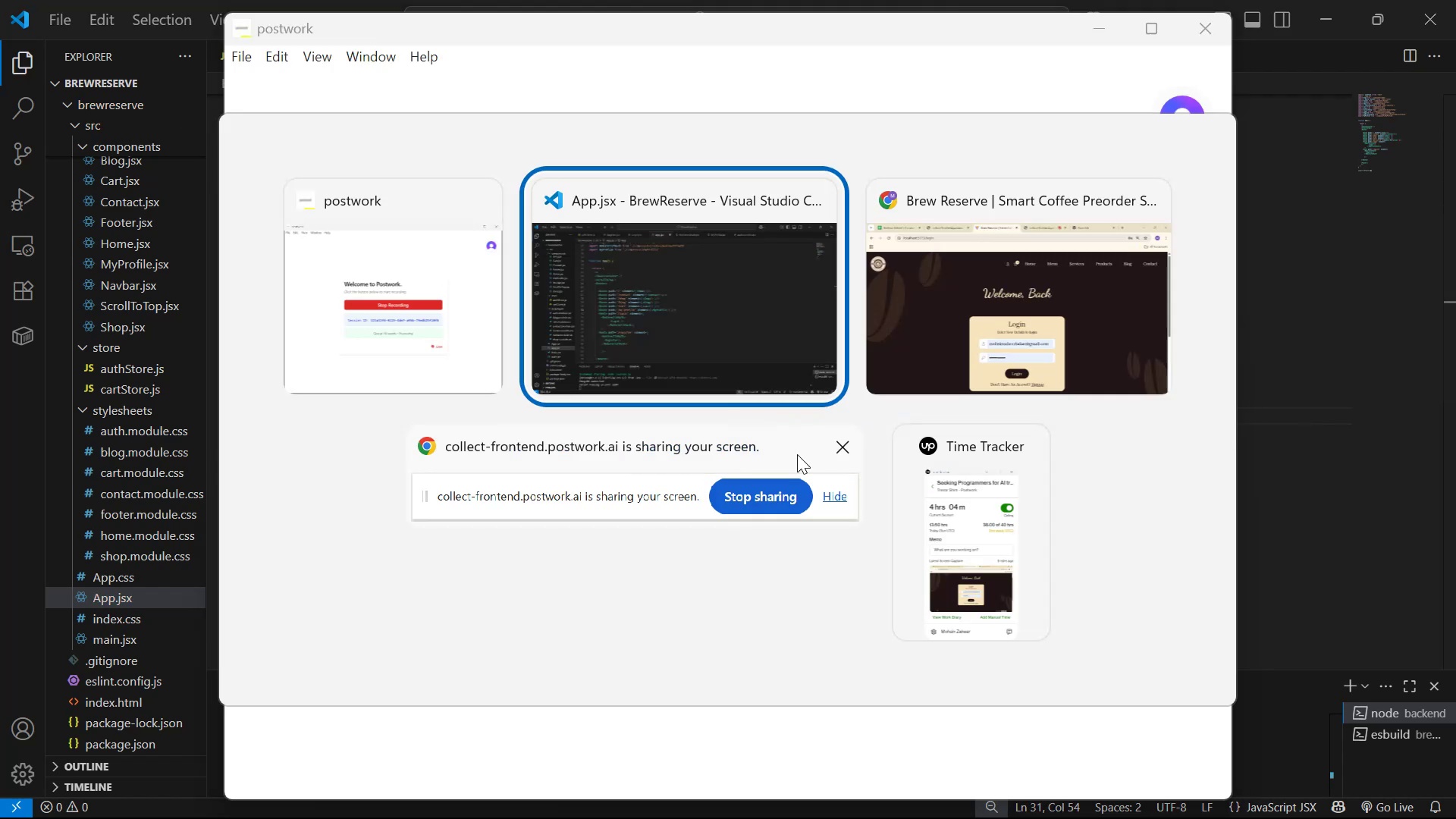 
key(Alt+Tab)
 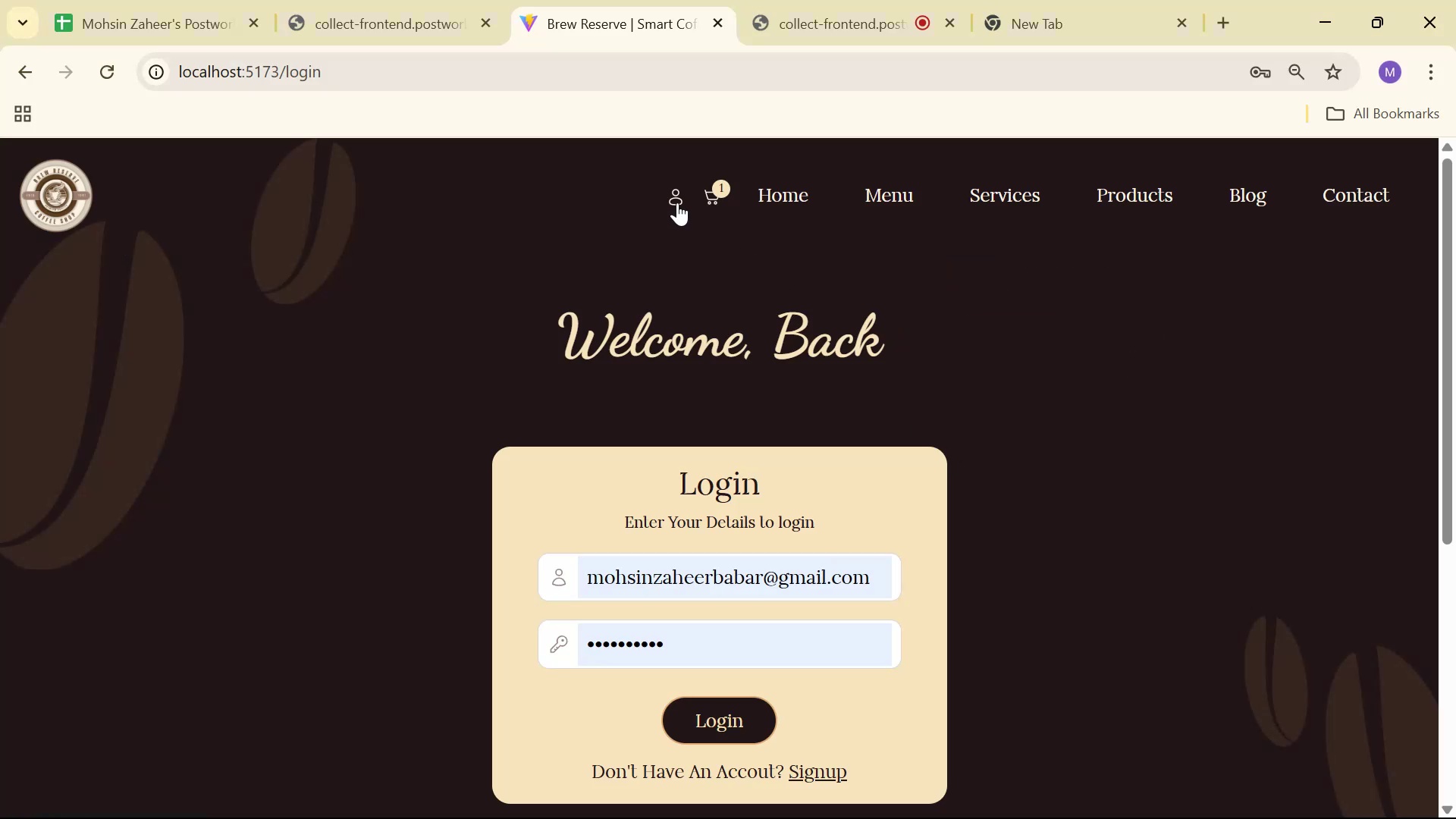 
left_click([679, 202])
 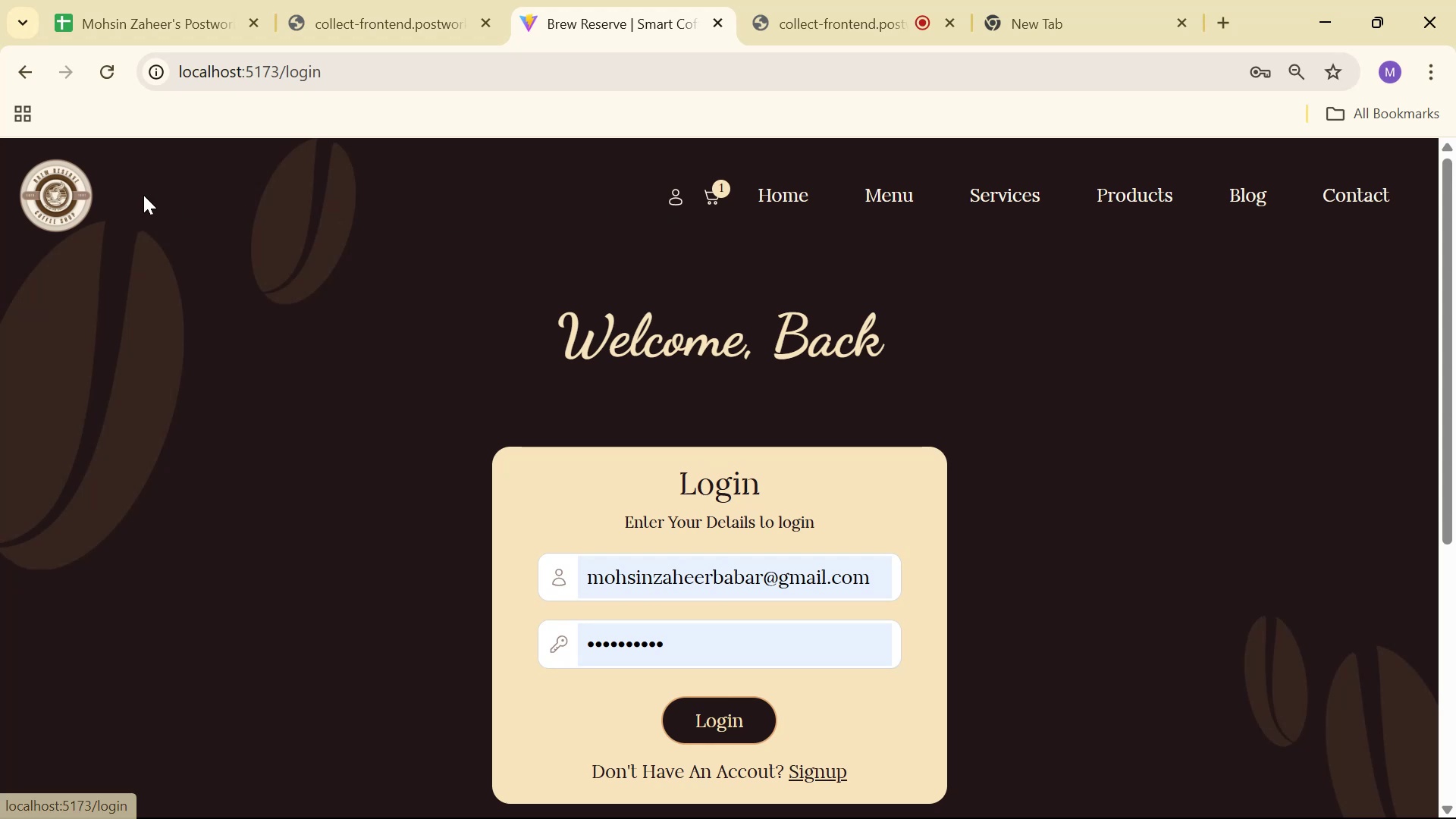 
left_click([61, 195])
 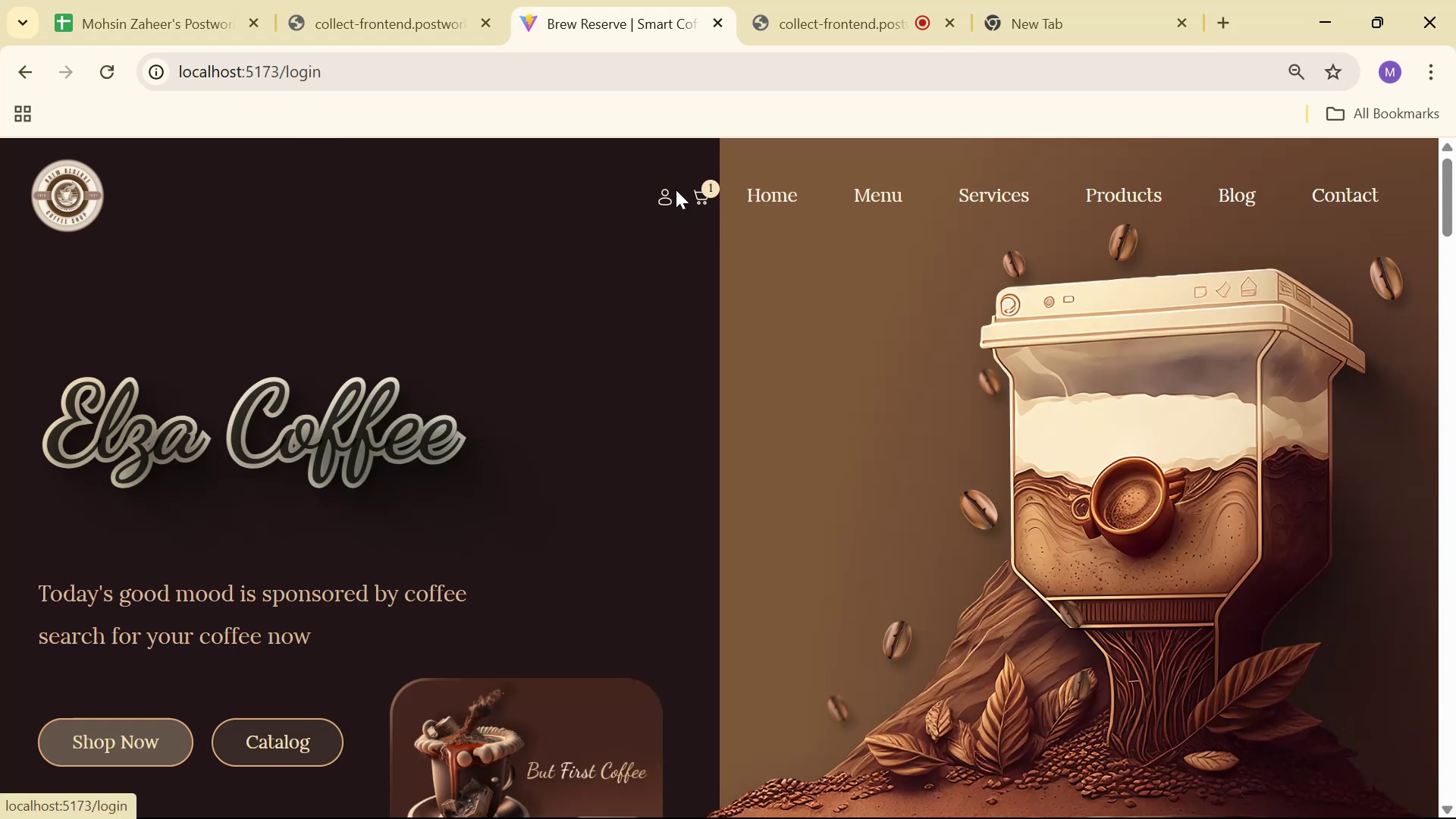 
scroll: coordinate [789, 528], scroll_direction: down, amount: 1.0
 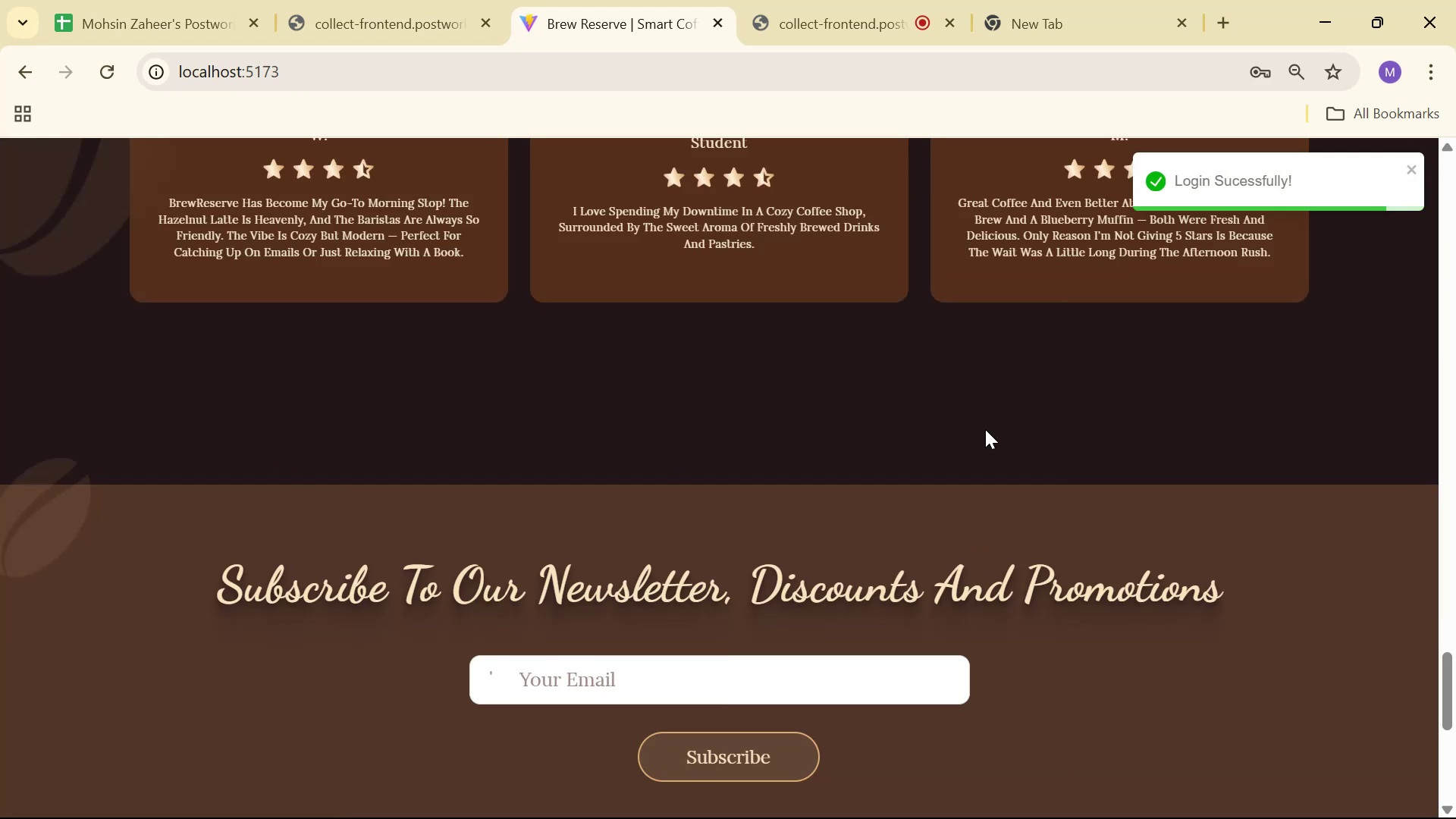 
scroll: coordinate [968, 466], scroll_direction: up, amount: 2.0
 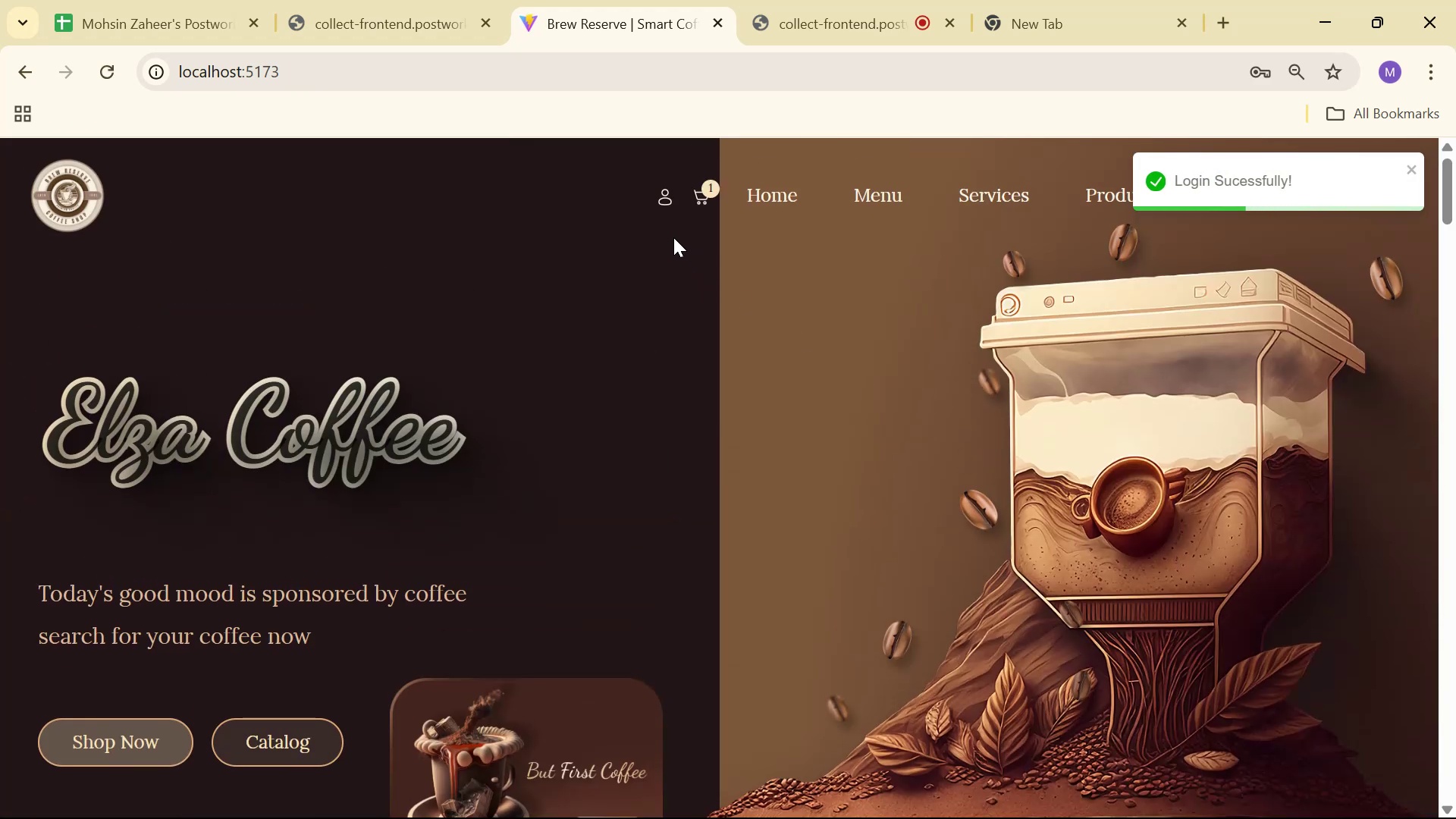 
left_click([664, 198])
 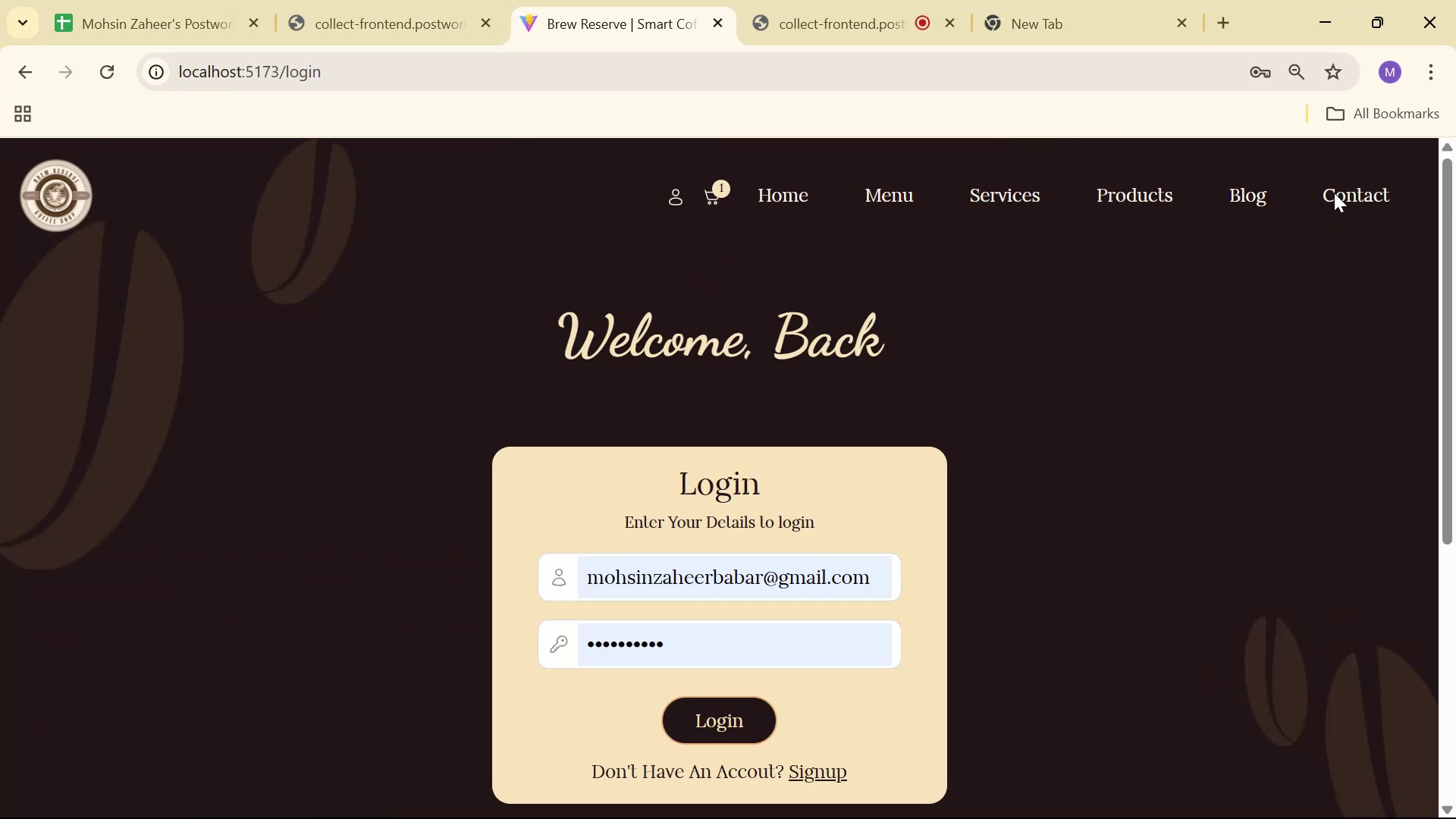 
scroll: coordinate [1117, 419], scroll_direction: down, amount: 3.0
 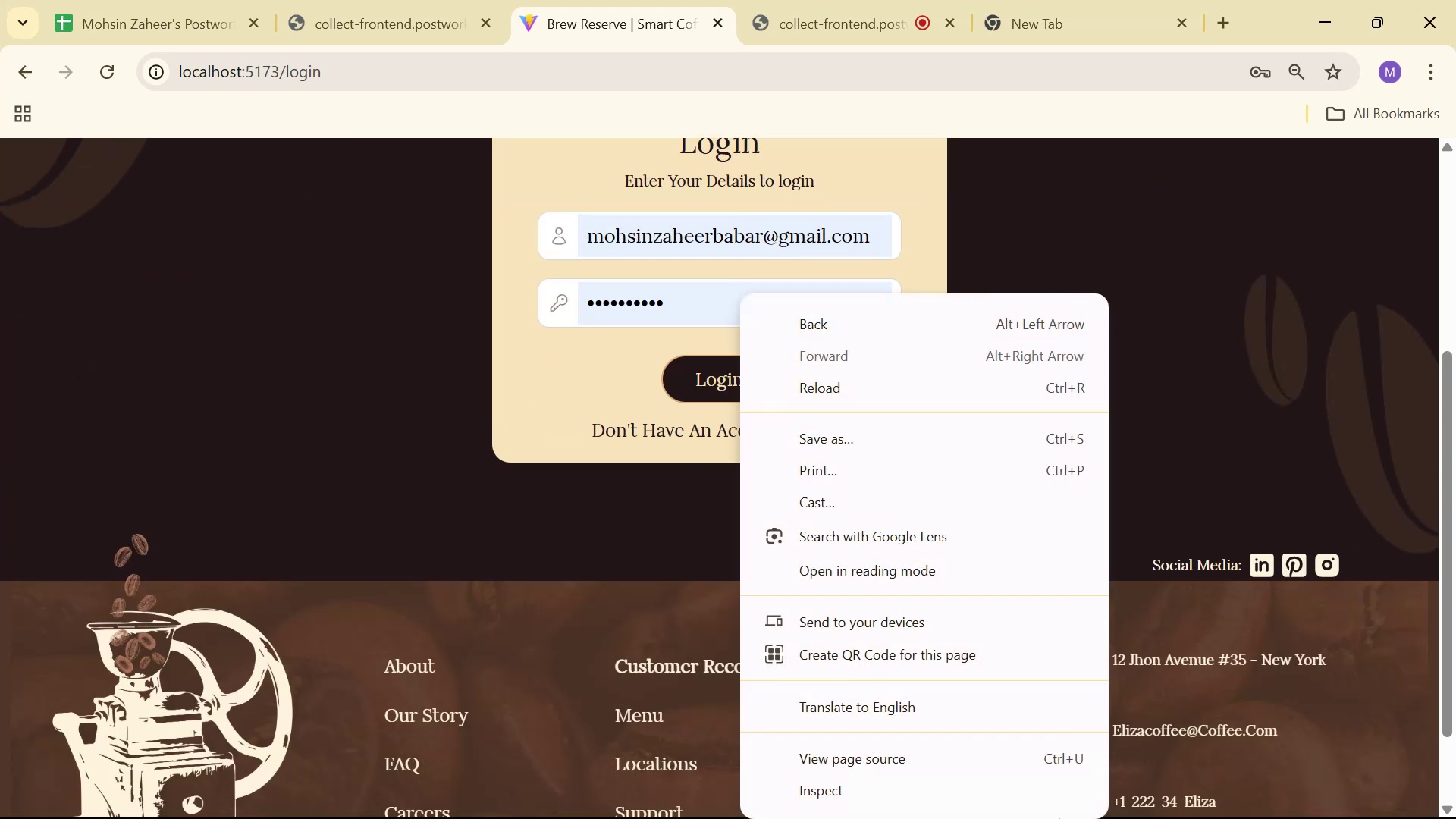 
left_click([918, 771])
 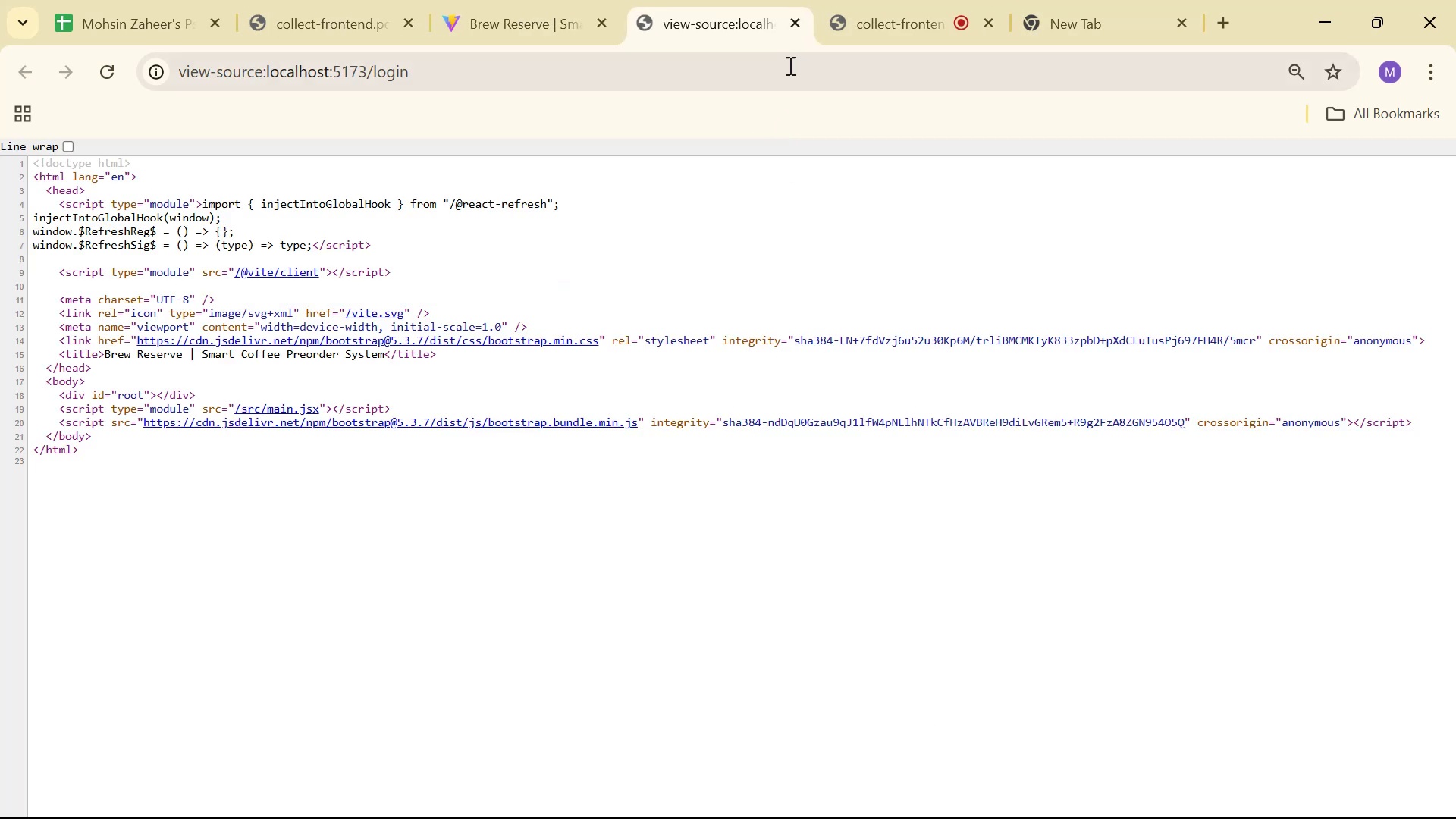 
left_click([804, 22])
 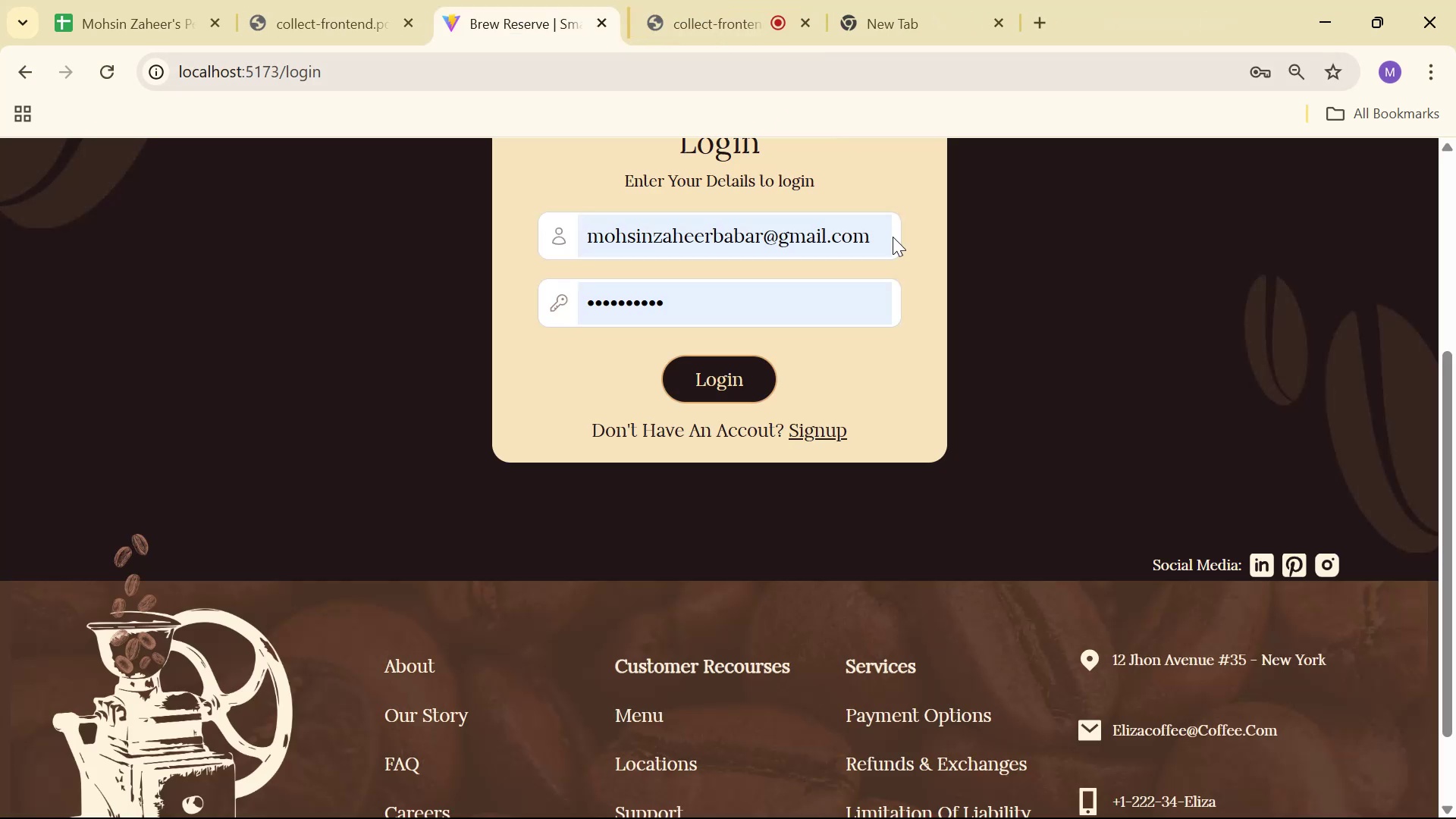 
right_click([1054, 350])
 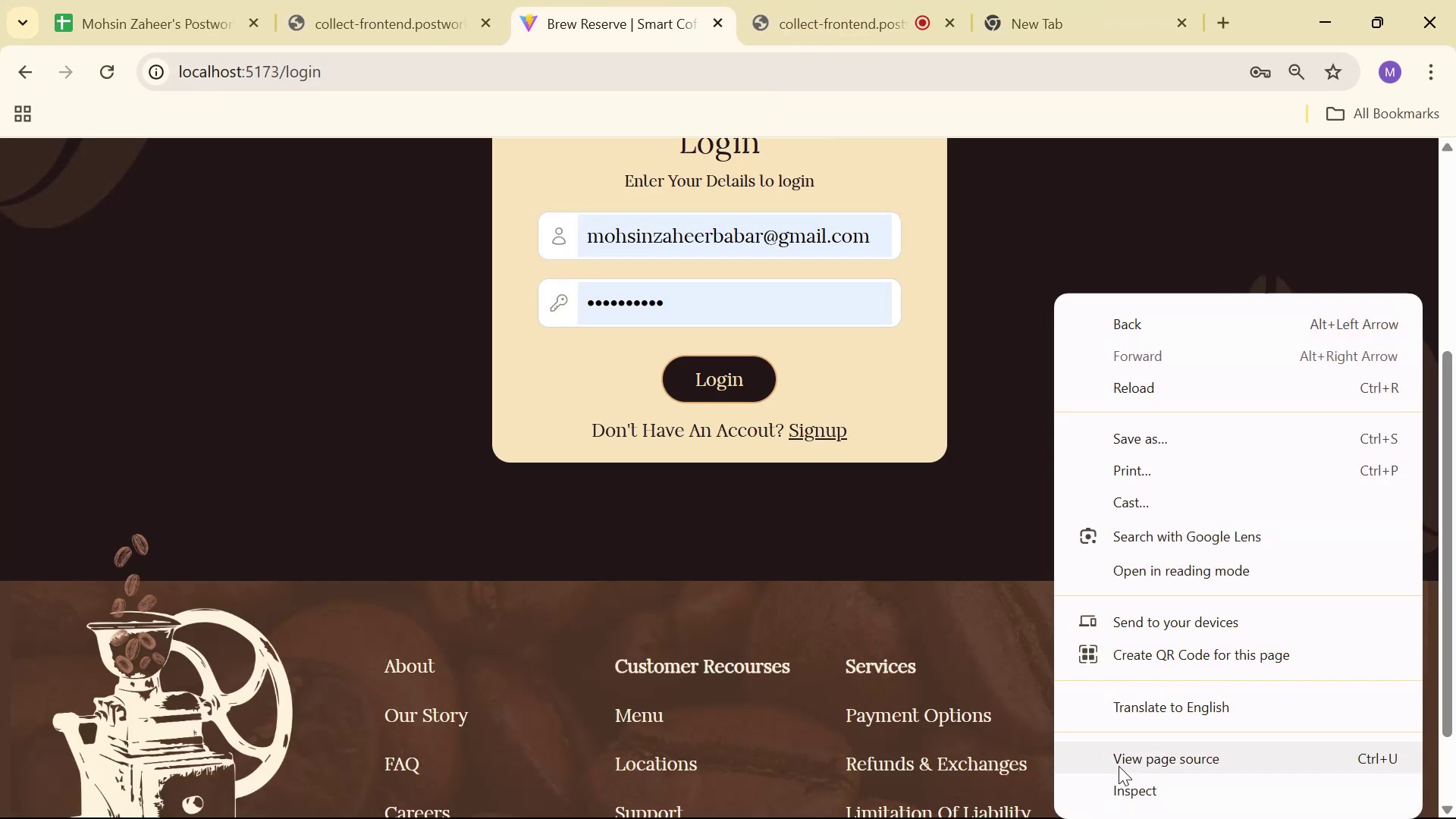 
left_click([1123, 788])
 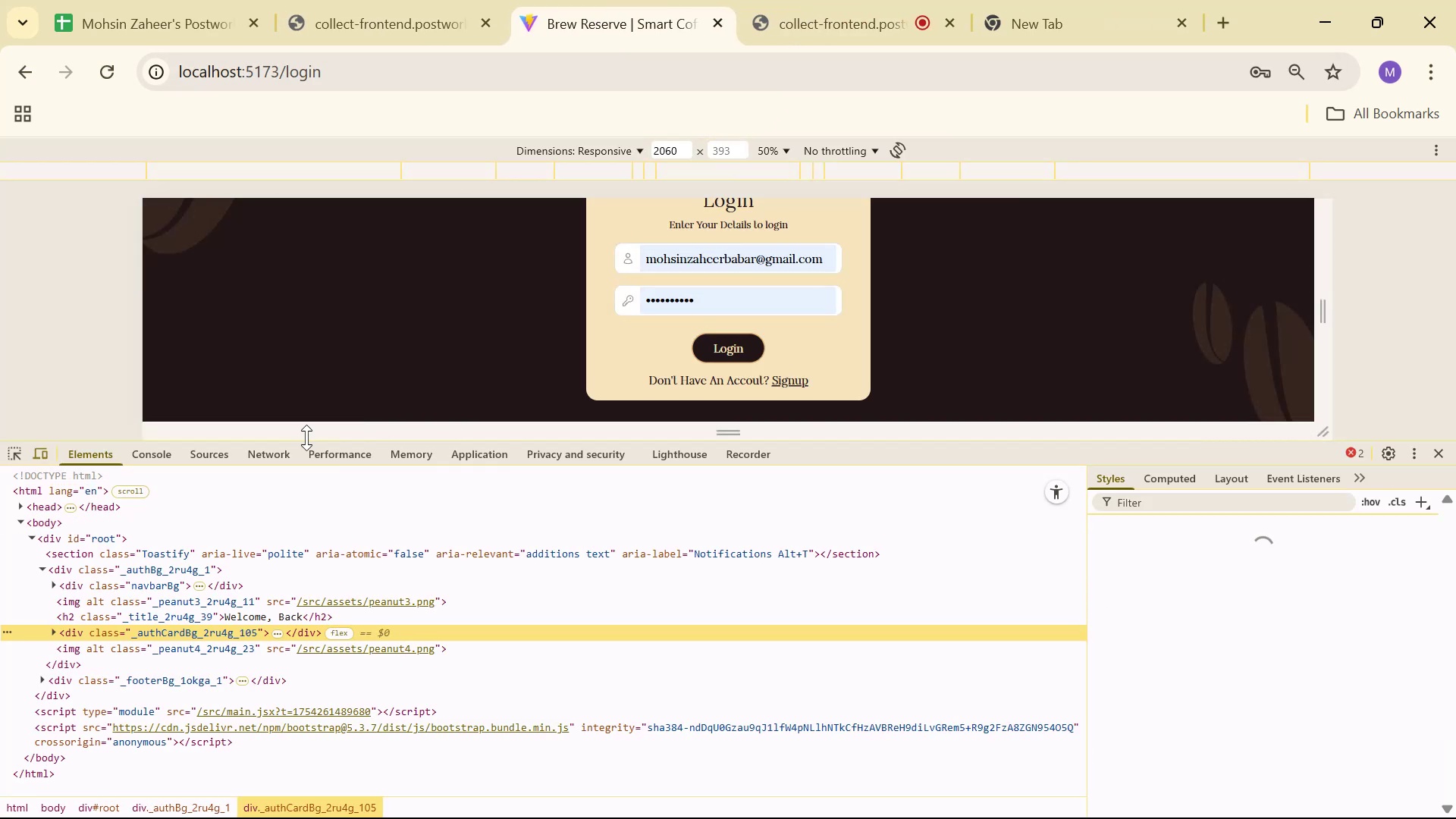 
left_click([155, 450])
 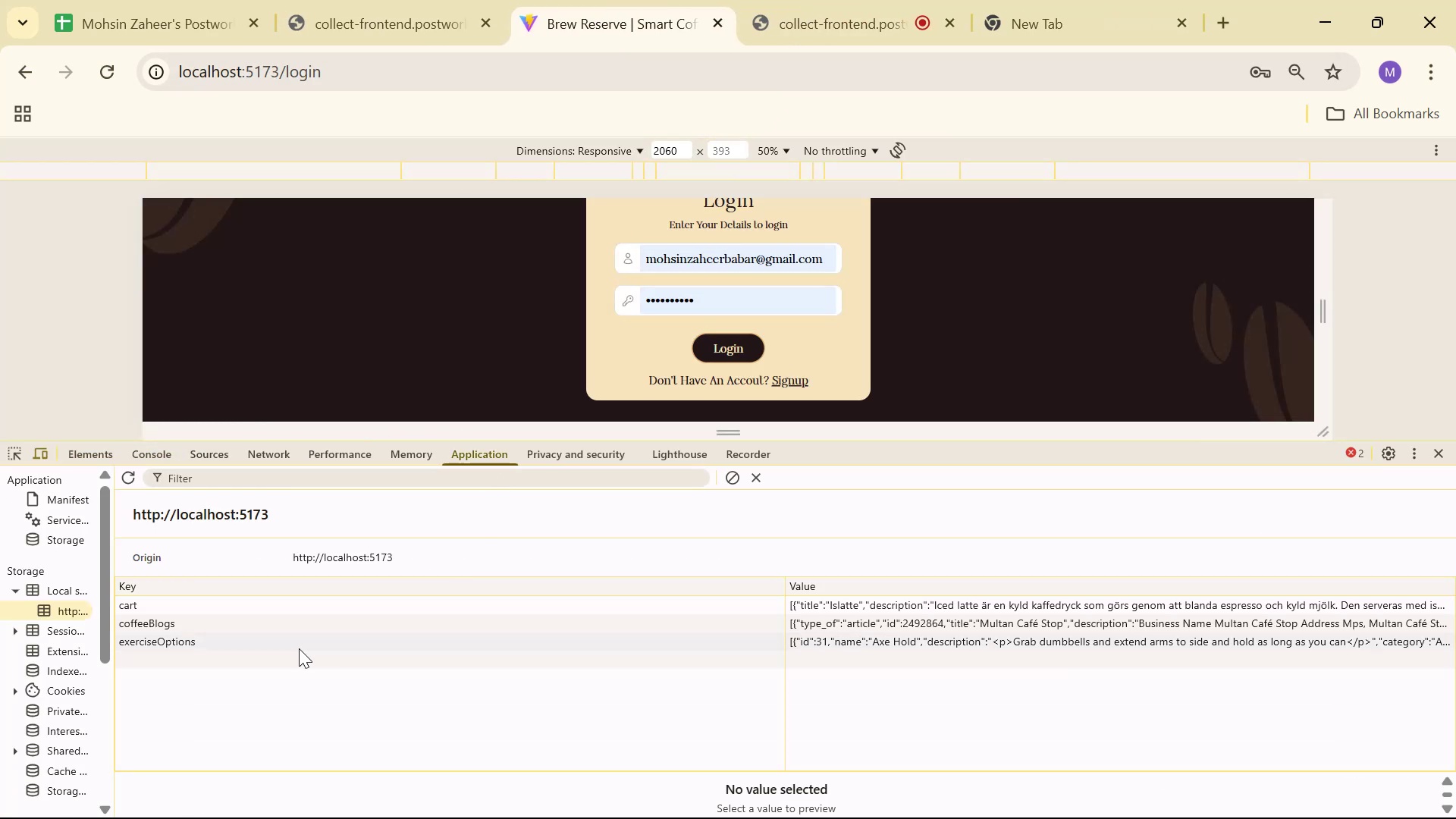 
left_click([368, 699])
 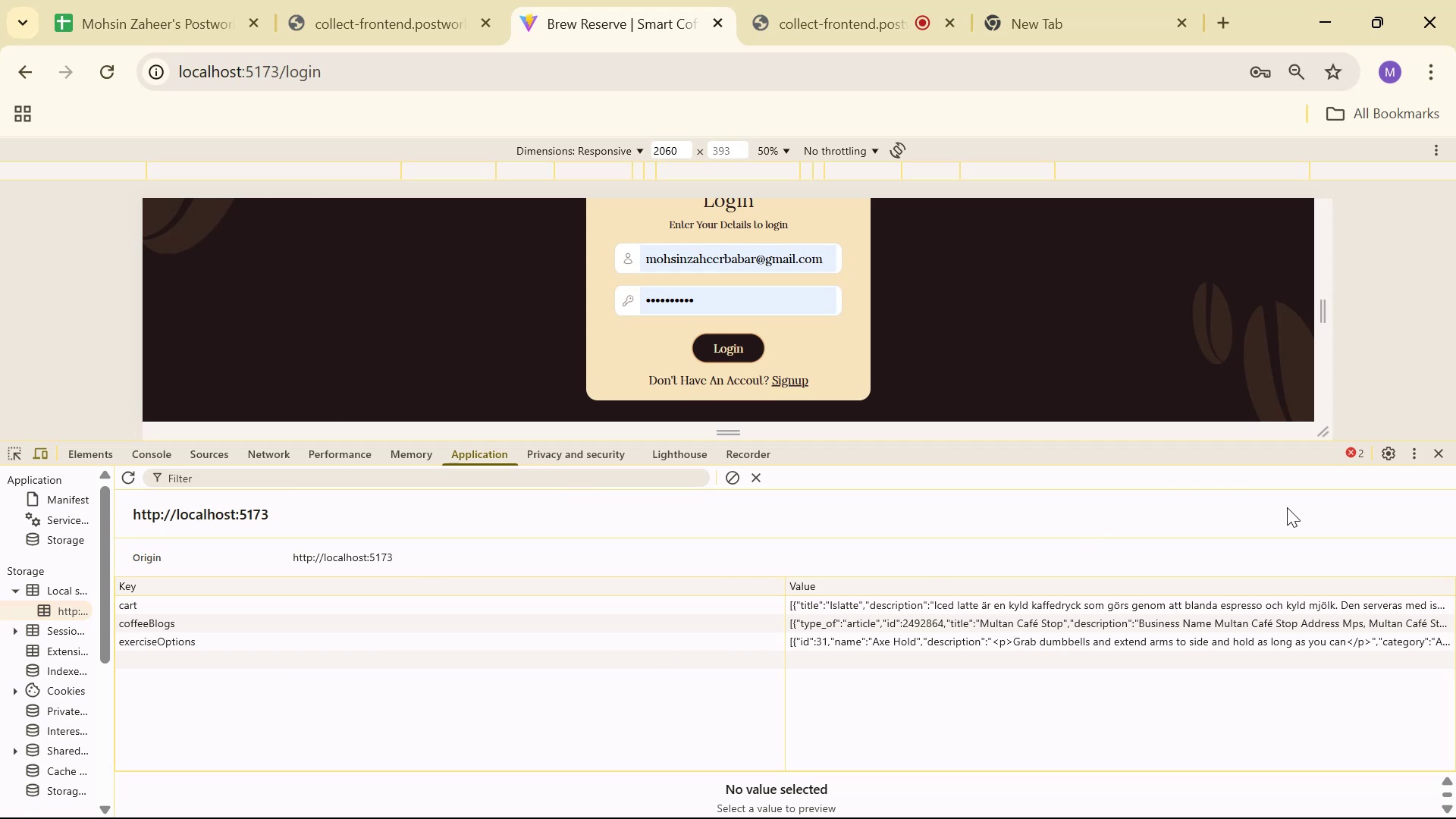 
left_click([1439, 450])
 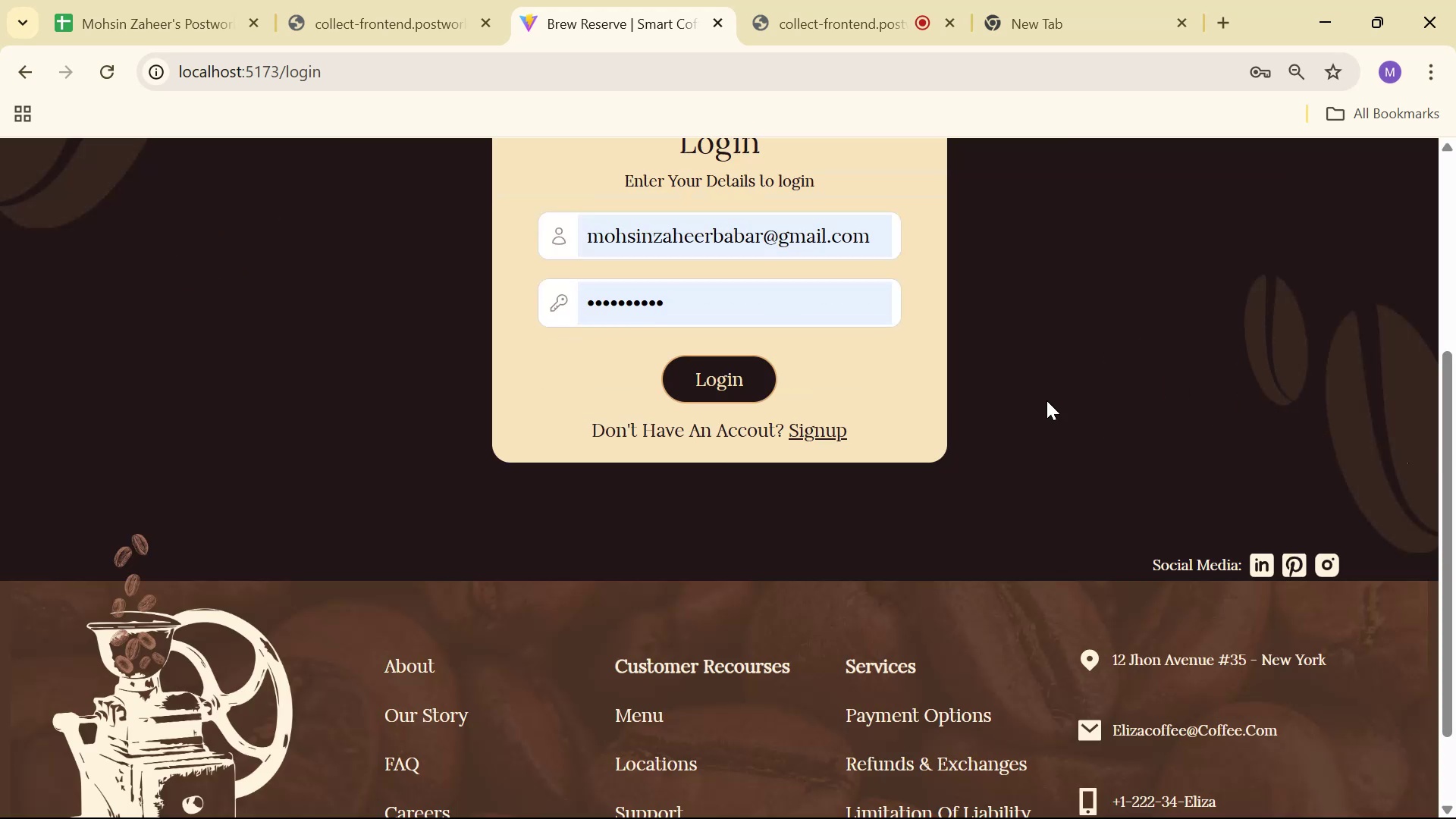 
key(Alt+Tab)
 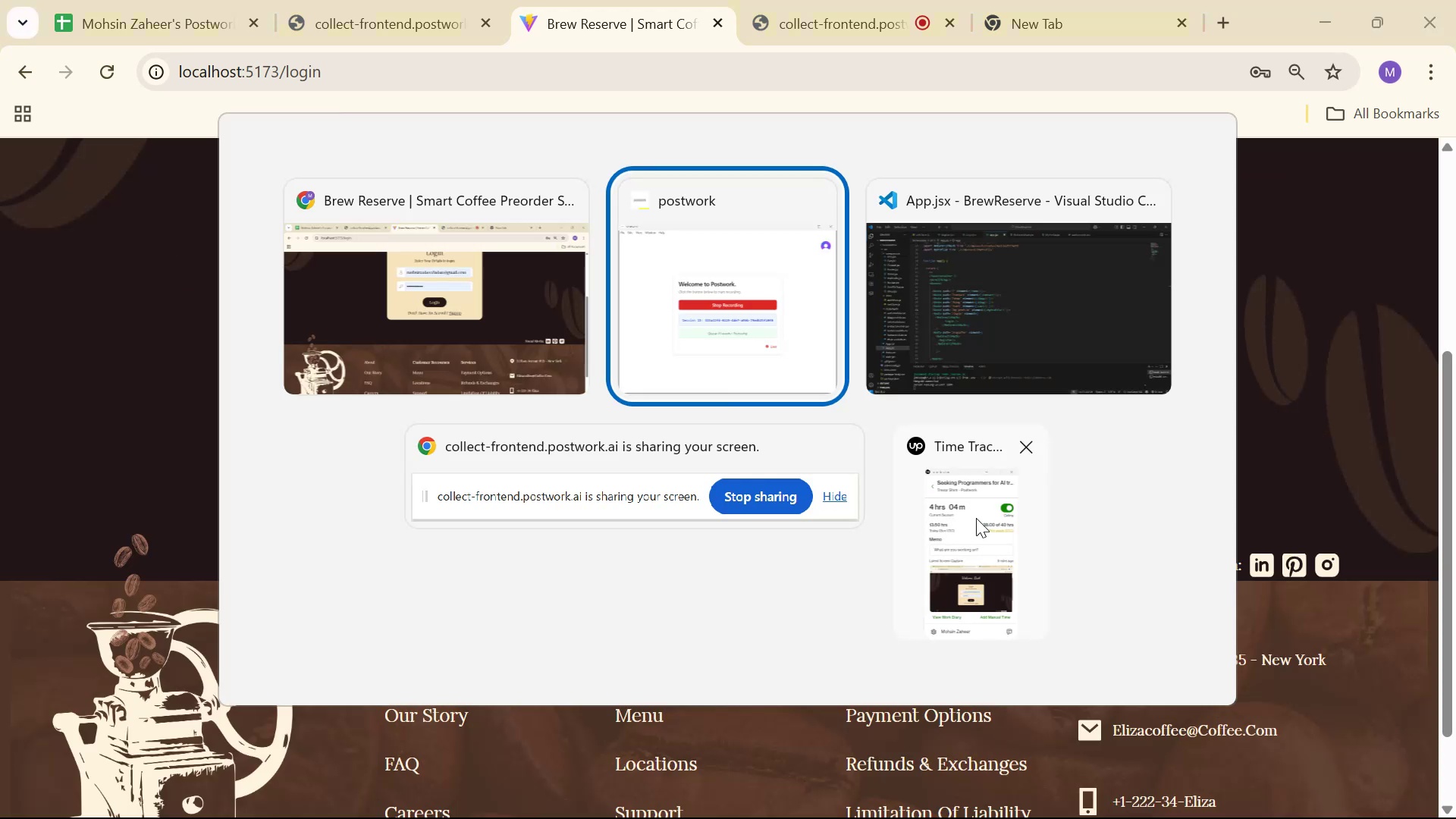 
key(Alt+Tab)
 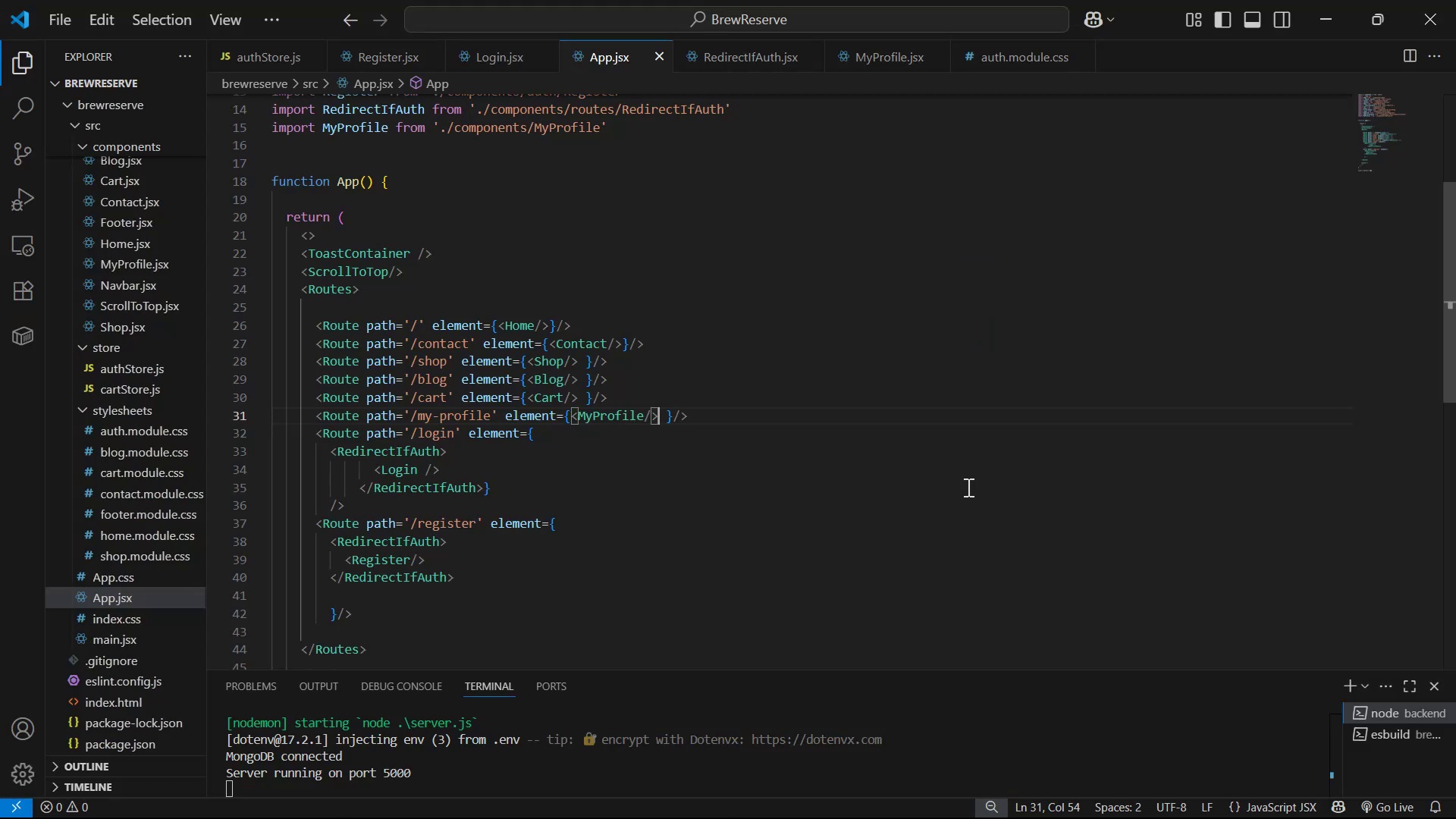 
scroll: coordinate [584, 361], scroll_direction: up, amount: 2.0
 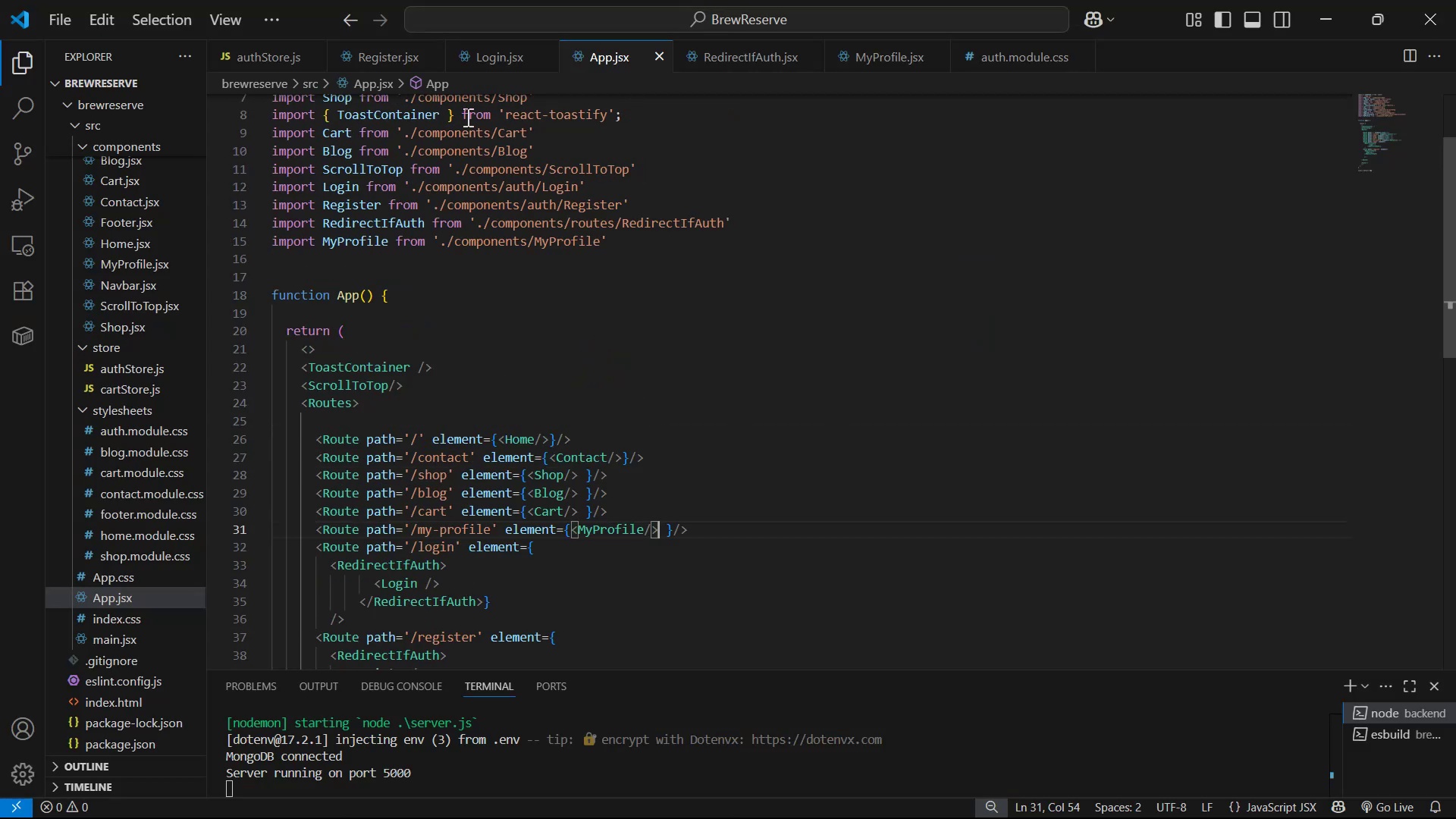 
left_click([502, 58])
 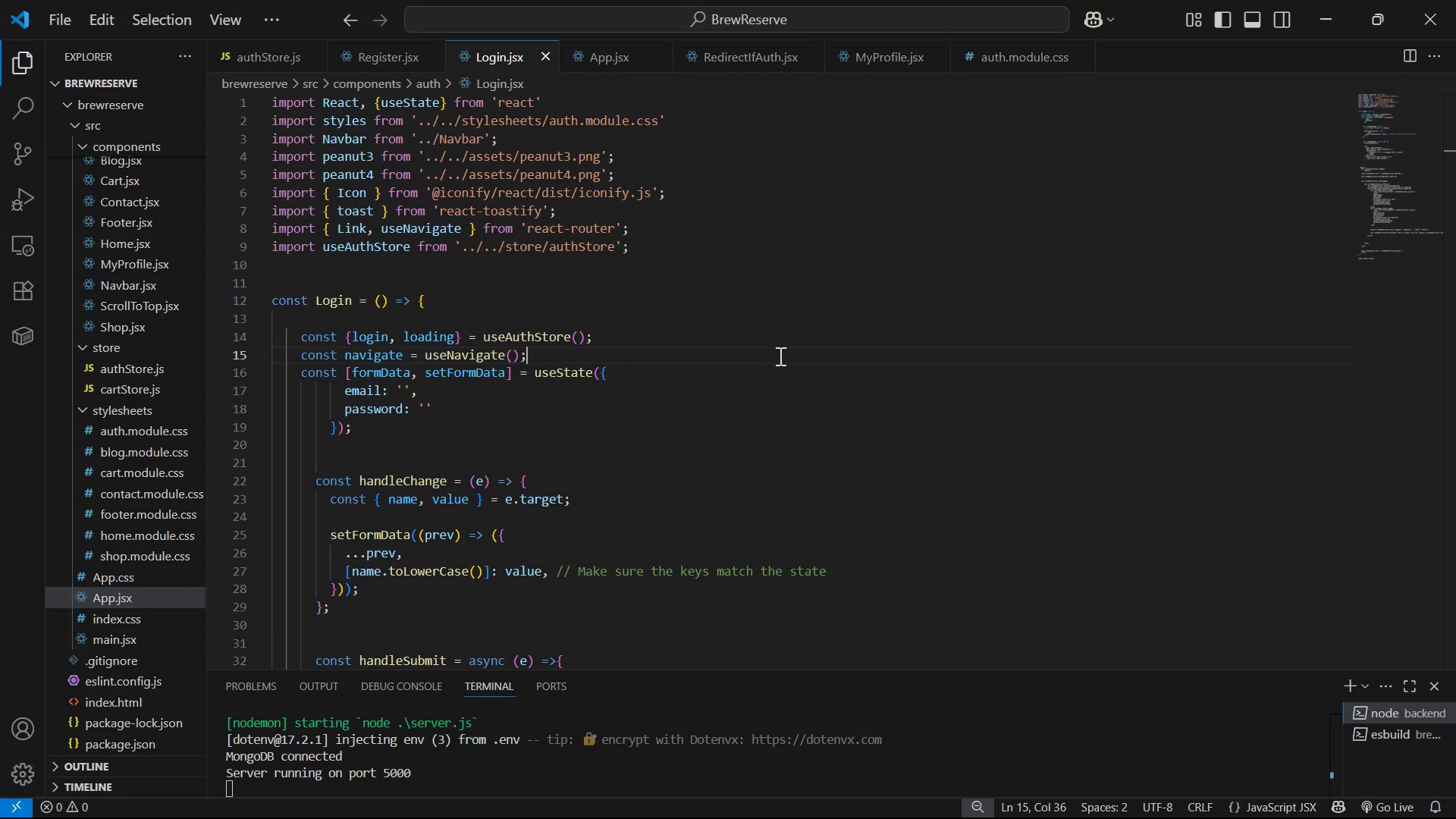 
key(Control+A)
 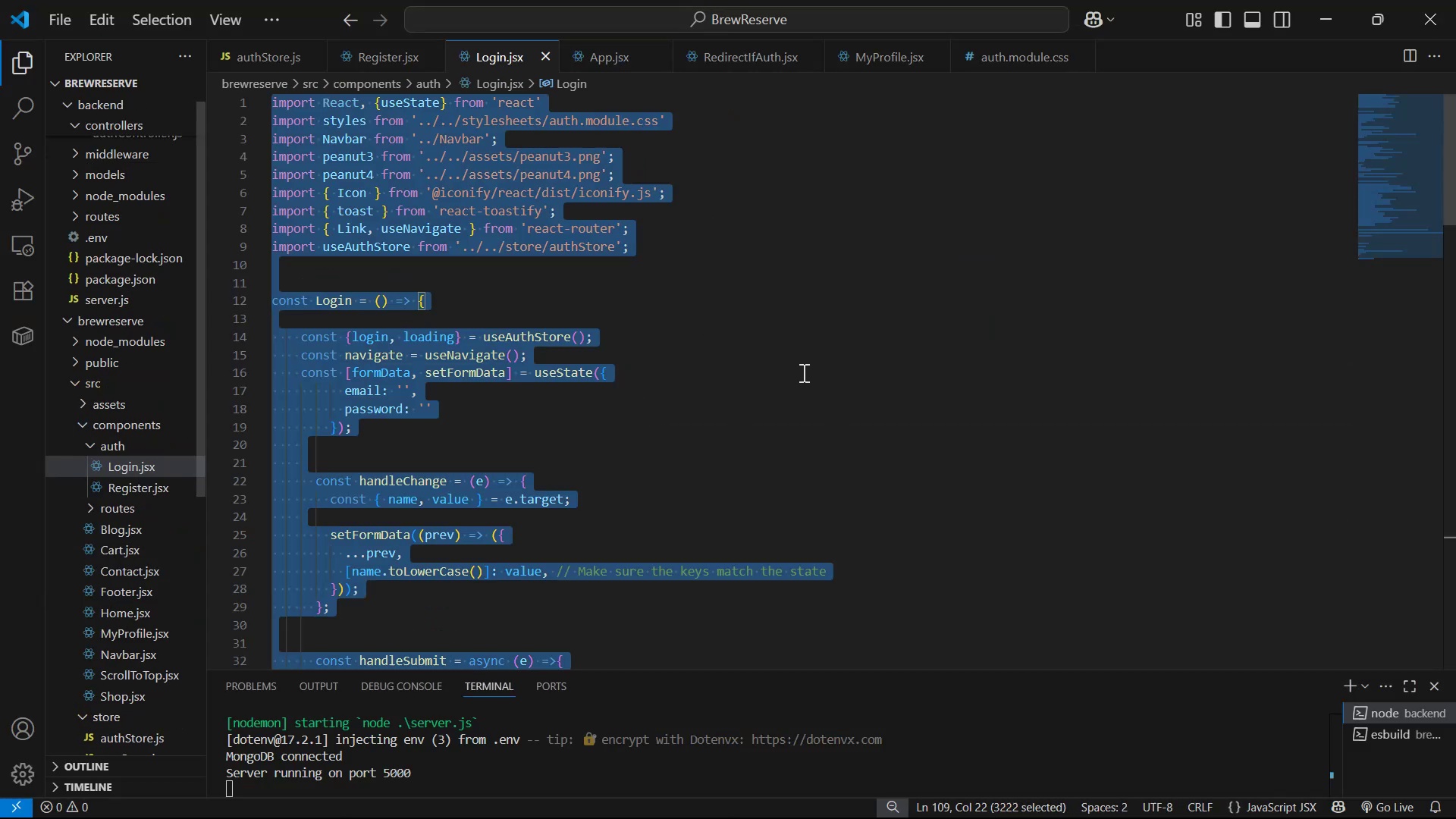 
key(Control+C)
 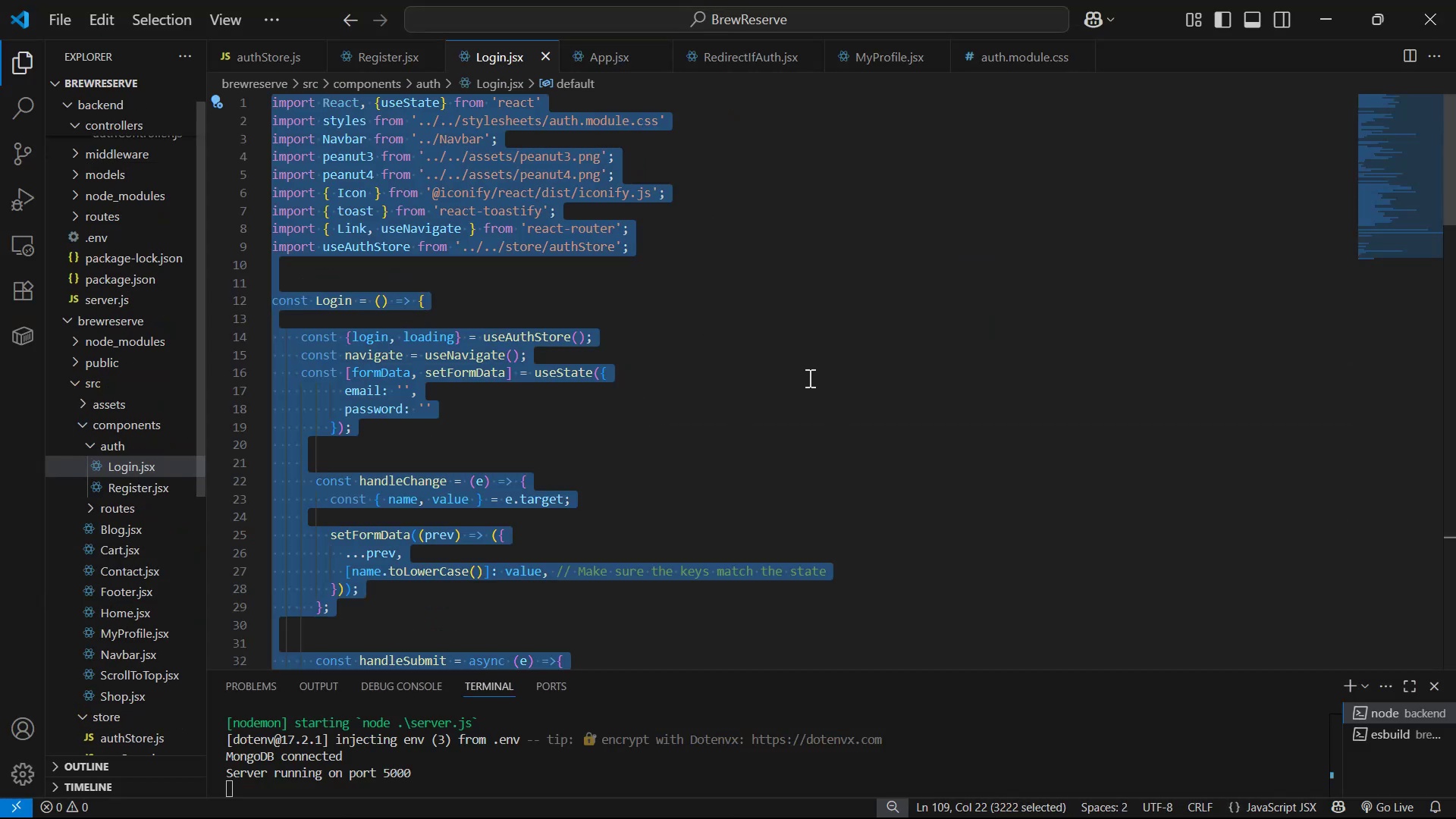 
key(Alt+AltLeft)
 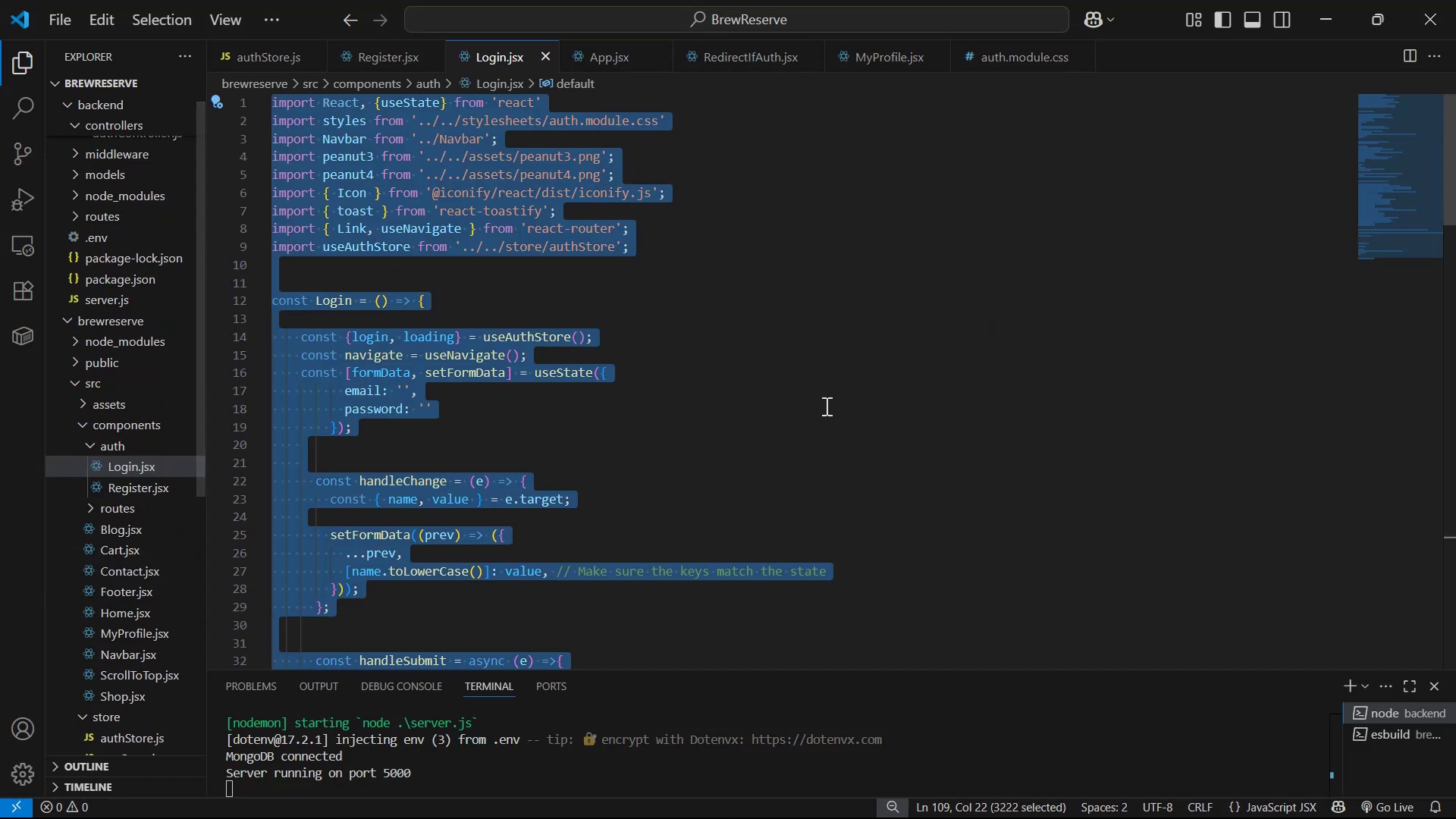 
key(Tab)
type(gpt)
 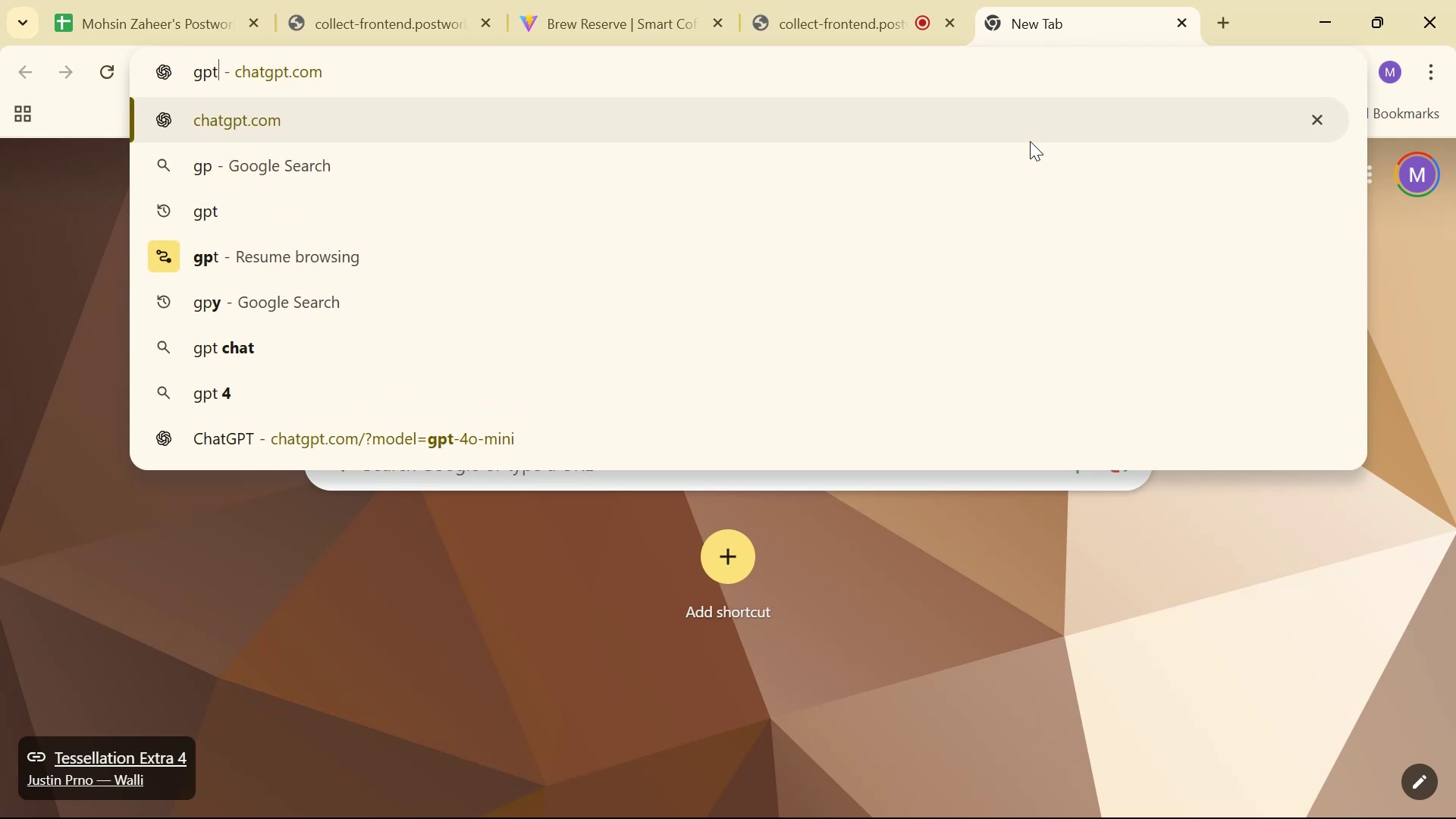 
key(Enter)
 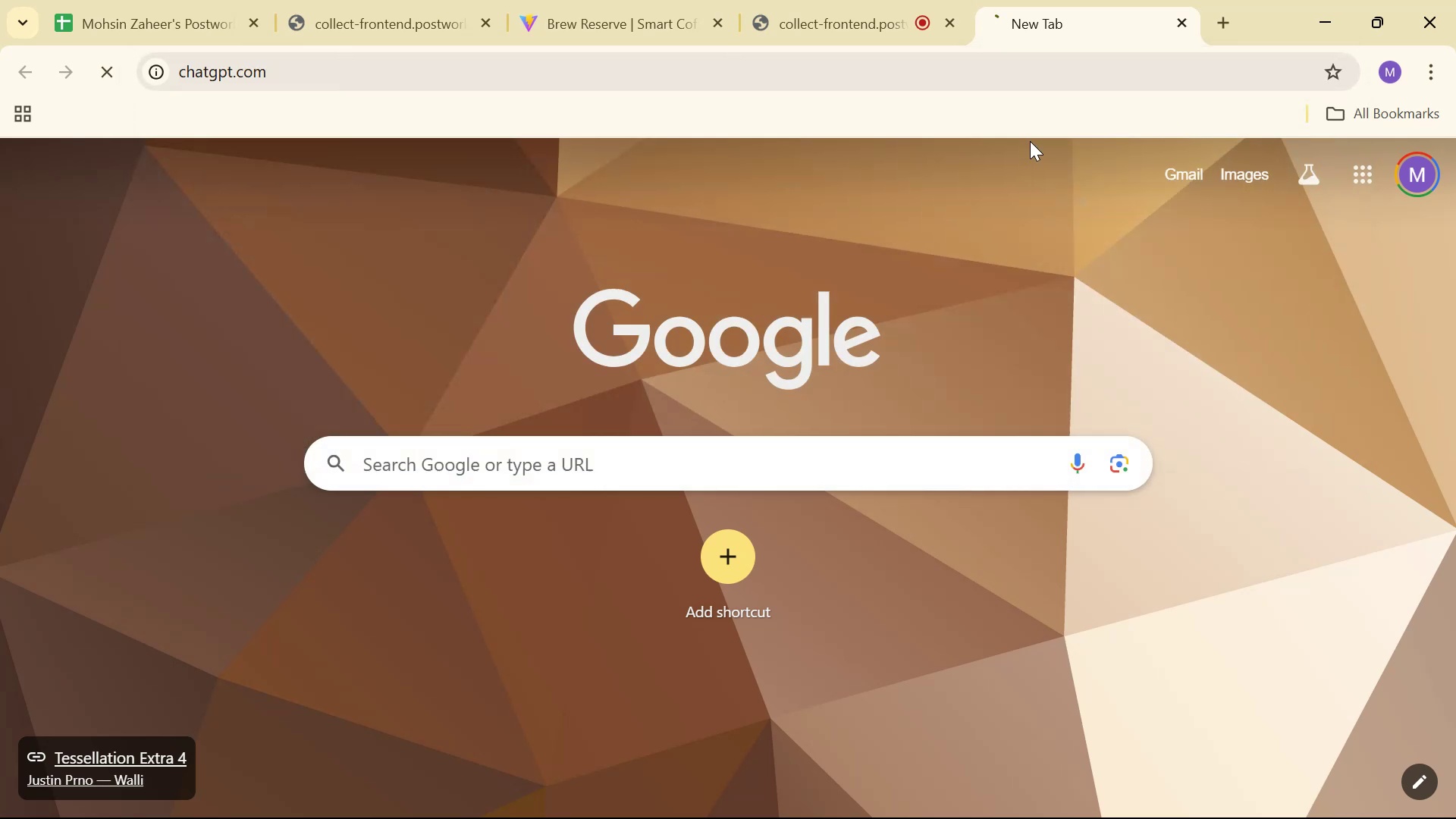 
key(Alt+AltLeft)
 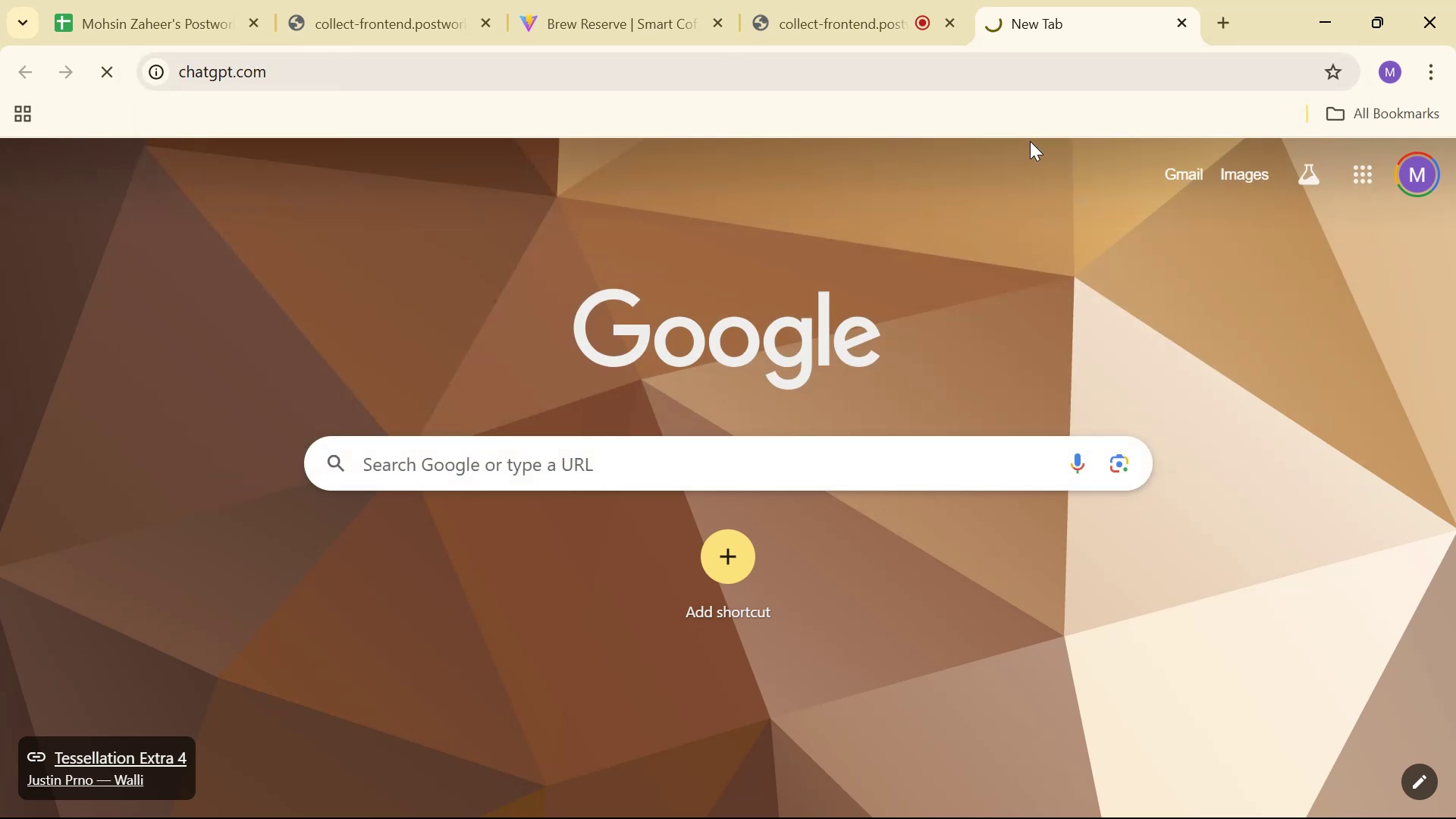 
key(Alt+Tab)
 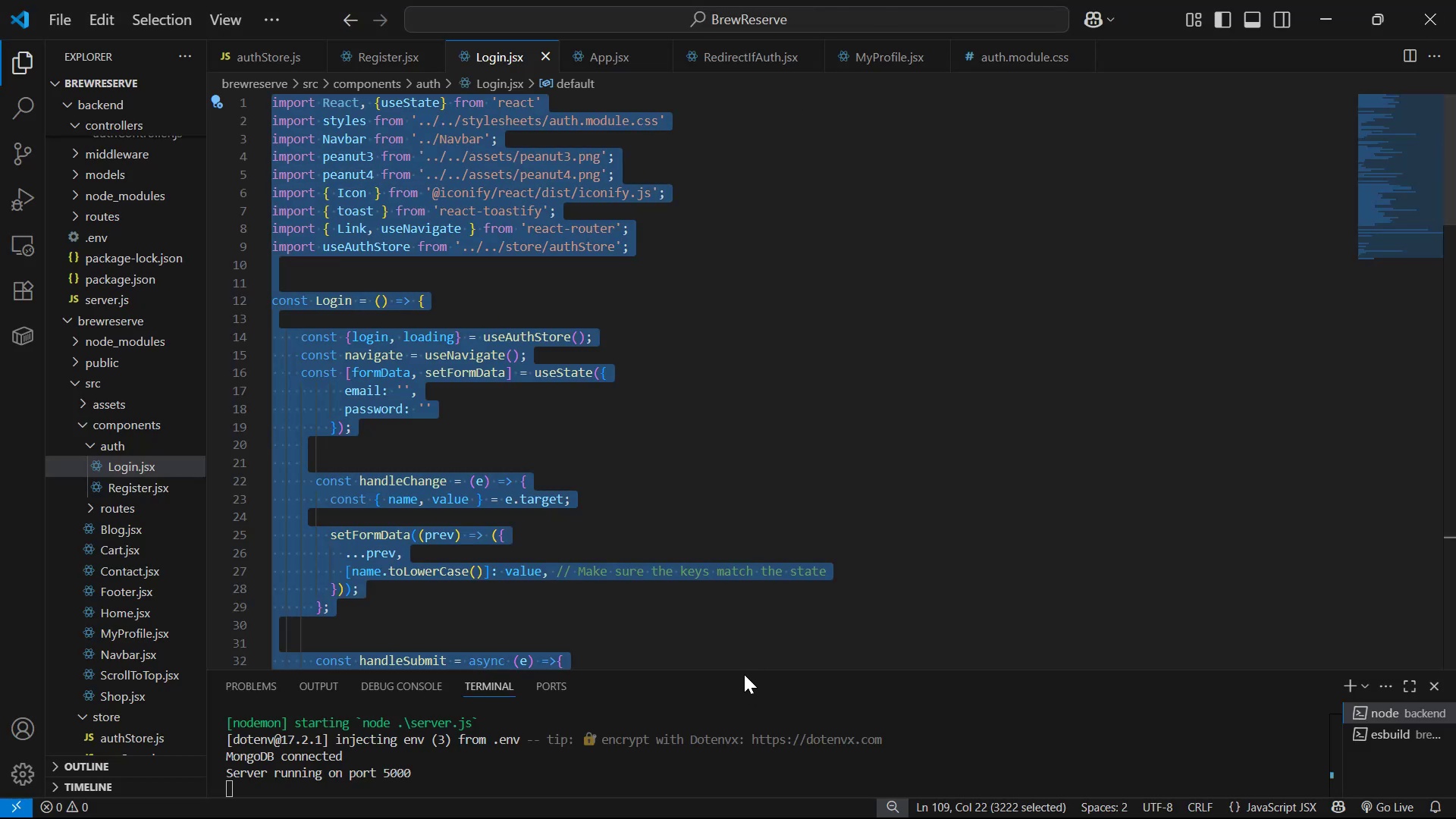 
key(Alt+AltLeft)
 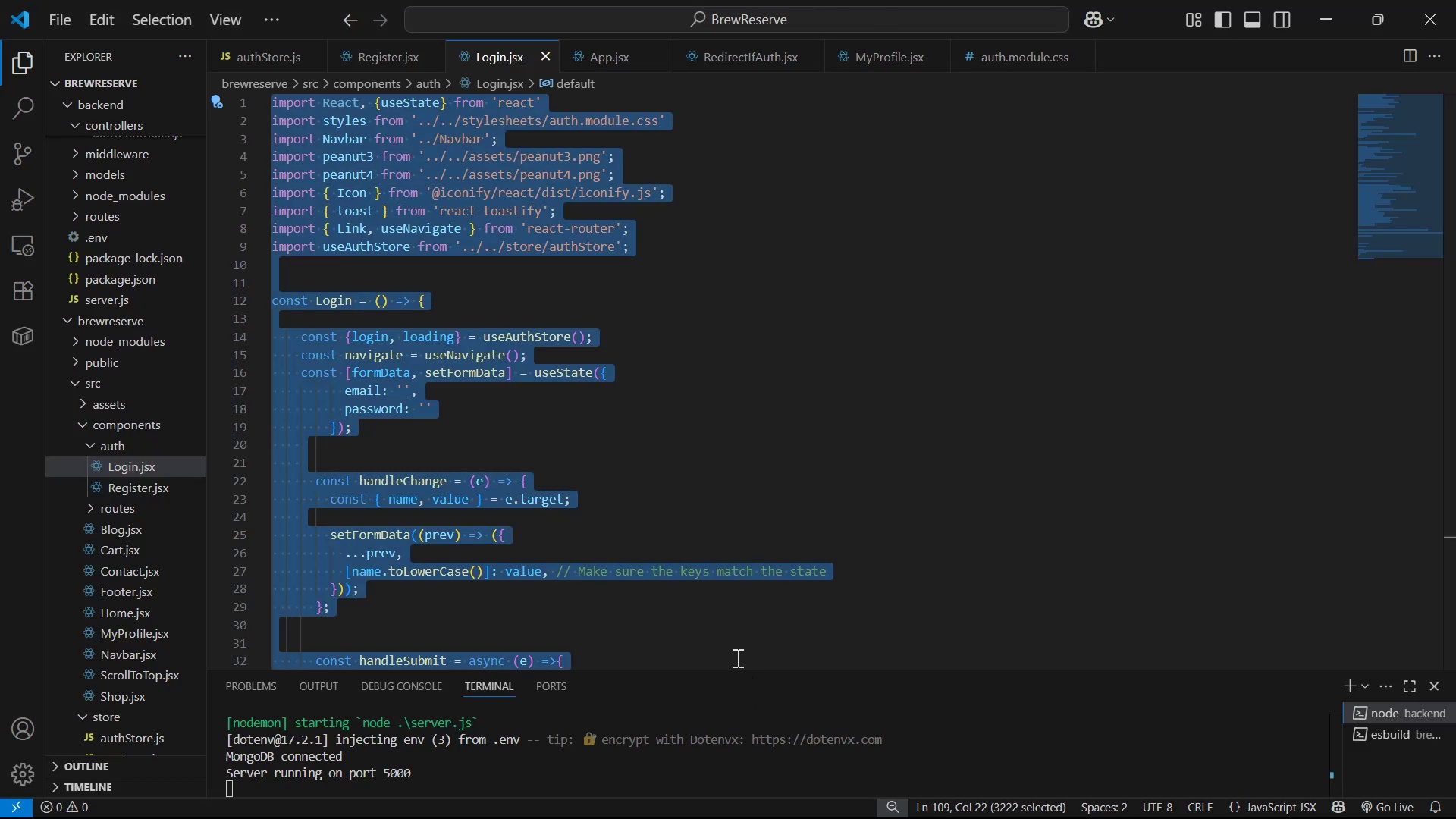 
key(Alt+Tab)
 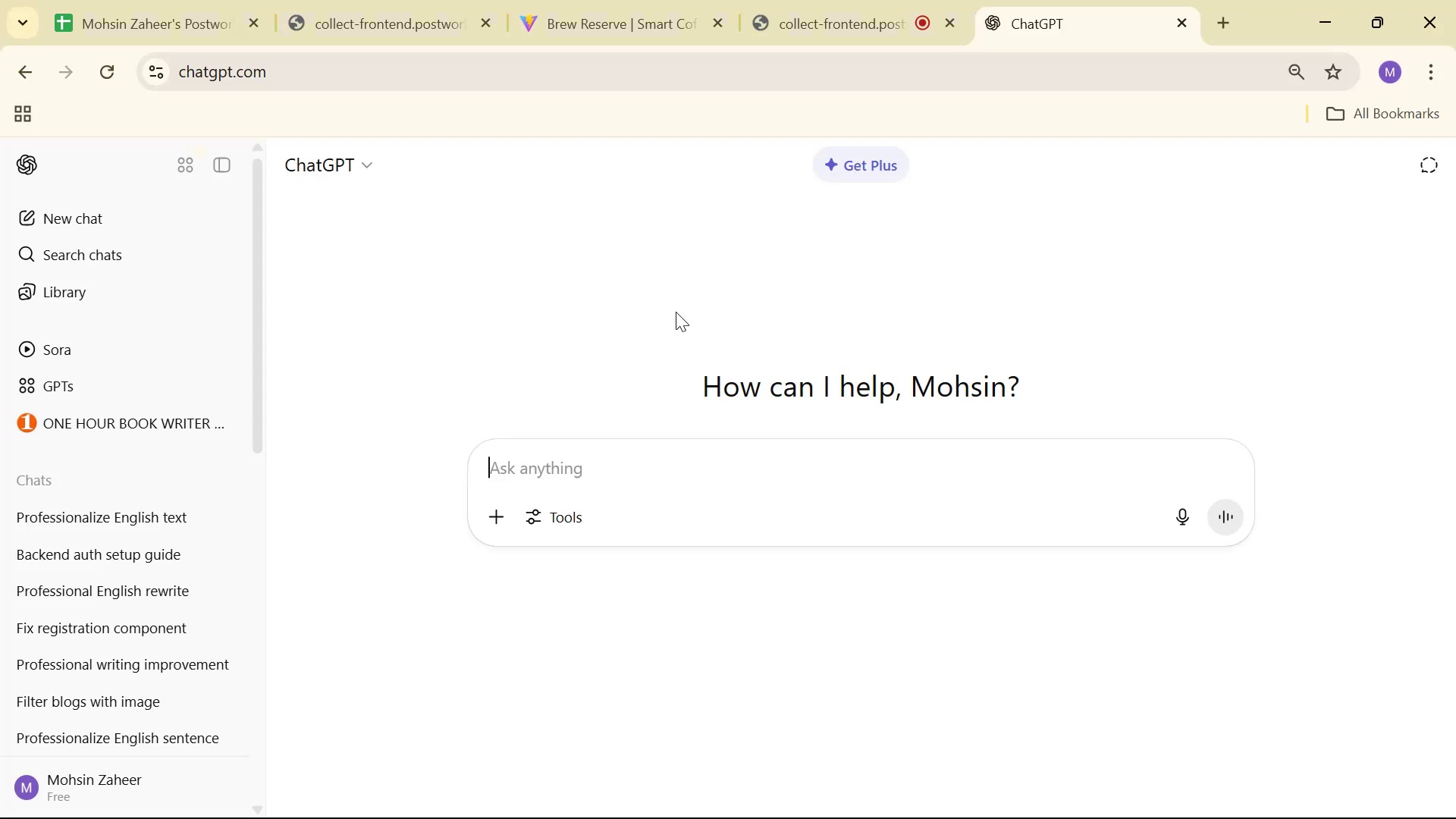 
key(Control+V)
 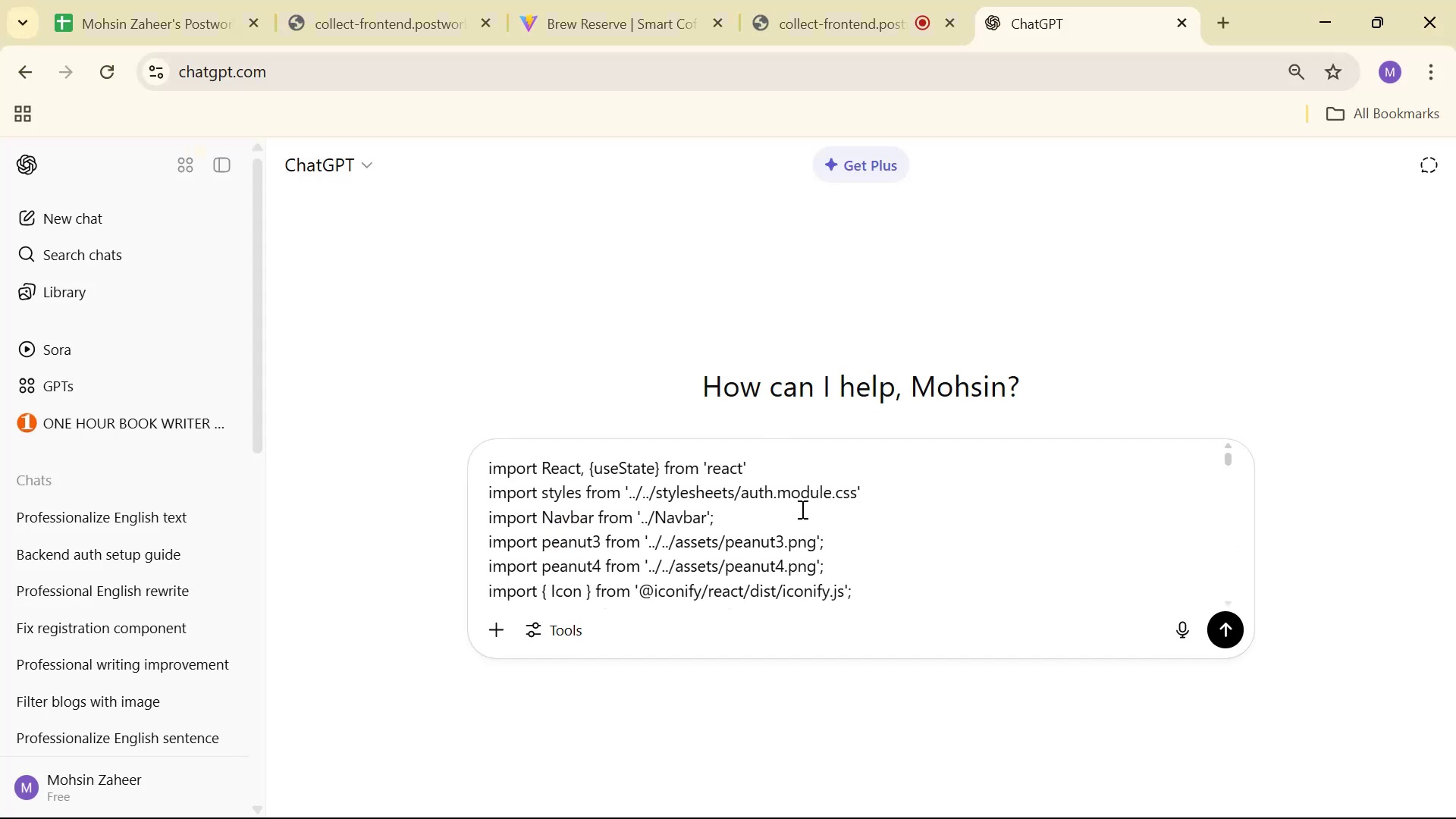 
scroll: coordinate [830, 566], scroll_direction: down, amount: 32.0
 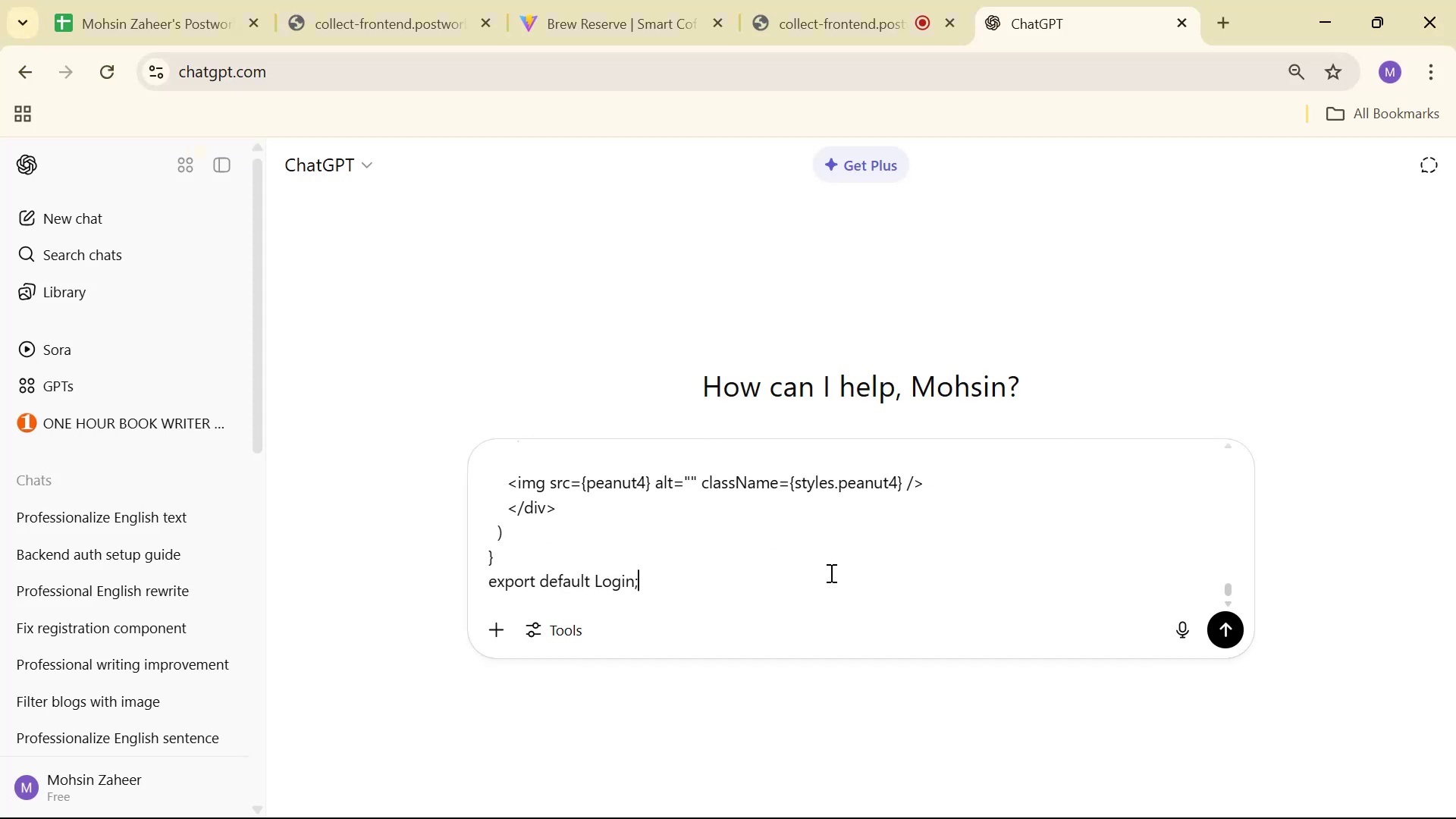 
type( and )
 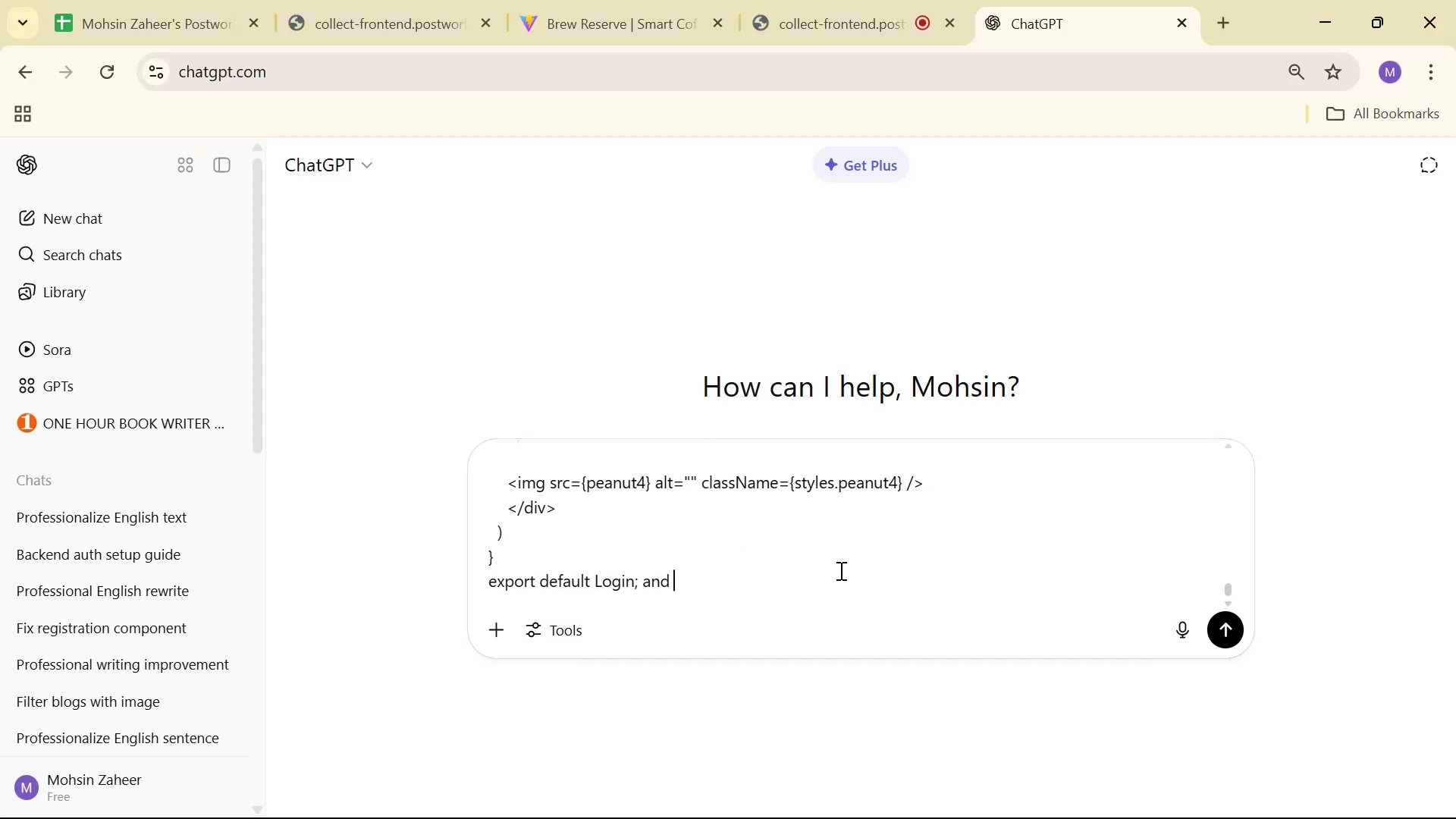 
key(Alt+AltLeft)
 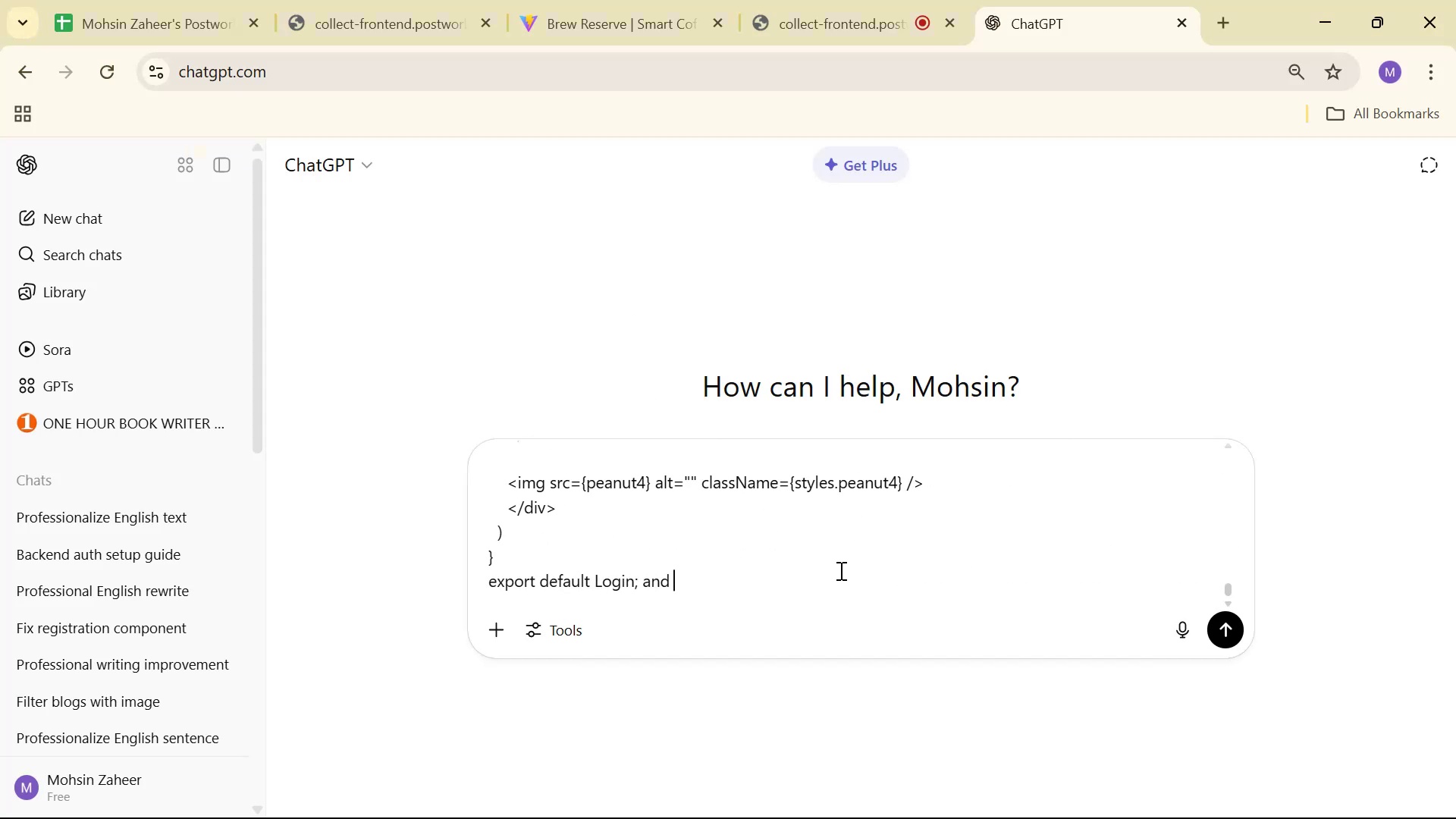 
key(Alt+Tab)
 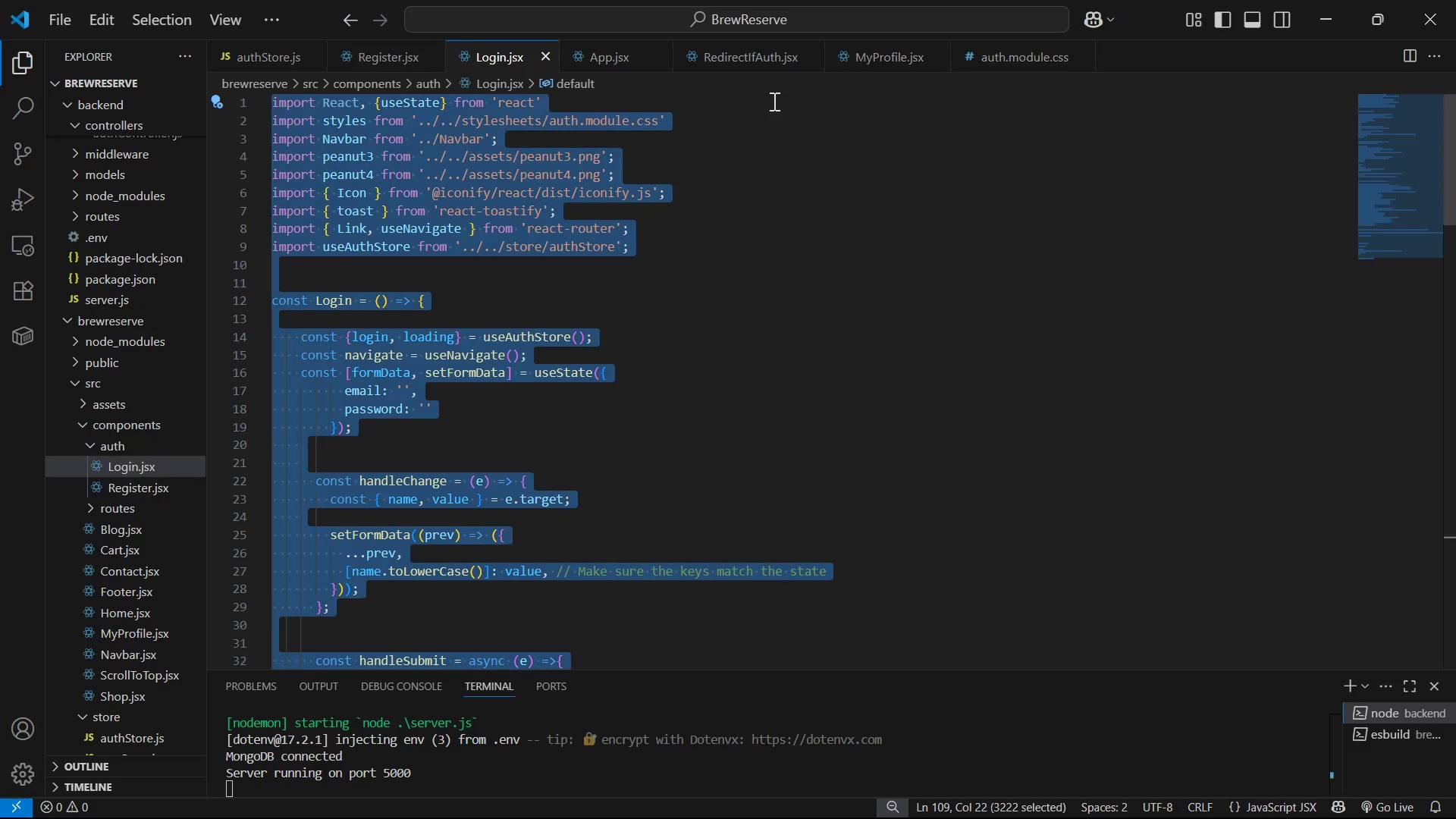 
left_click([279, 55])
 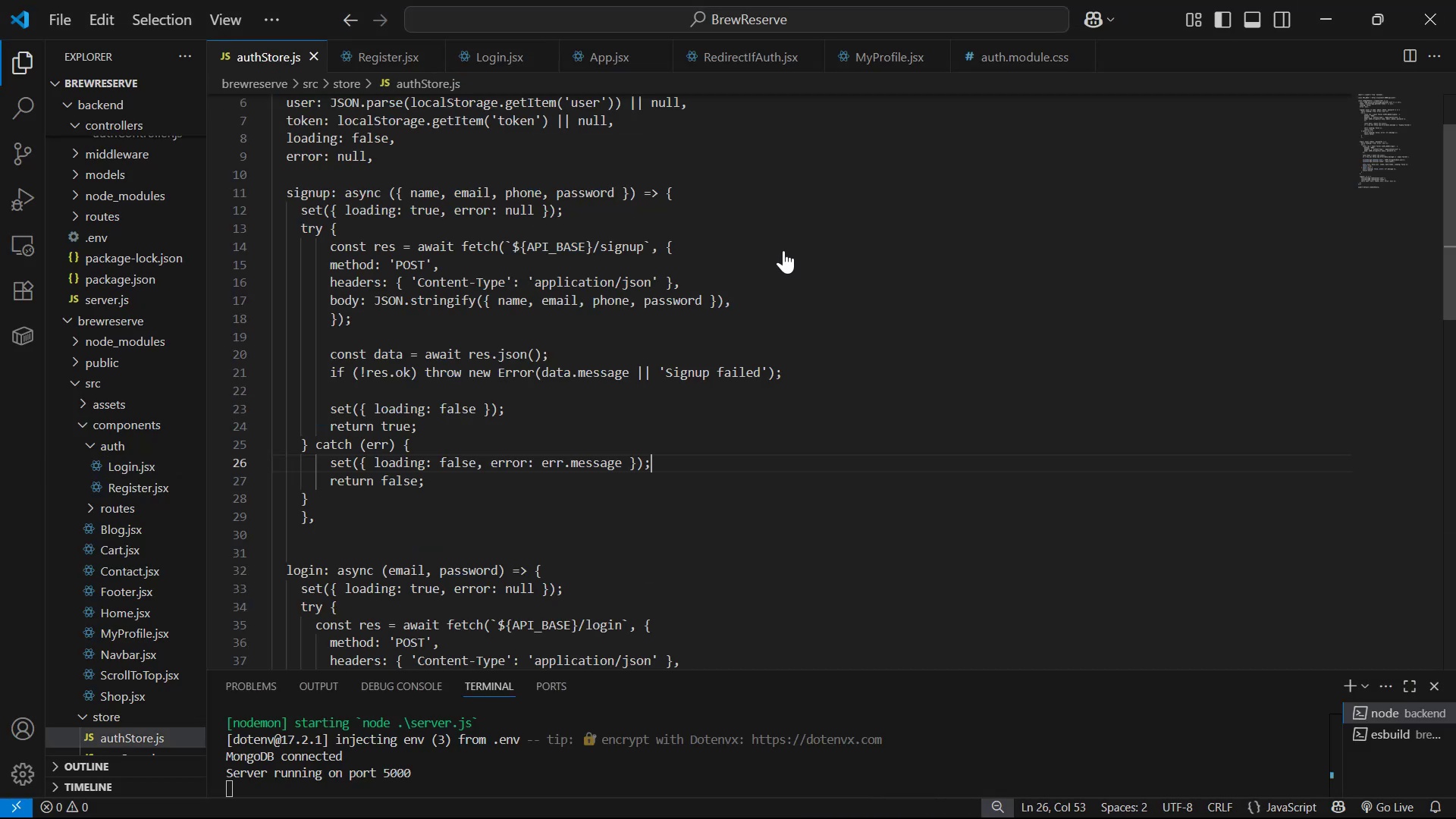 
double_click([803, 245])
 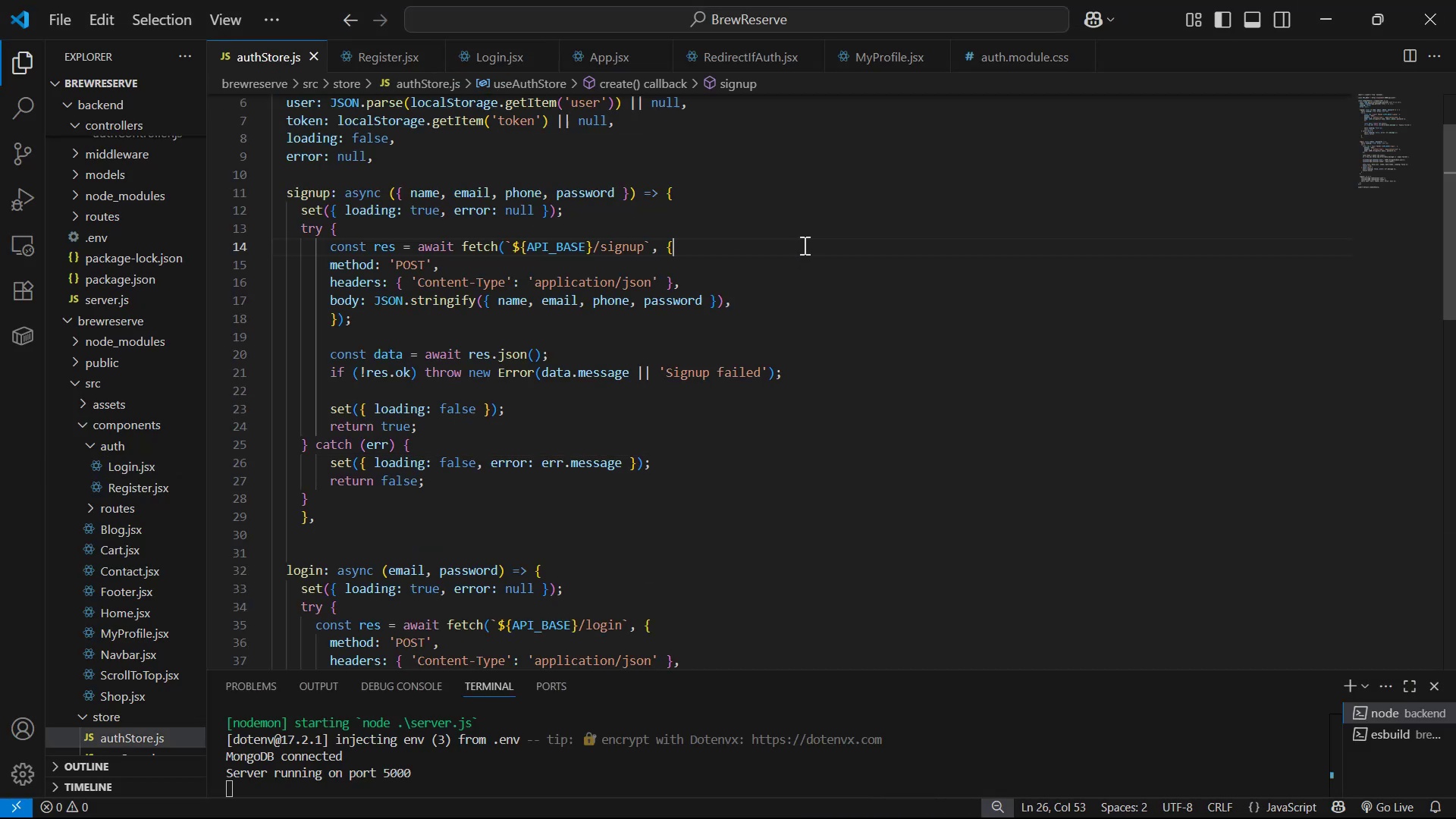 
key(Control+A)
 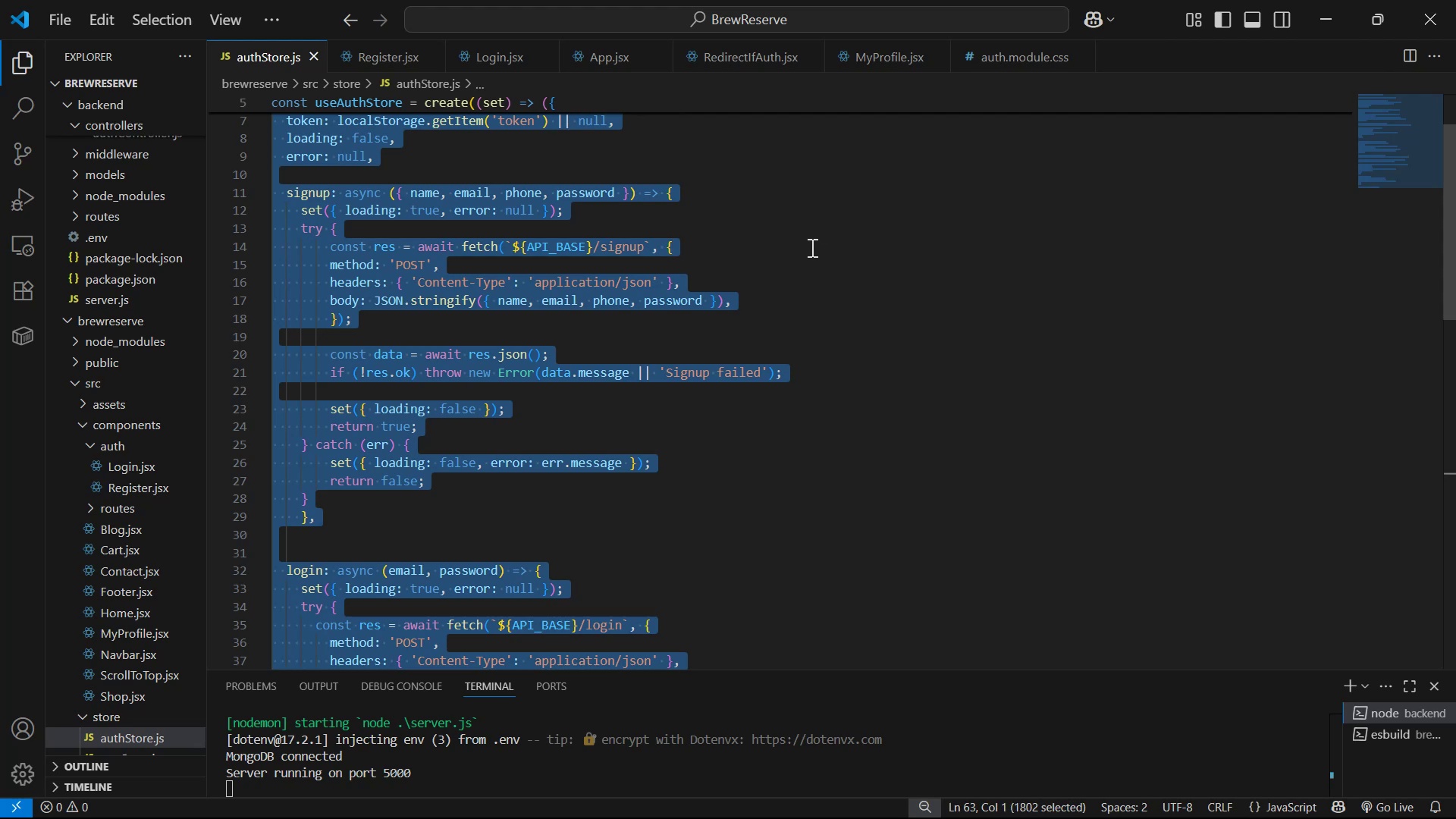 
key(Control+C)
 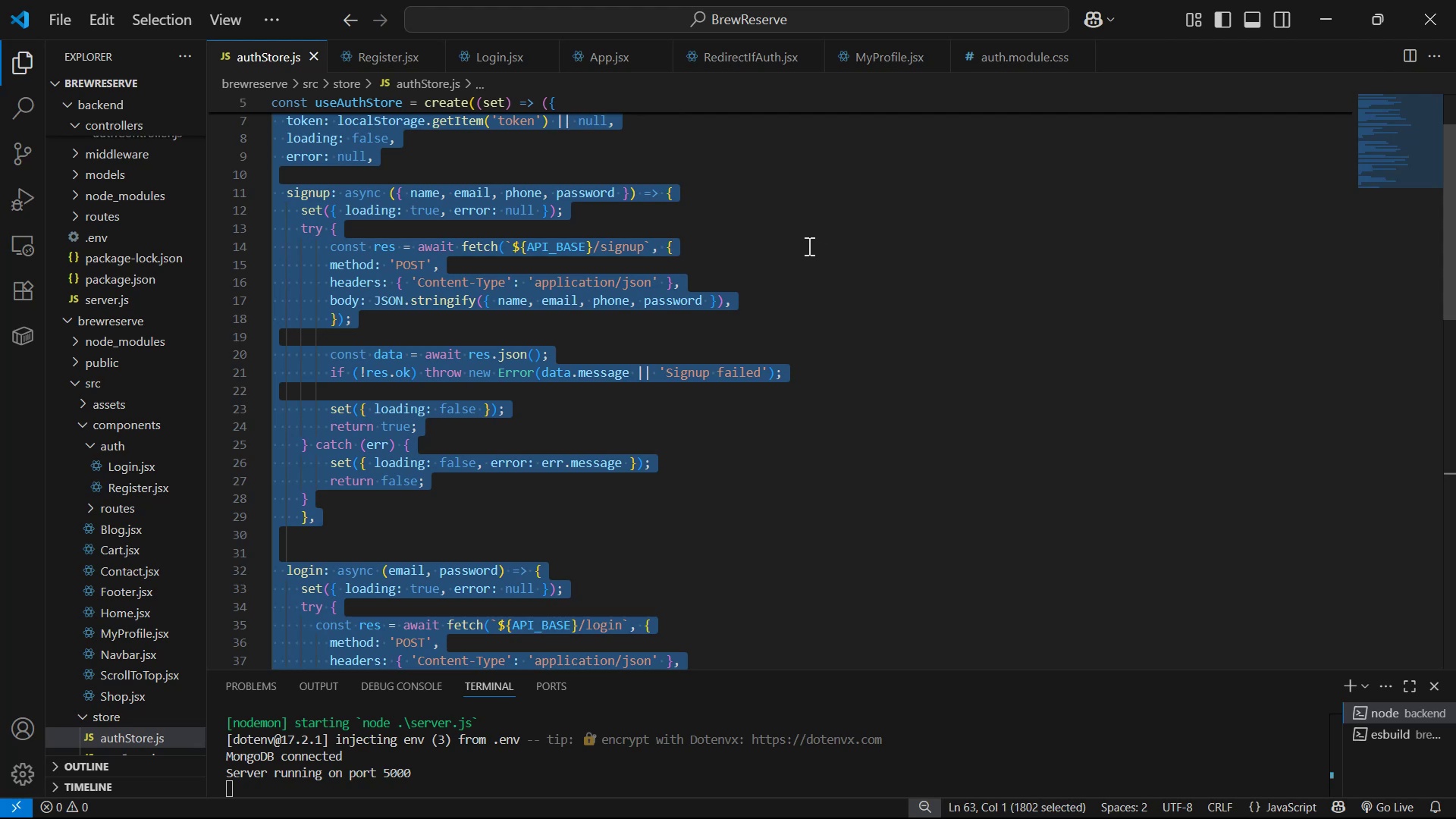 
key(Control+C)
 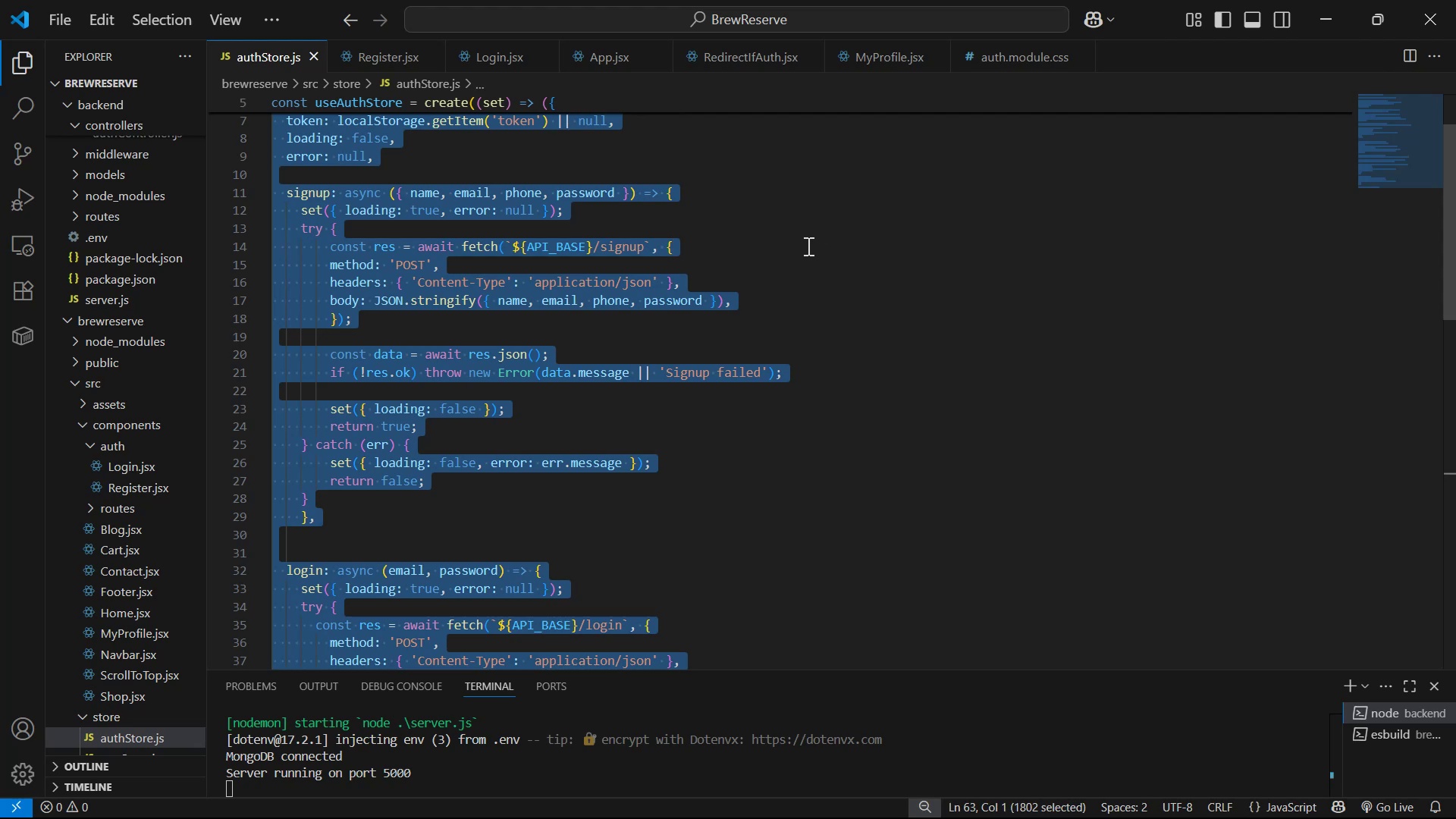 
key(Control+C)
 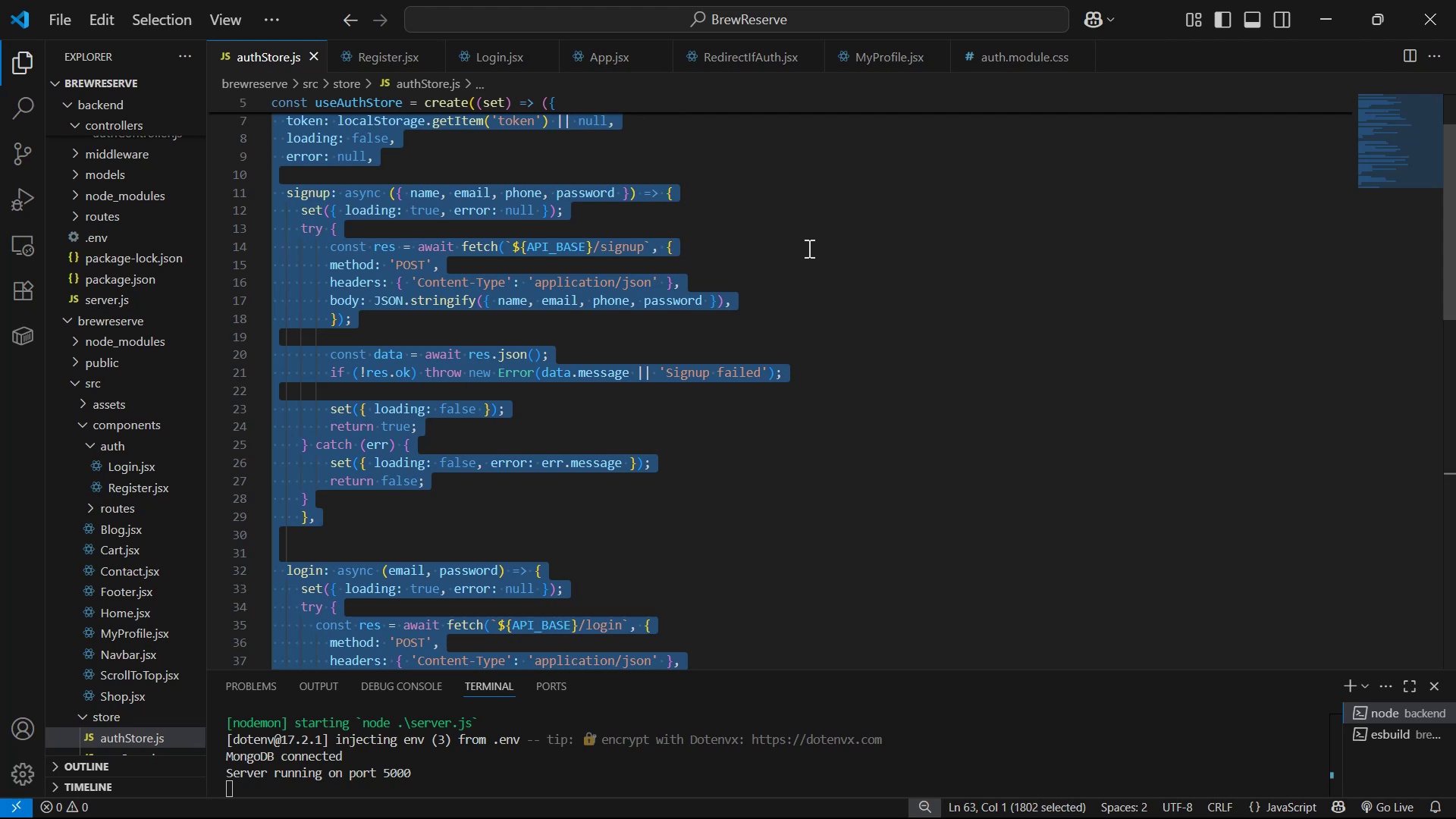 
key(Alt+Tab)
 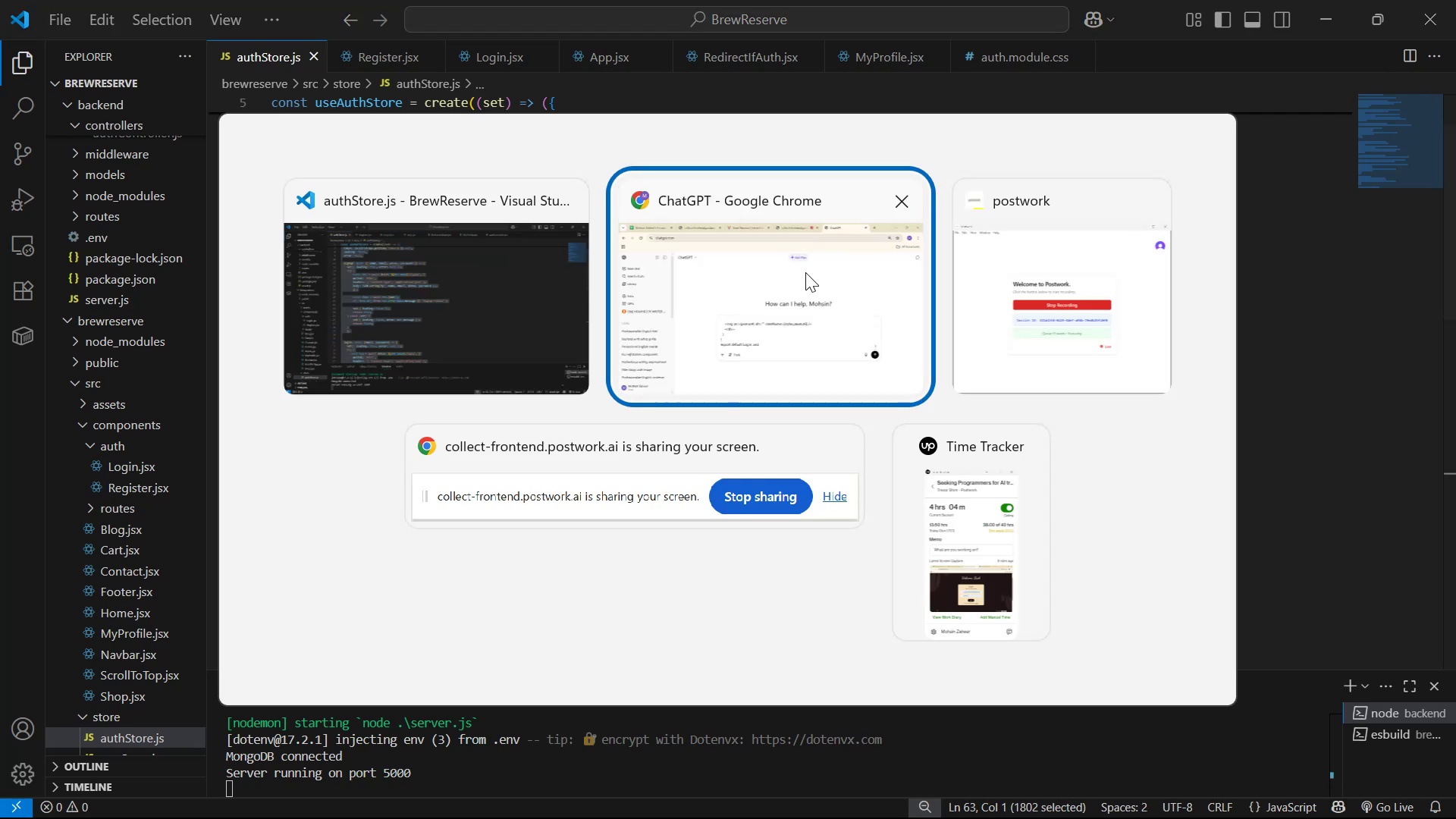 
key(Control+V)
 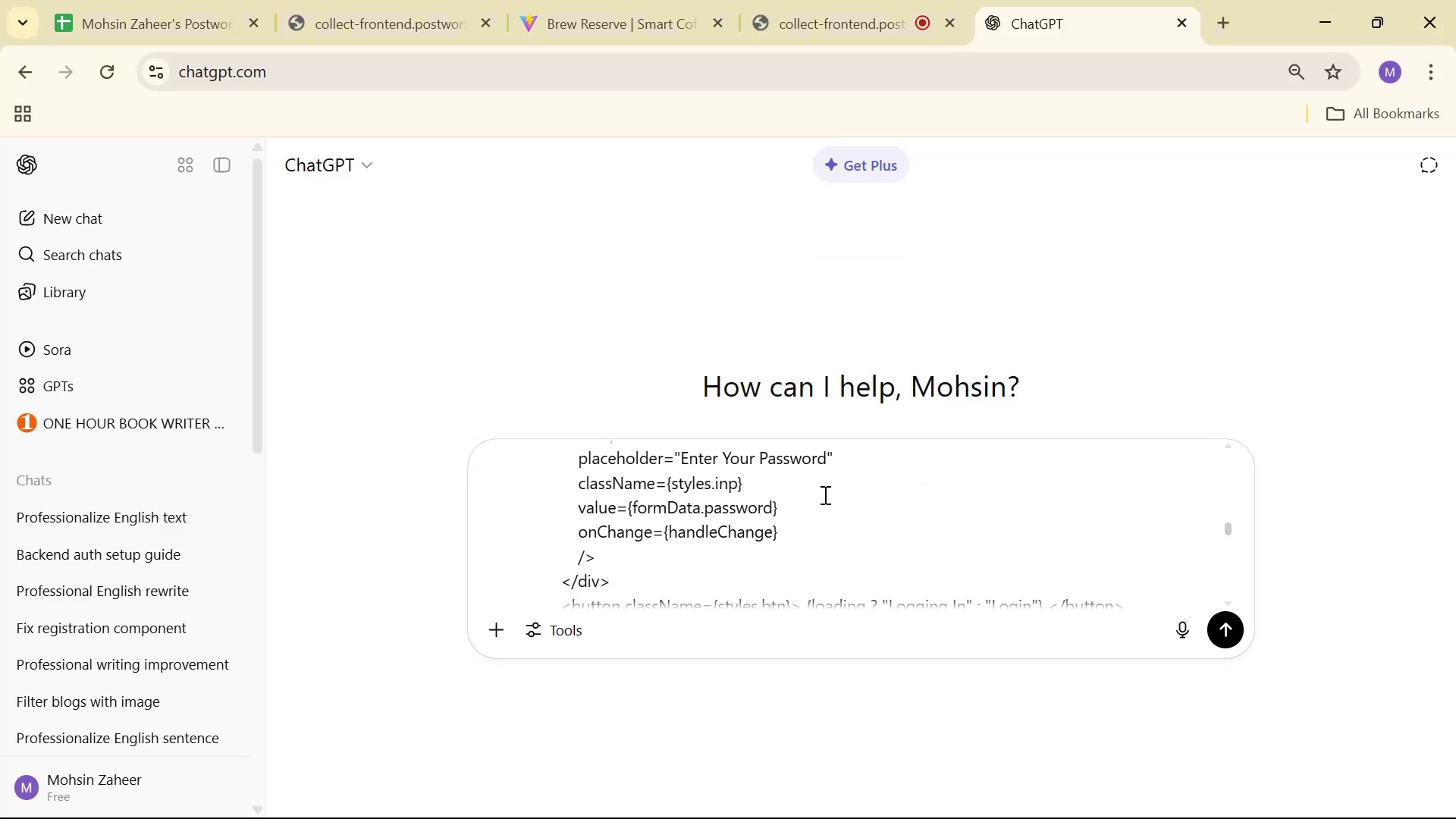 
key(Enter)
 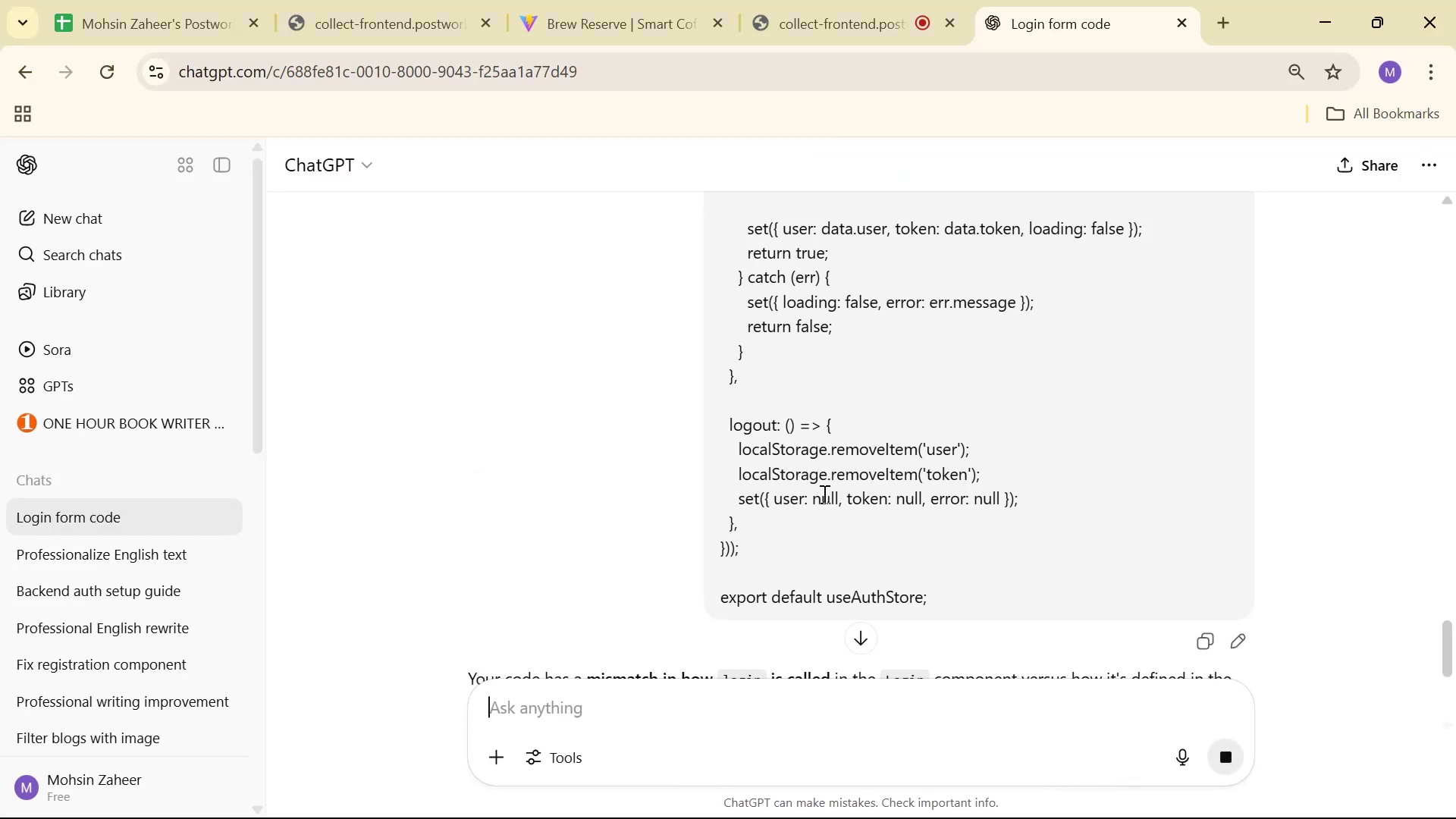 
scroll: coordinate [868, 450], scroll_direction: down, amount: 5.0
 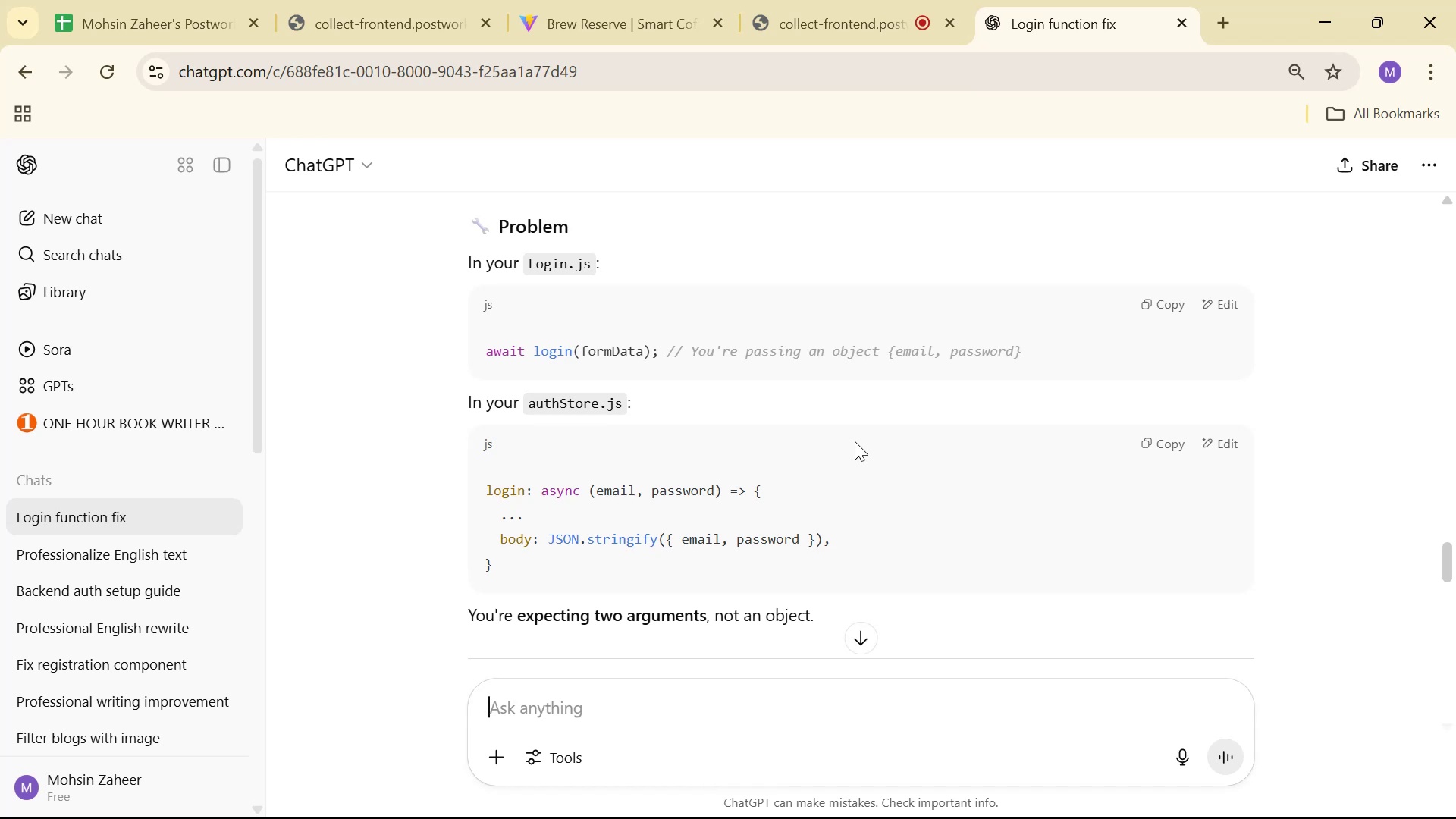 
wait(20.12)
 